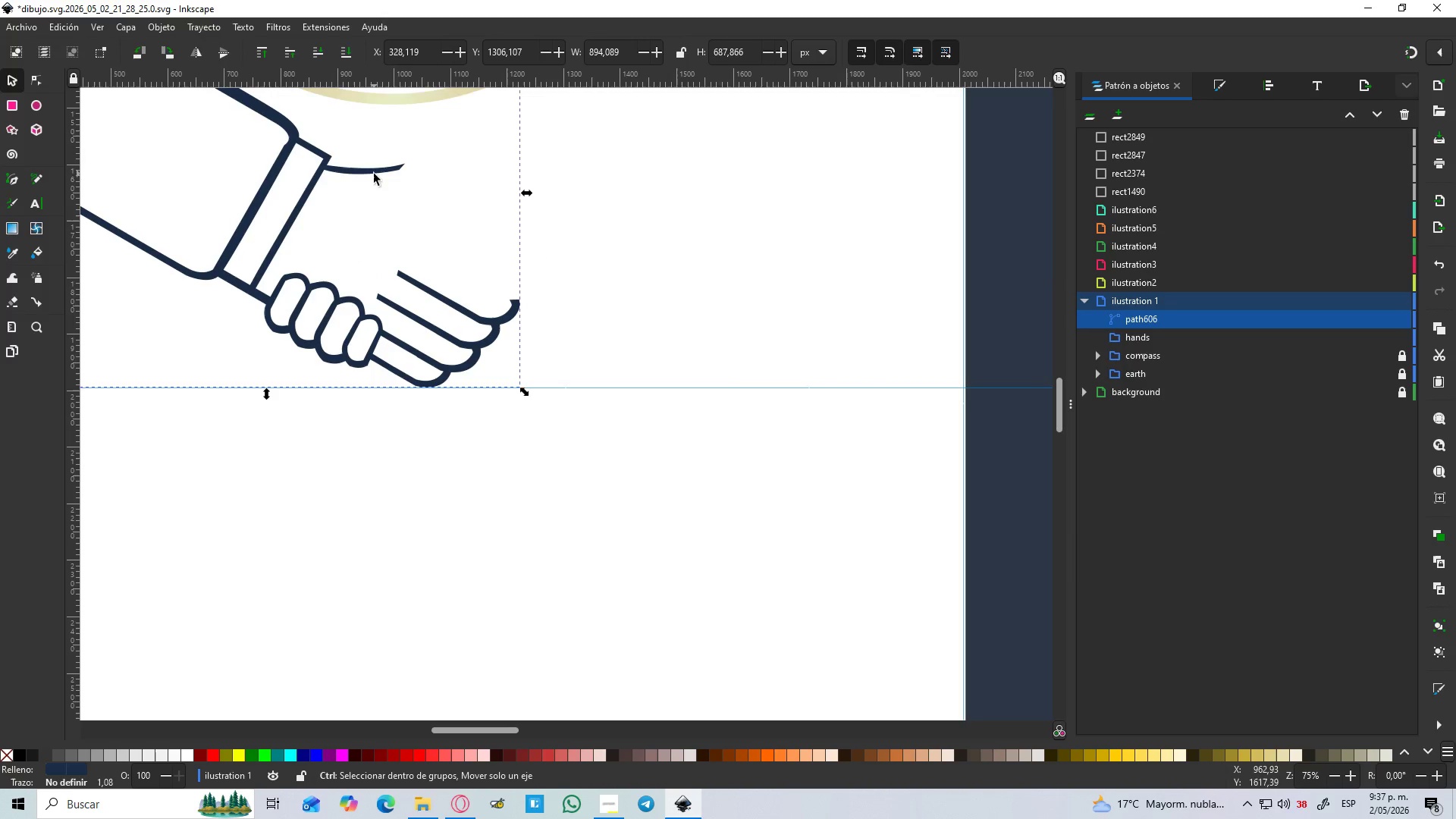 
key(Control+ControlLeft)
 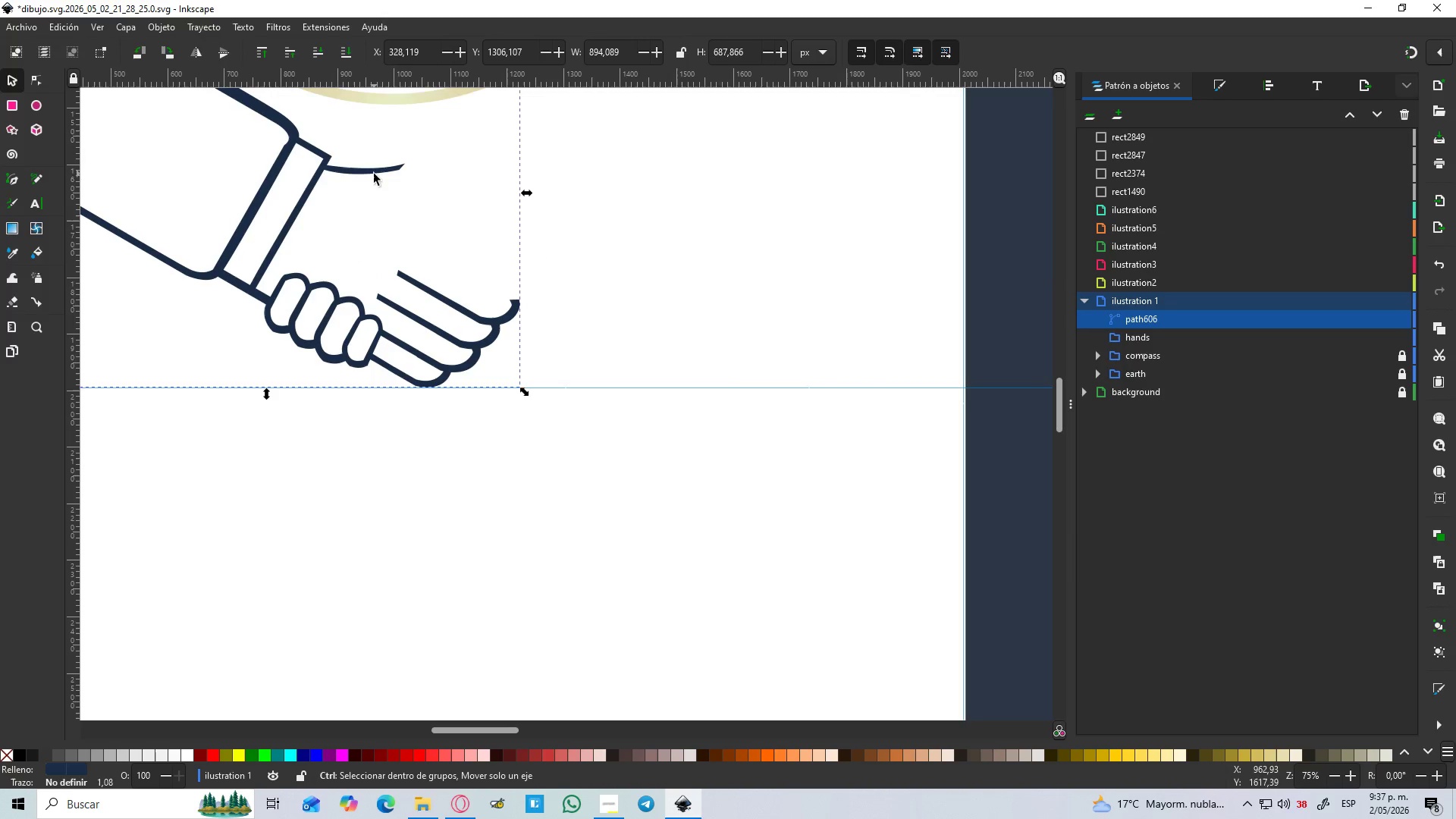 
key(Control+ControlLeft)
 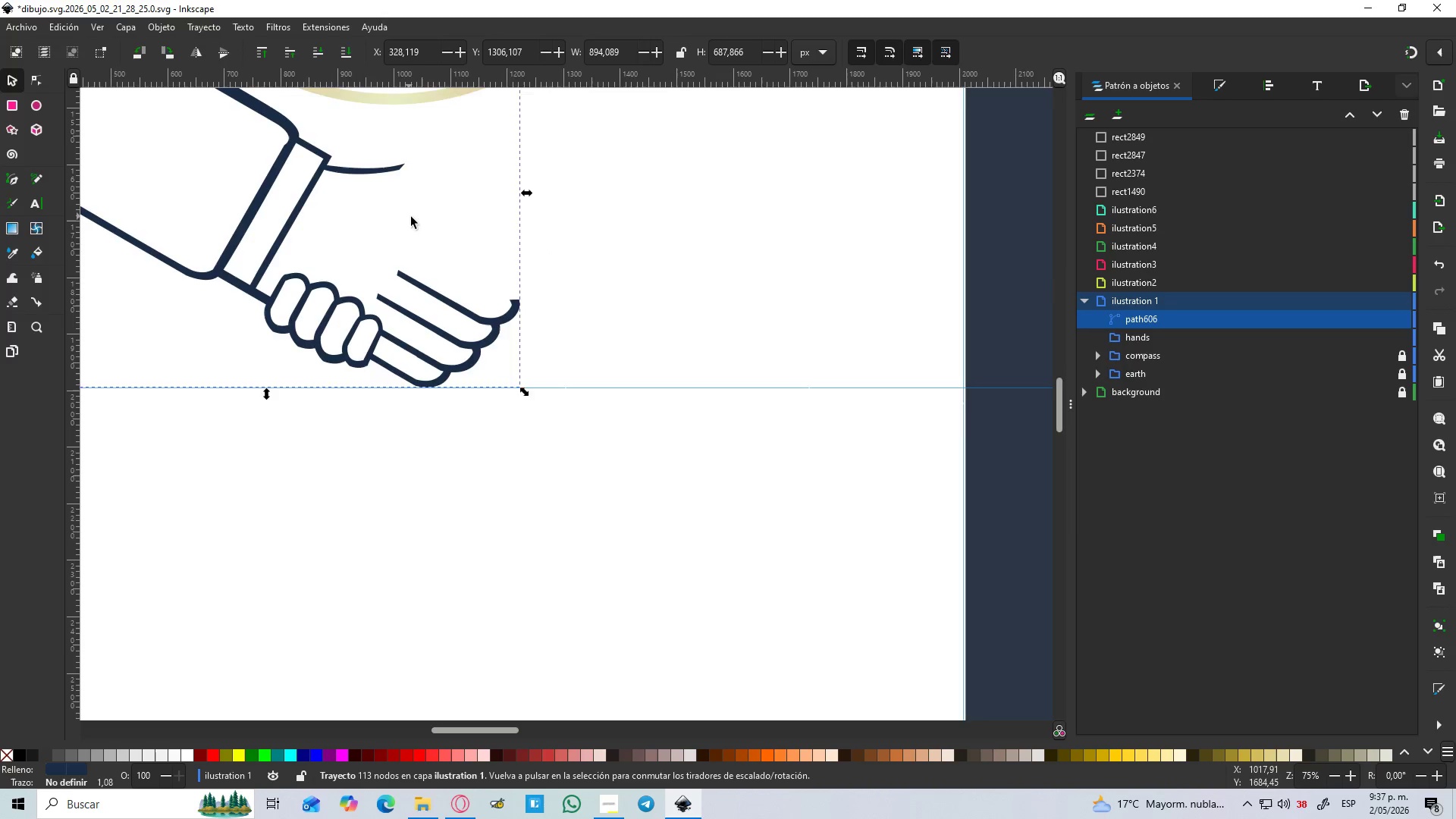 
scroll: coordinate [374, 174], scroll_direction: up, amount: 2.0
 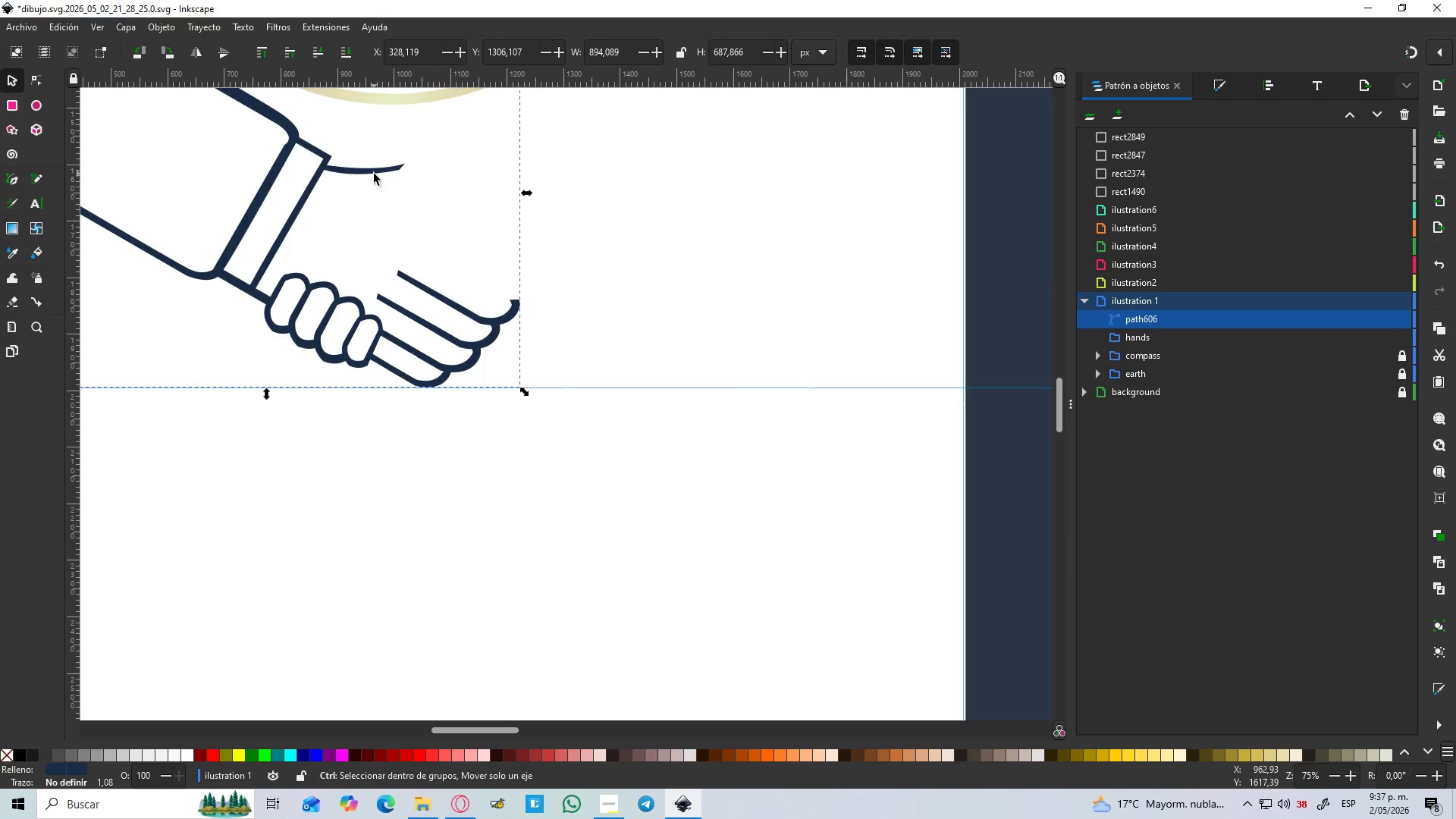 
hold_key(key=Space, duration=0.39)
 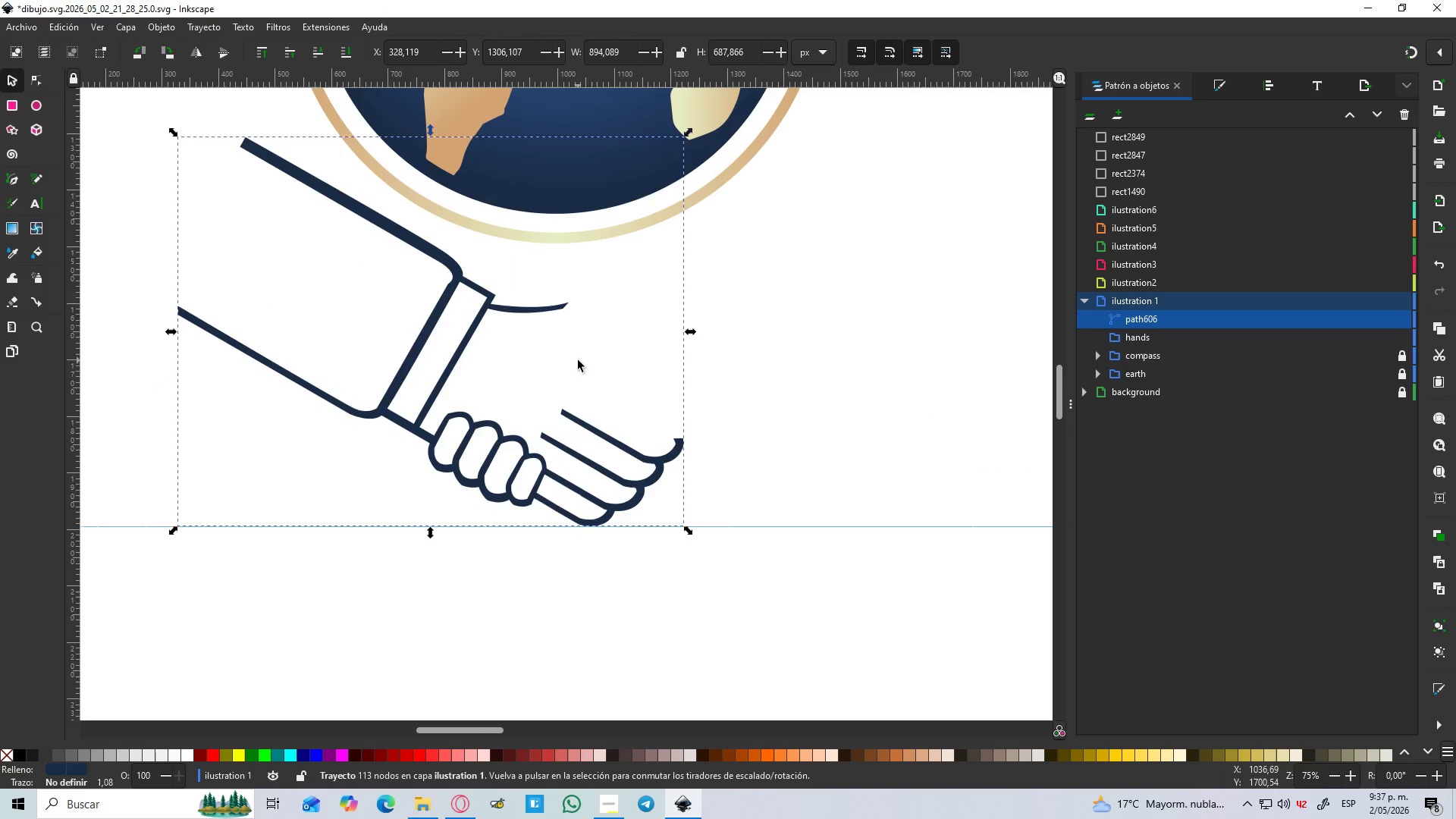 
hold_key(key=ControlLeft, duration=1.03)
left_click([791, 386])
 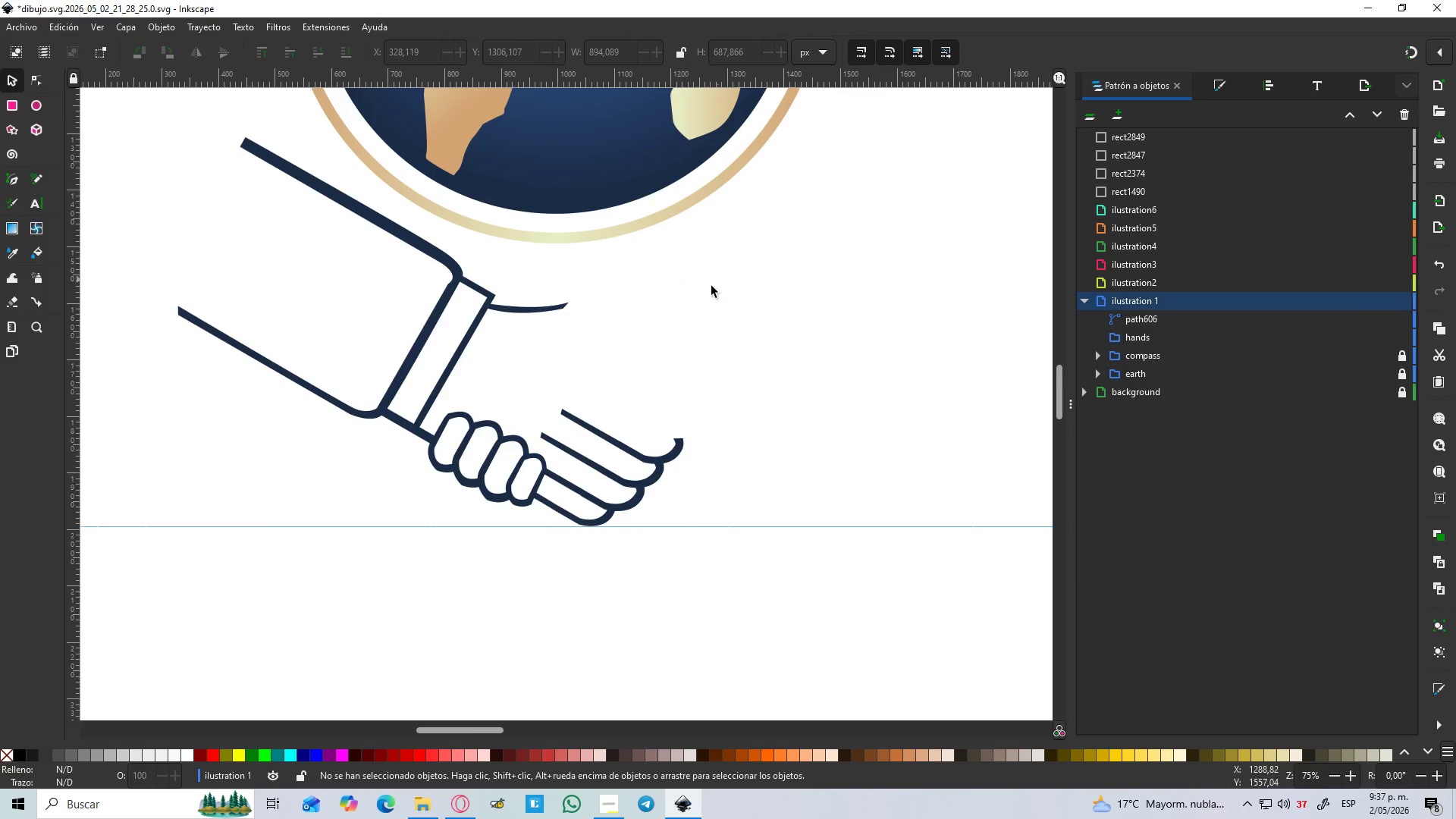 
hold_key(key=ControlLeft, duration=0.45)
scroll: coordinate [599, 318], scroll_direction: up, amount: 1.0
 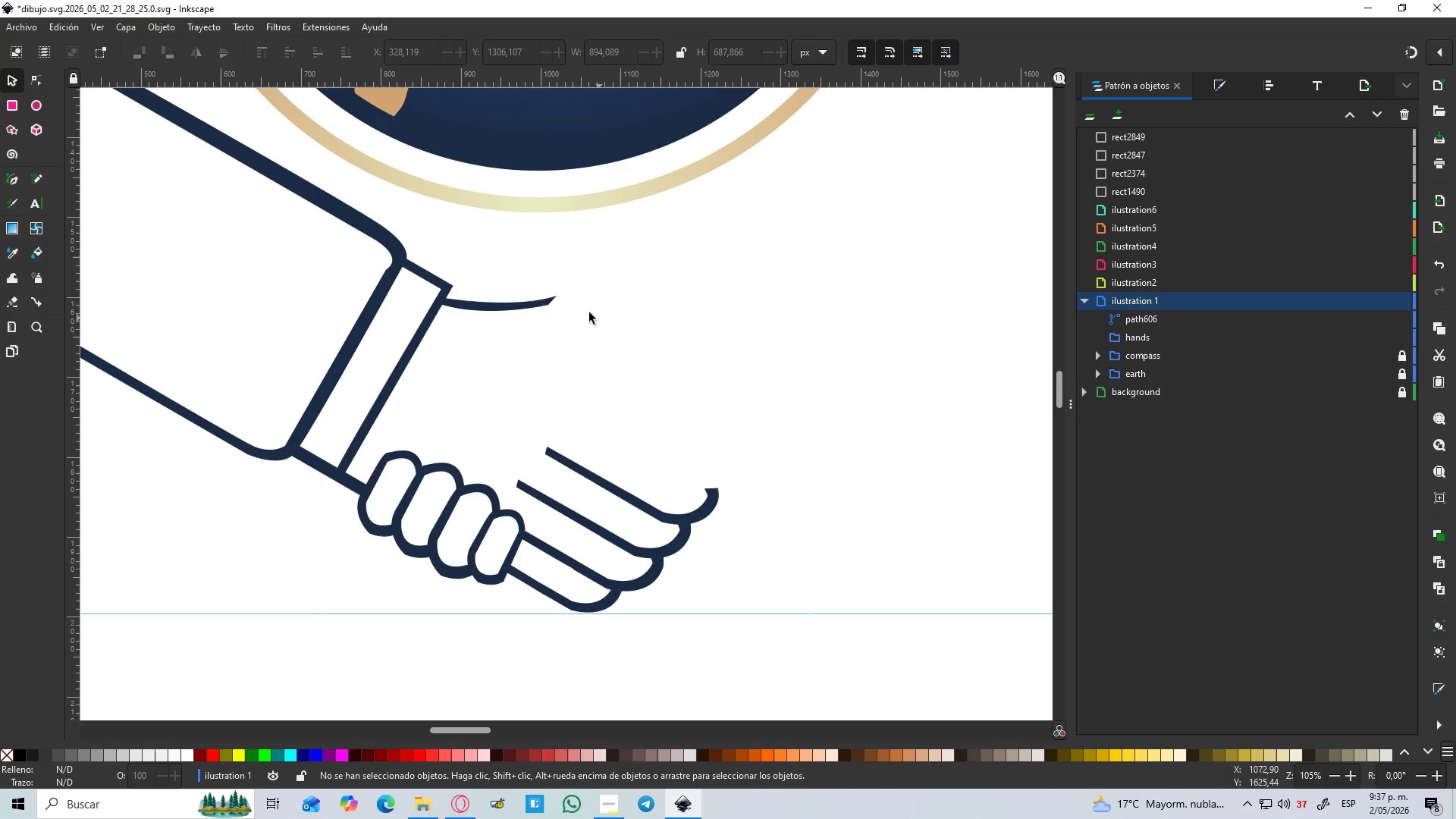 
key(B)
 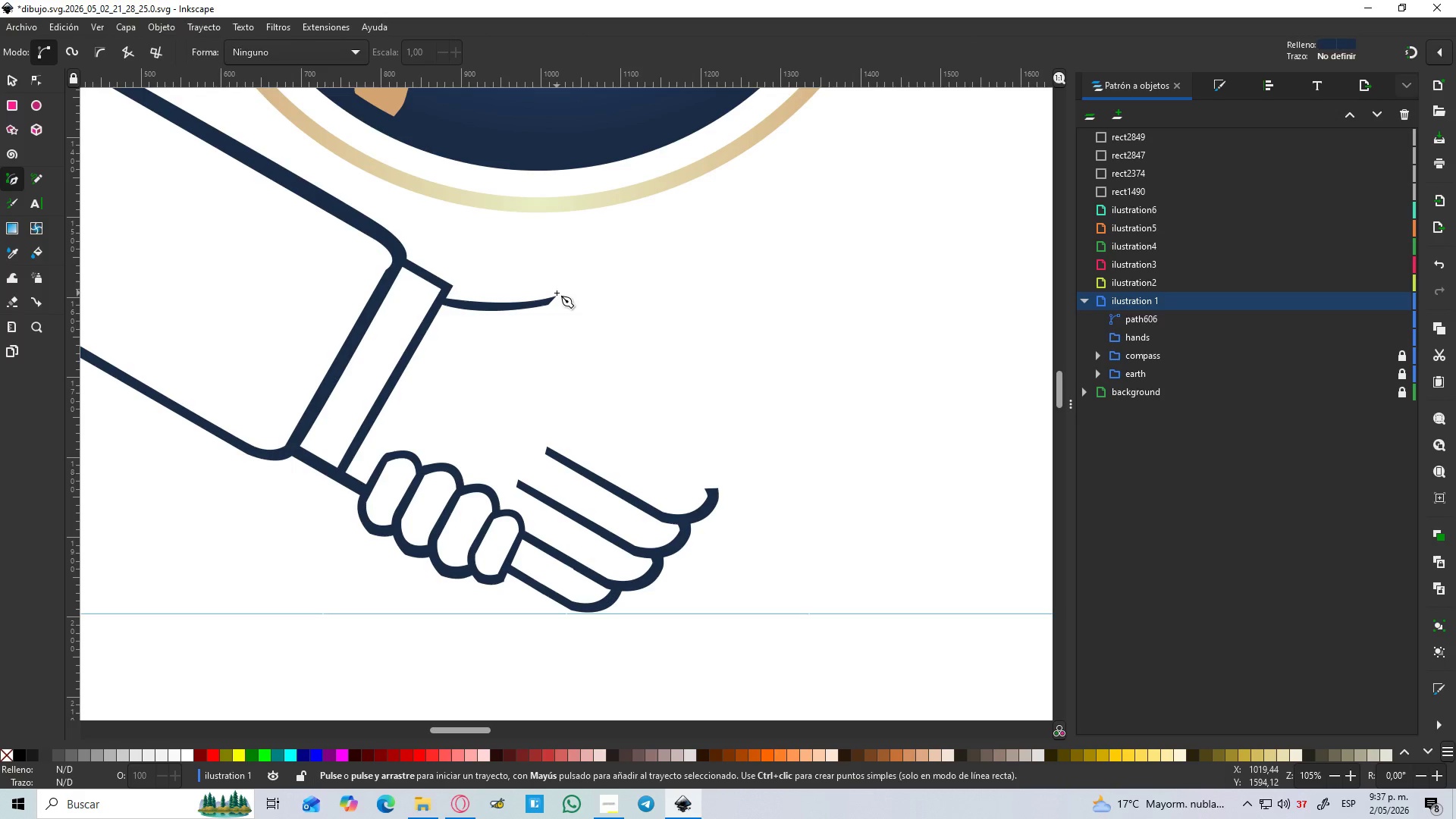 
left_click([557, 293])
 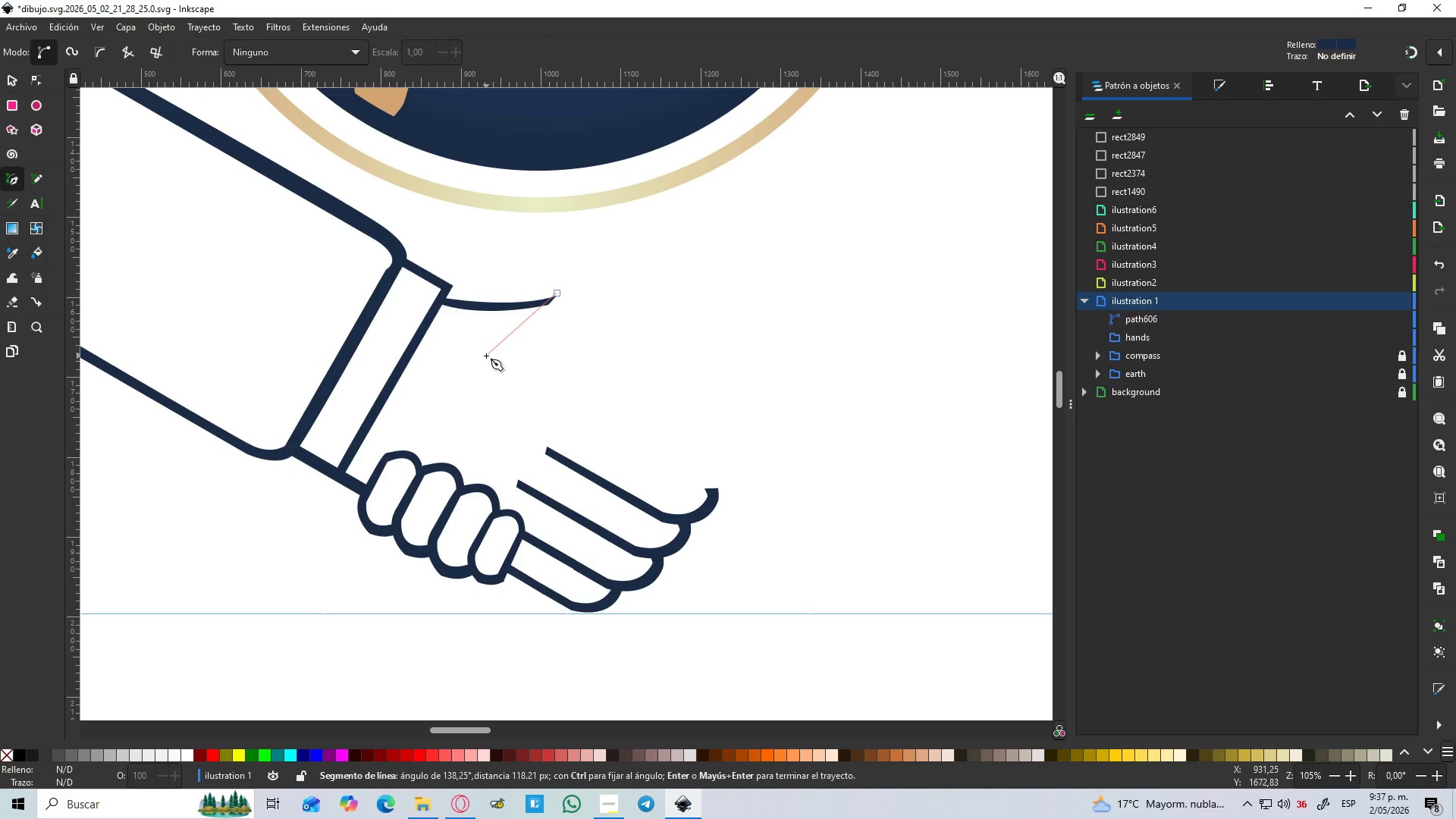 
wait(6.56)
 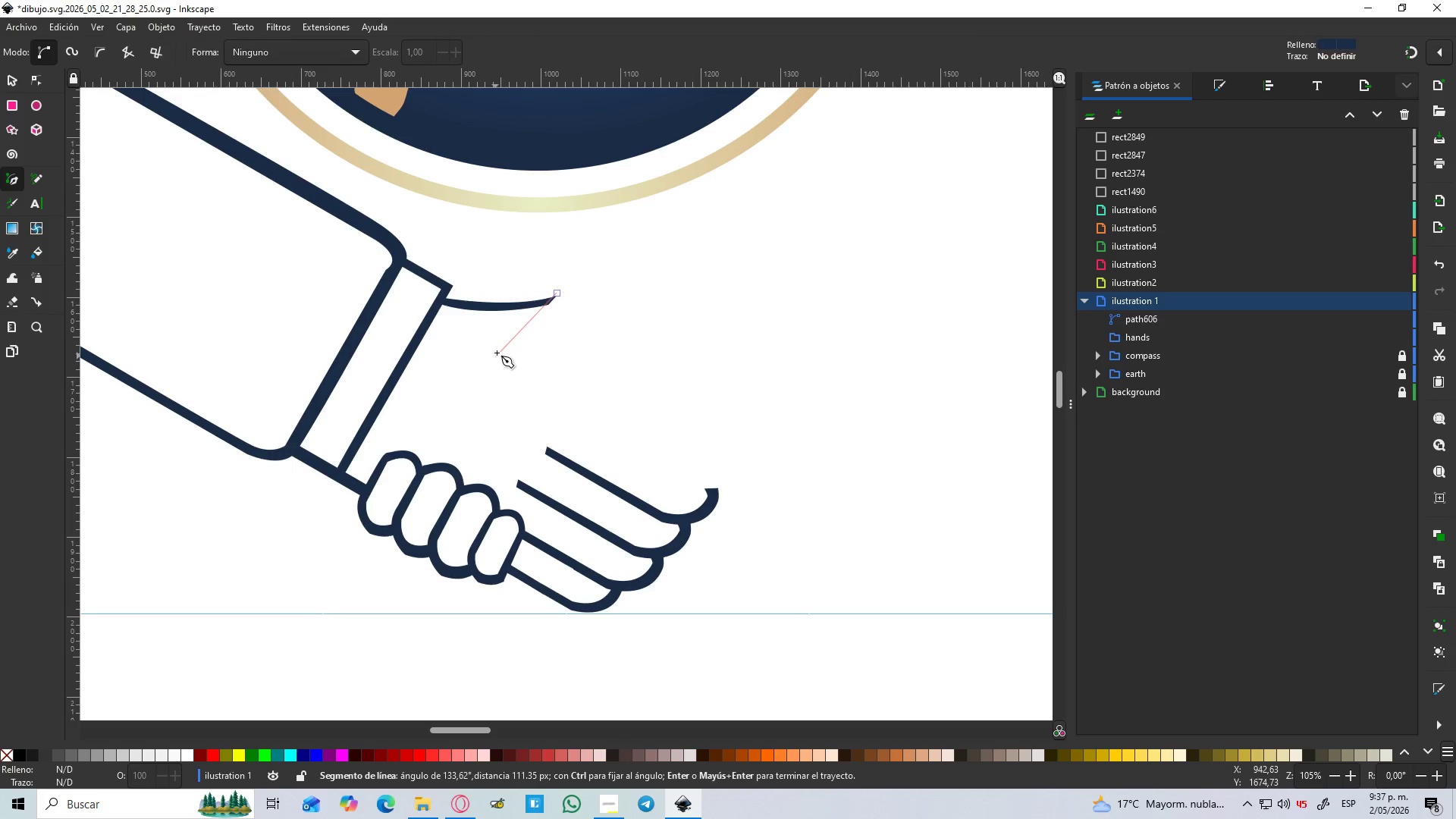 
left_click([484, 356])
 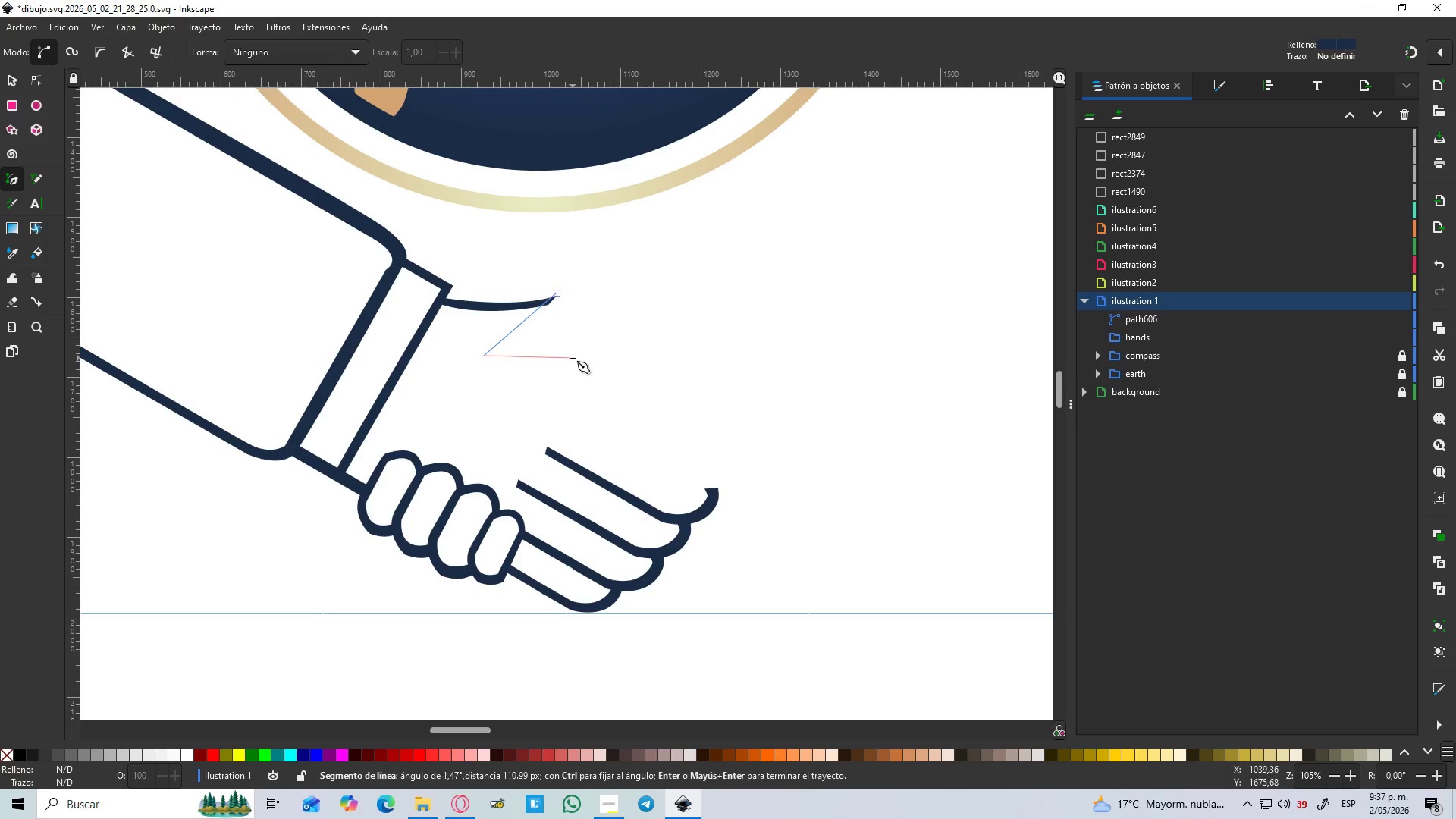 
left_click_drag(start_coordinate=[573, 359], to_coordinate=[618, 325])
 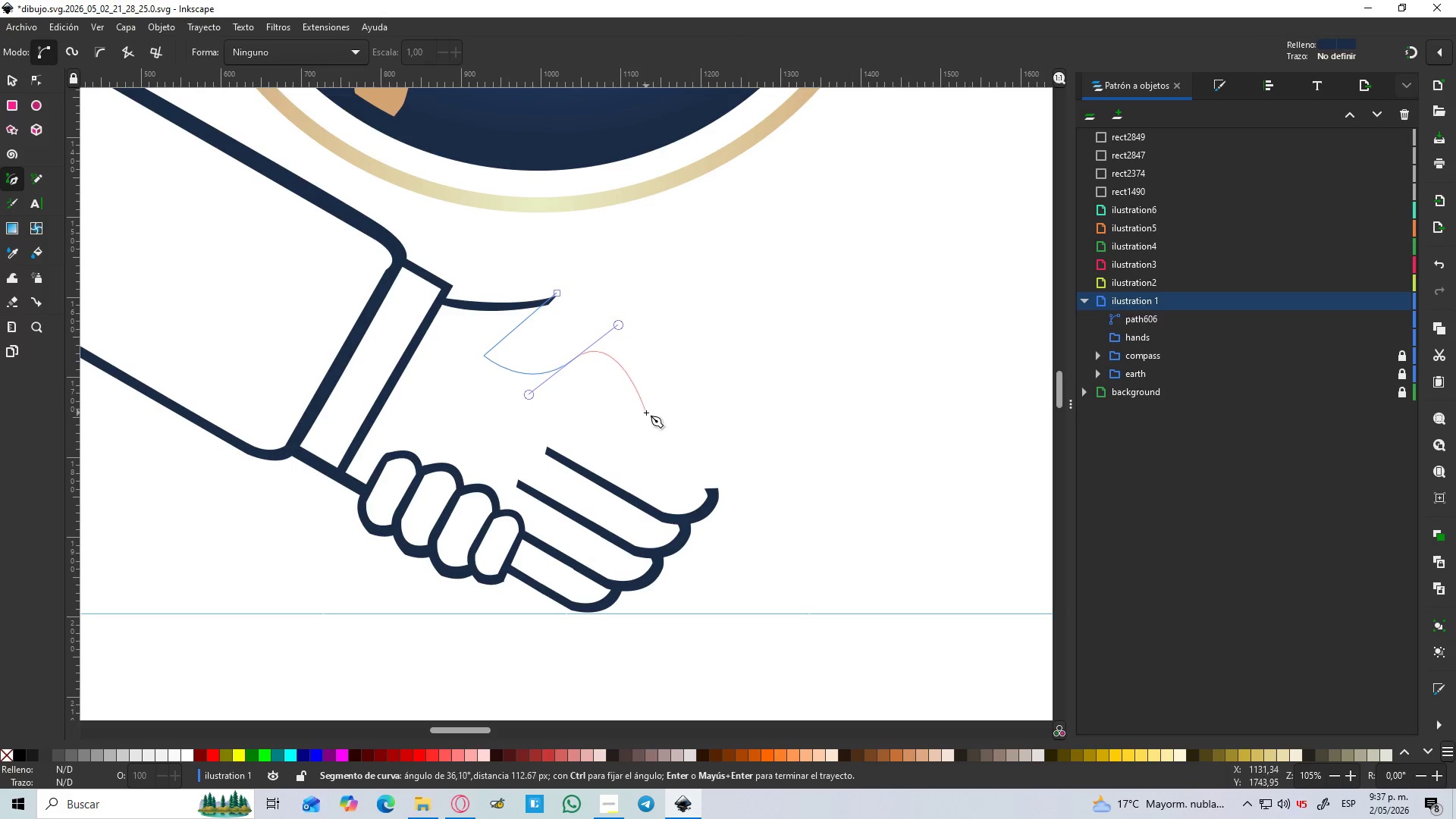 
key(Control+Z)
 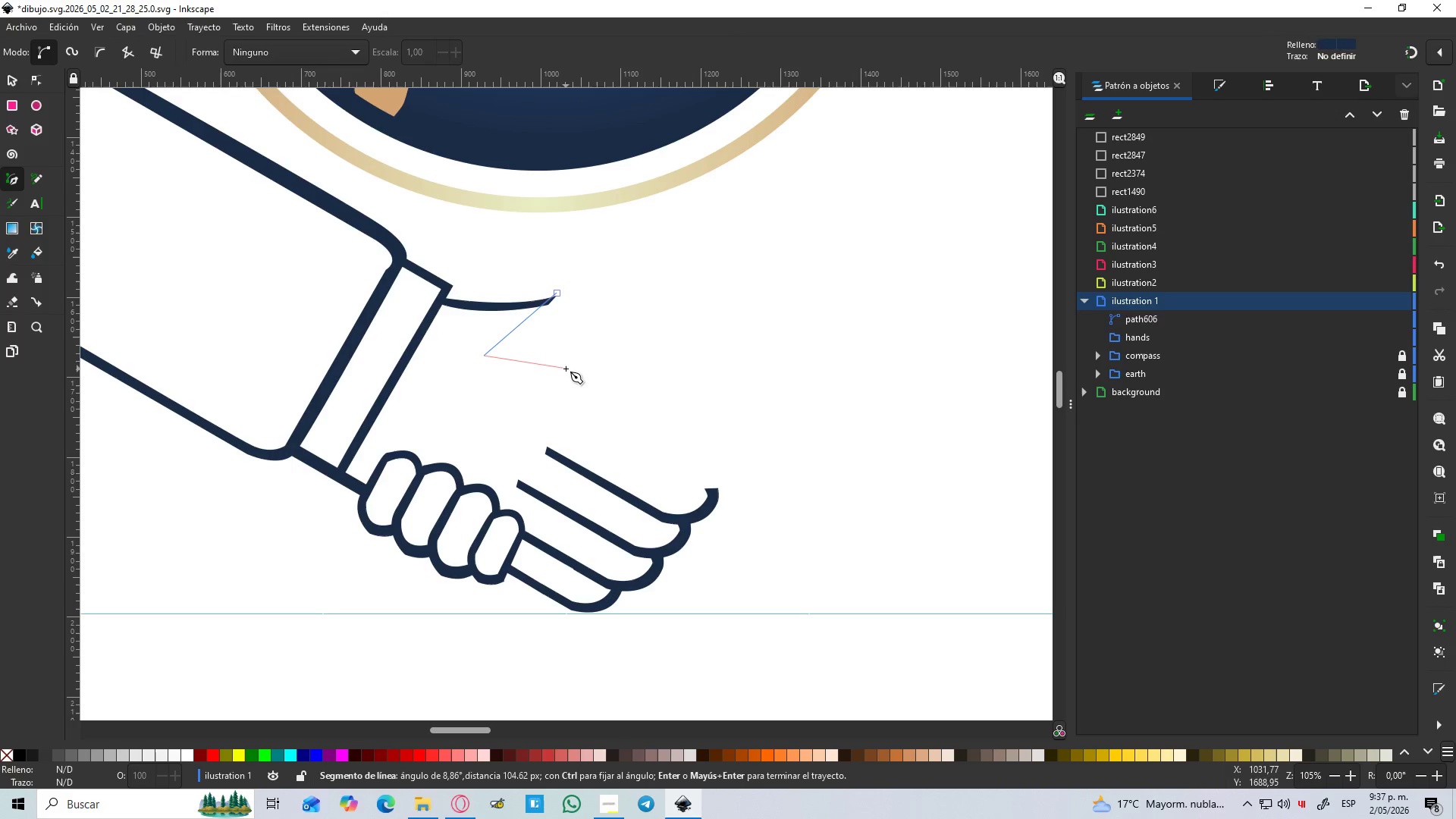 
left_click_drag(start_coordinate=[560, 368], to_coordinate=[596, 343])
 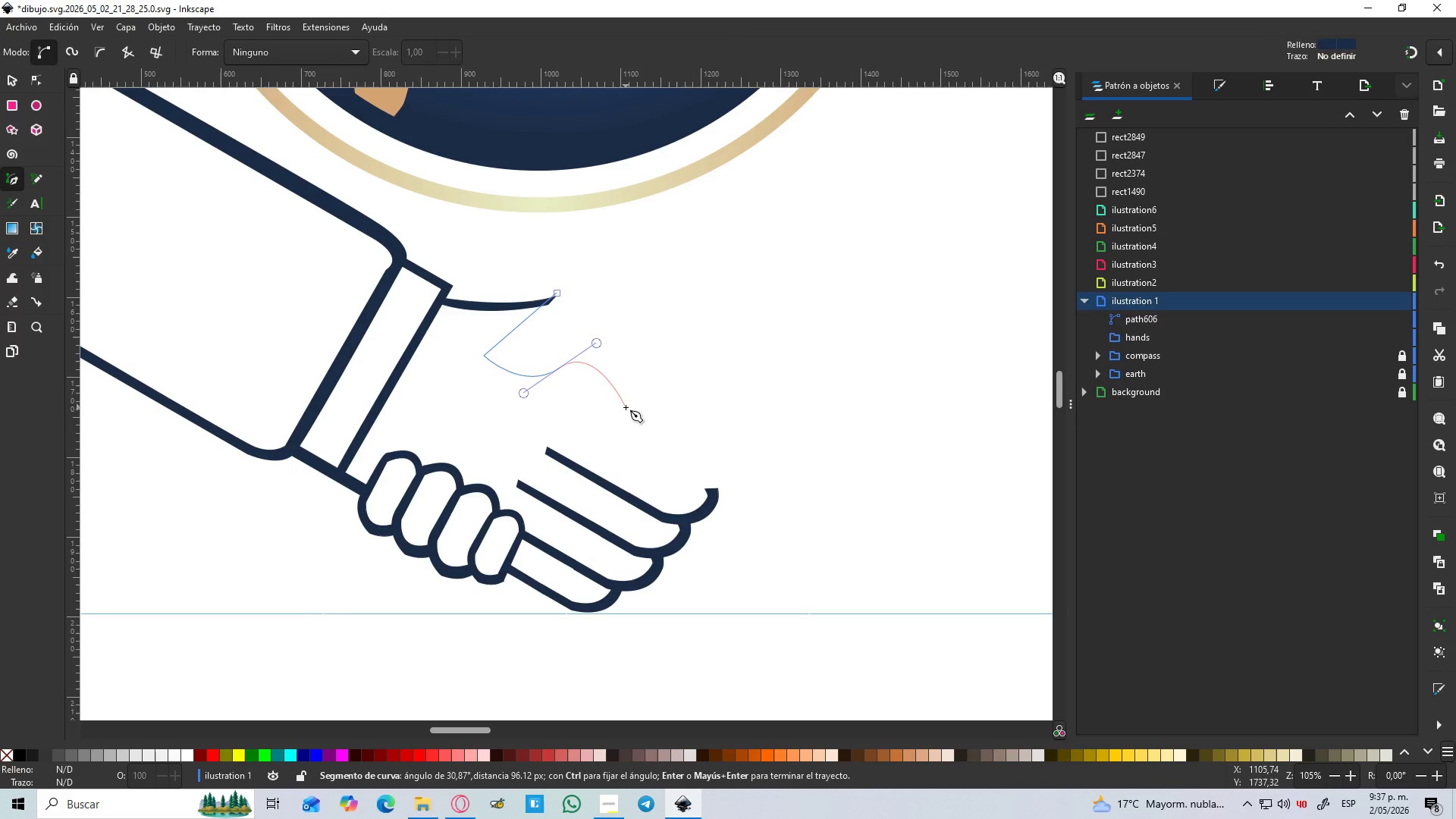 
key(Control+Z)
 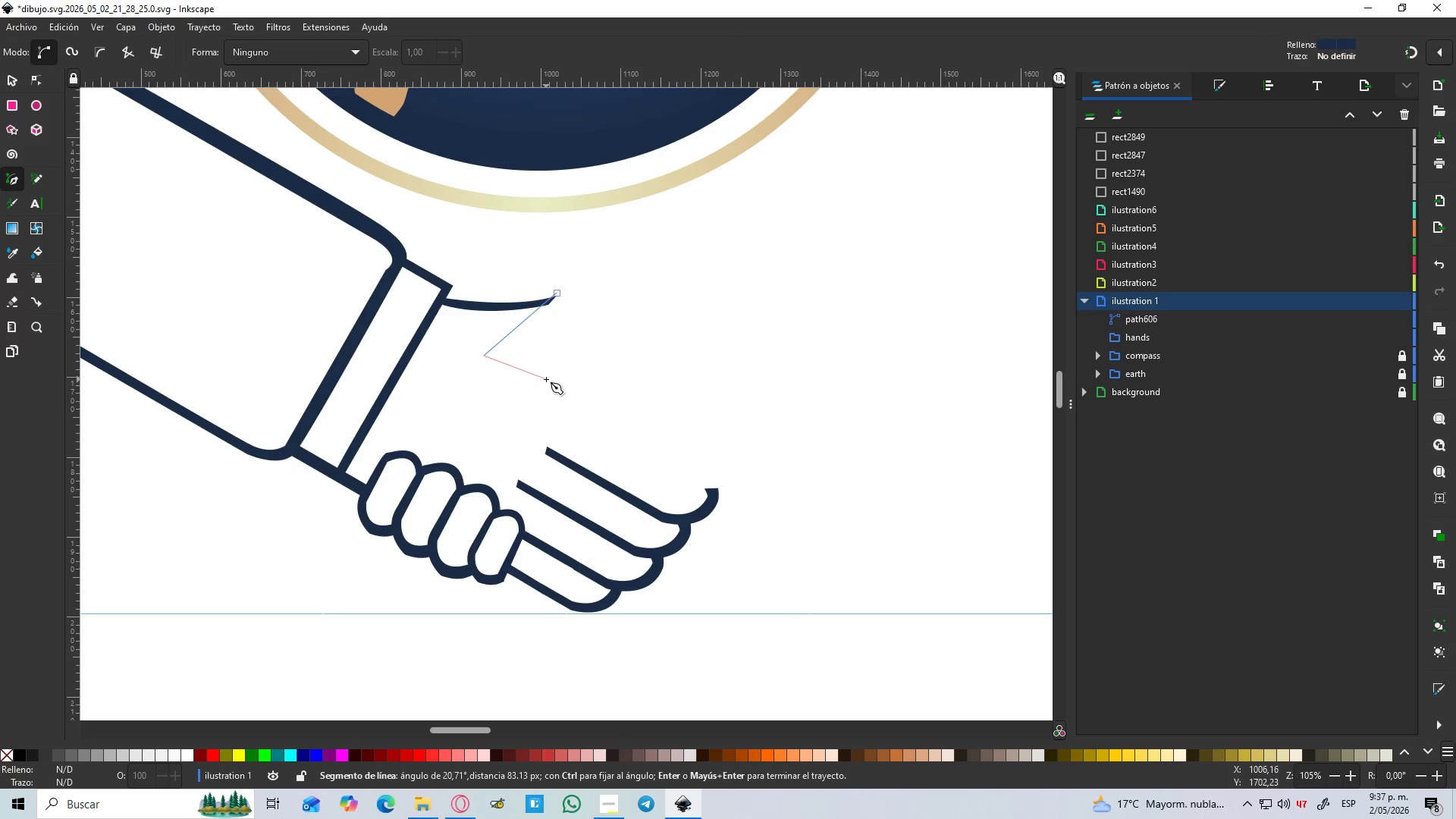 
key(Control+Z)
 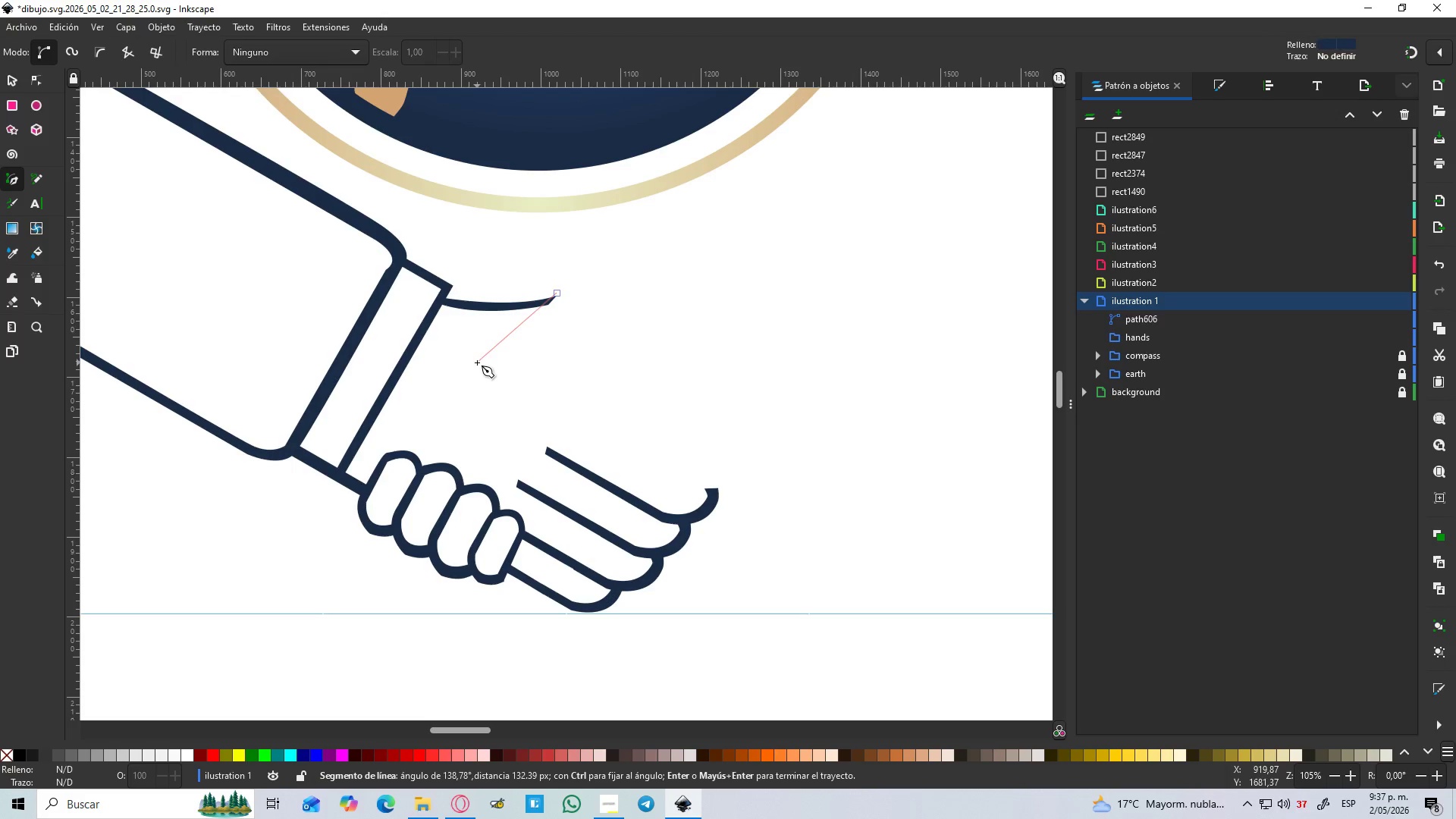 
left_click([477, 362])
 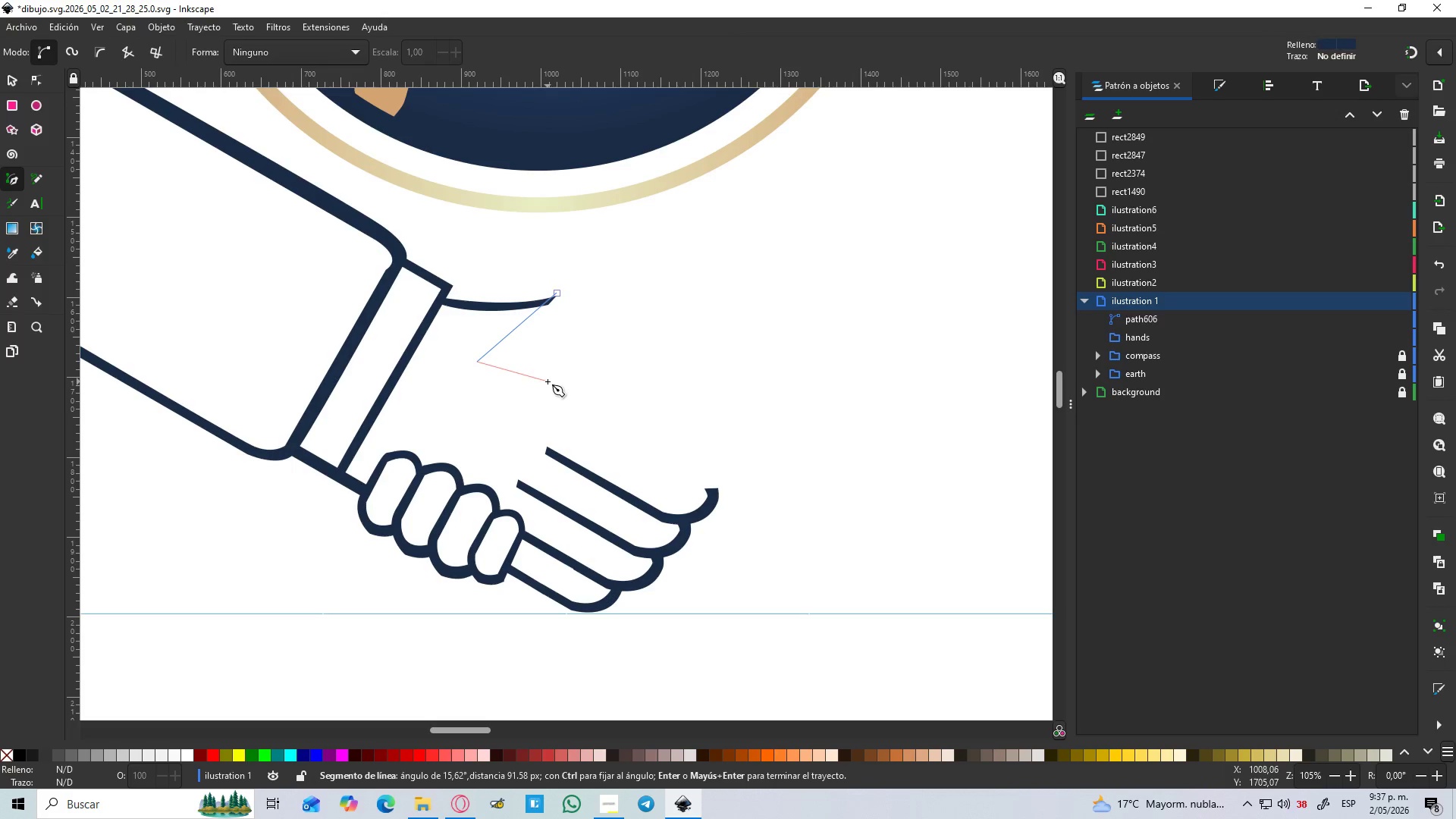 
left_click_drag(start_coordinate=[544, 385], to_coordinate=[579, 372])
 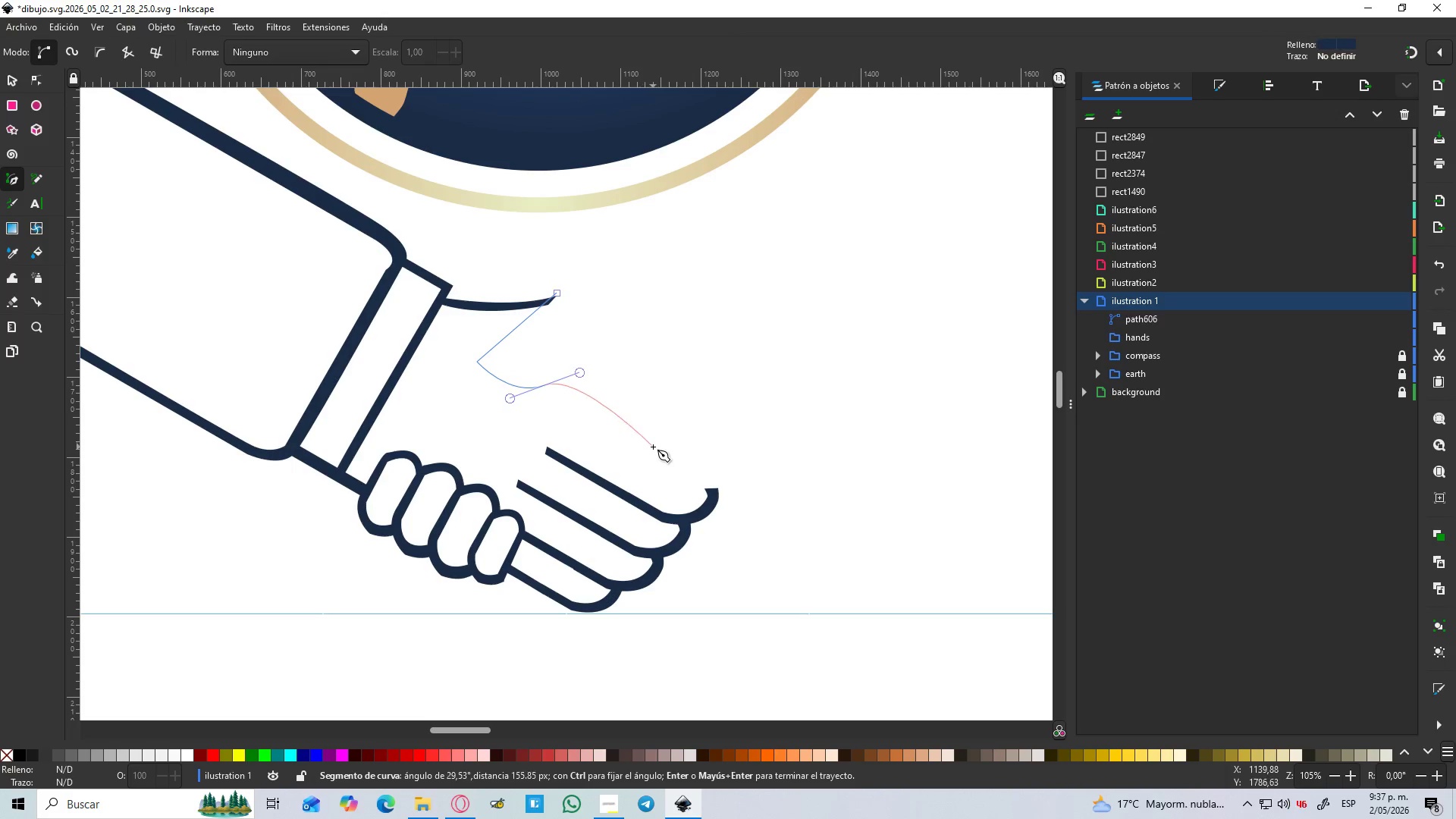 
hold_key(key=ShiftLeft, duration=1.53)
 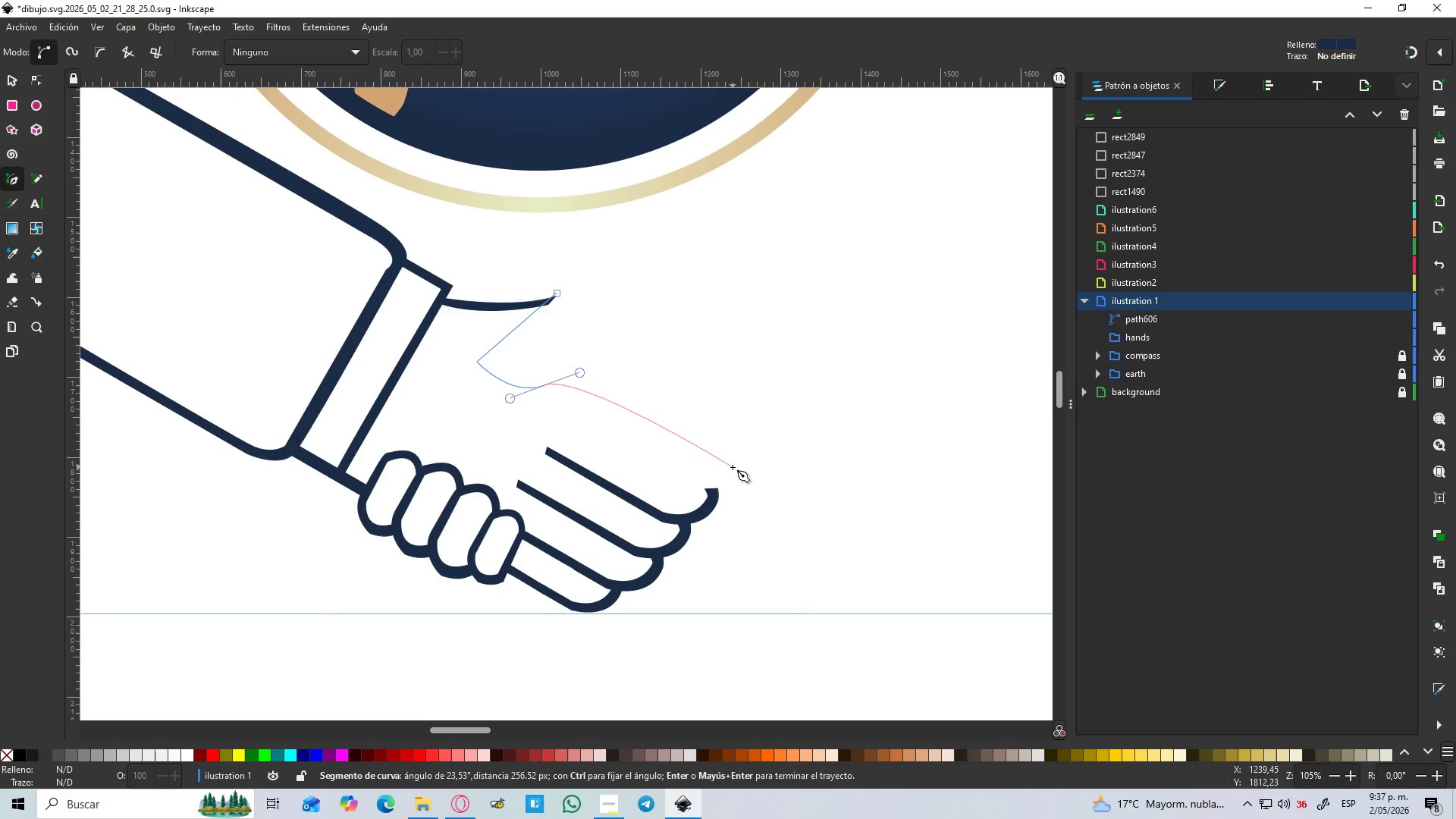 
hold_key(key=ShiftLeft, duration=0.45)
 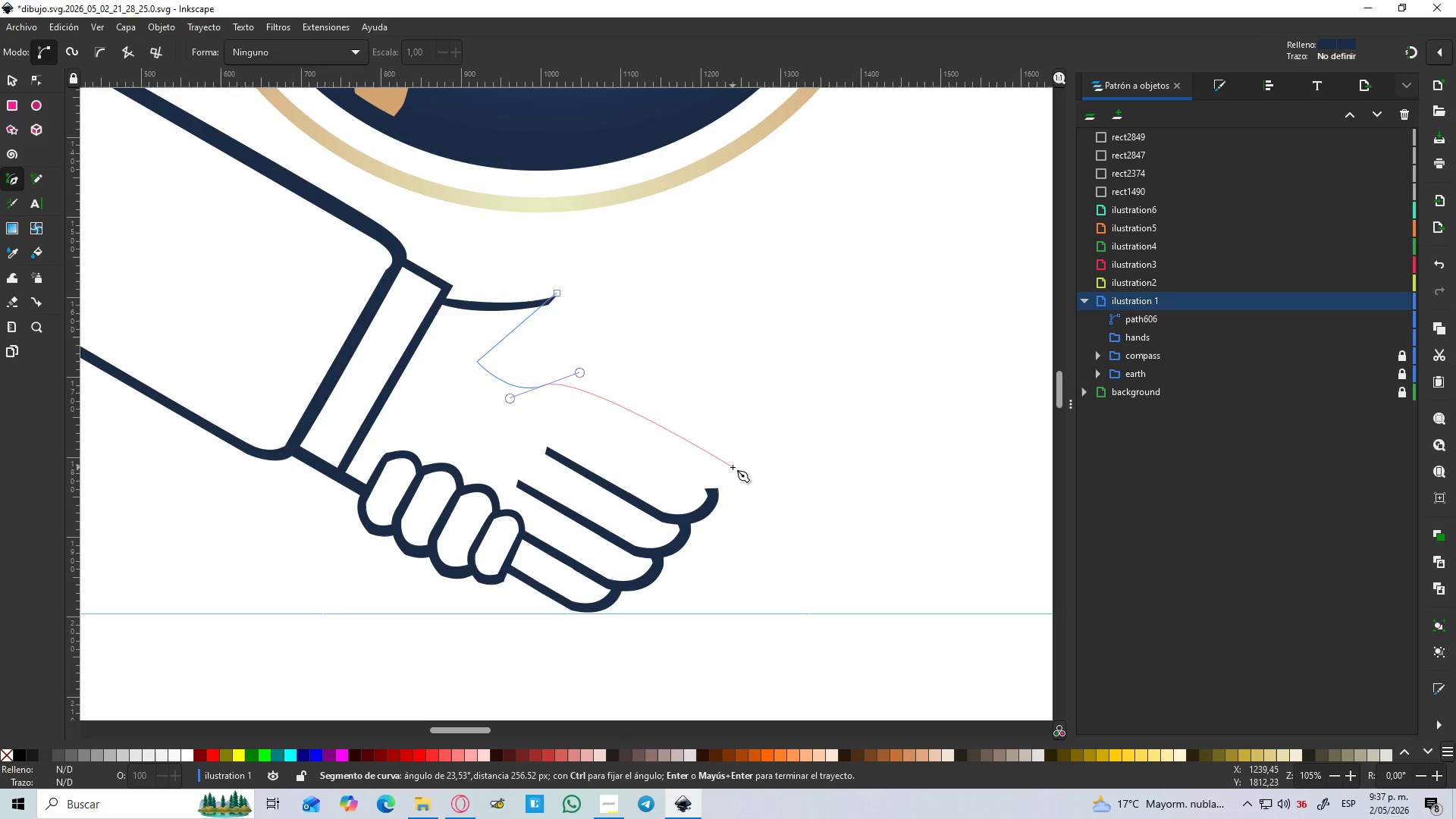 
key(Shift+ShiftRight)
 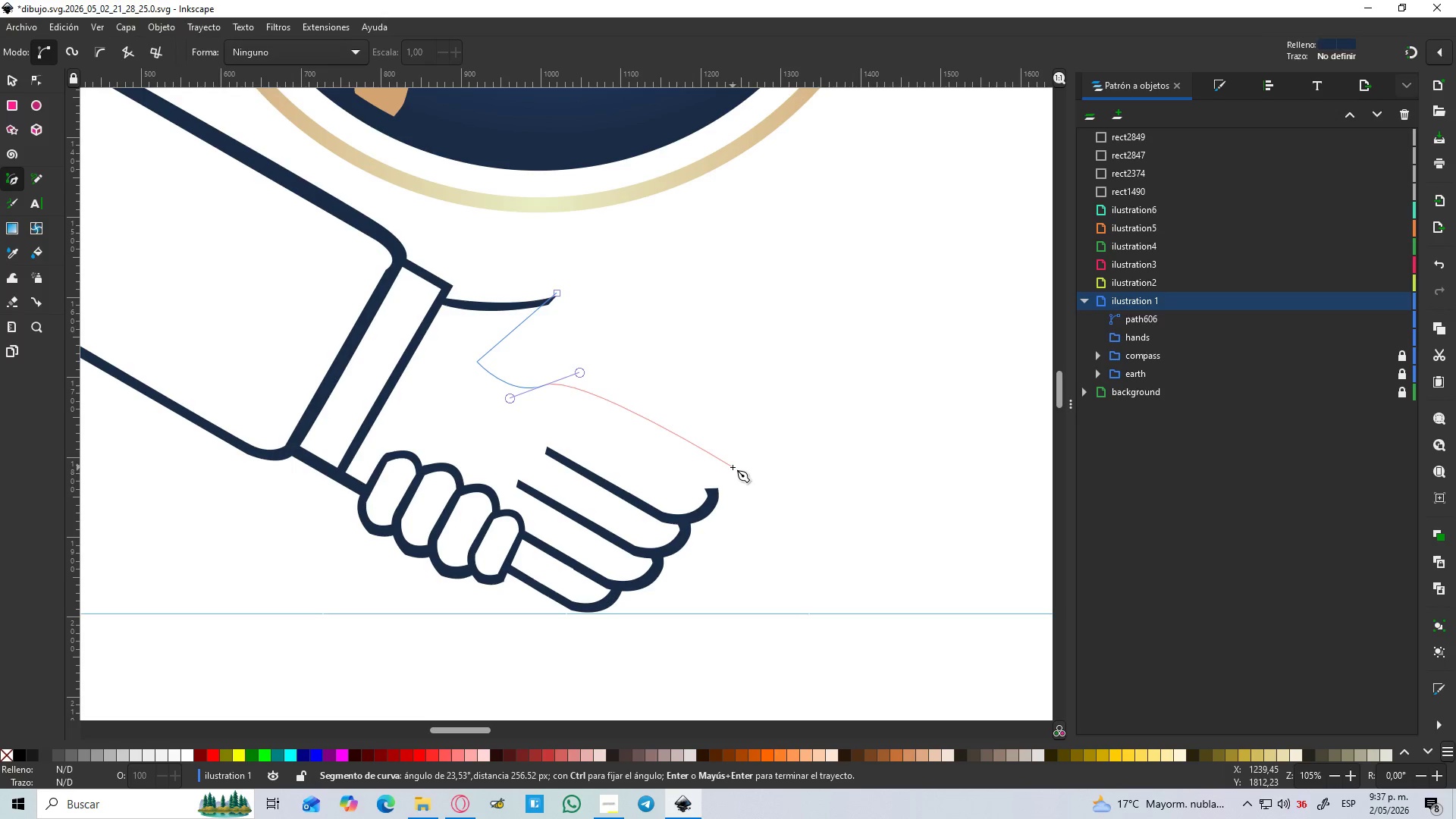 
key(Shift+ShiftLeft)
 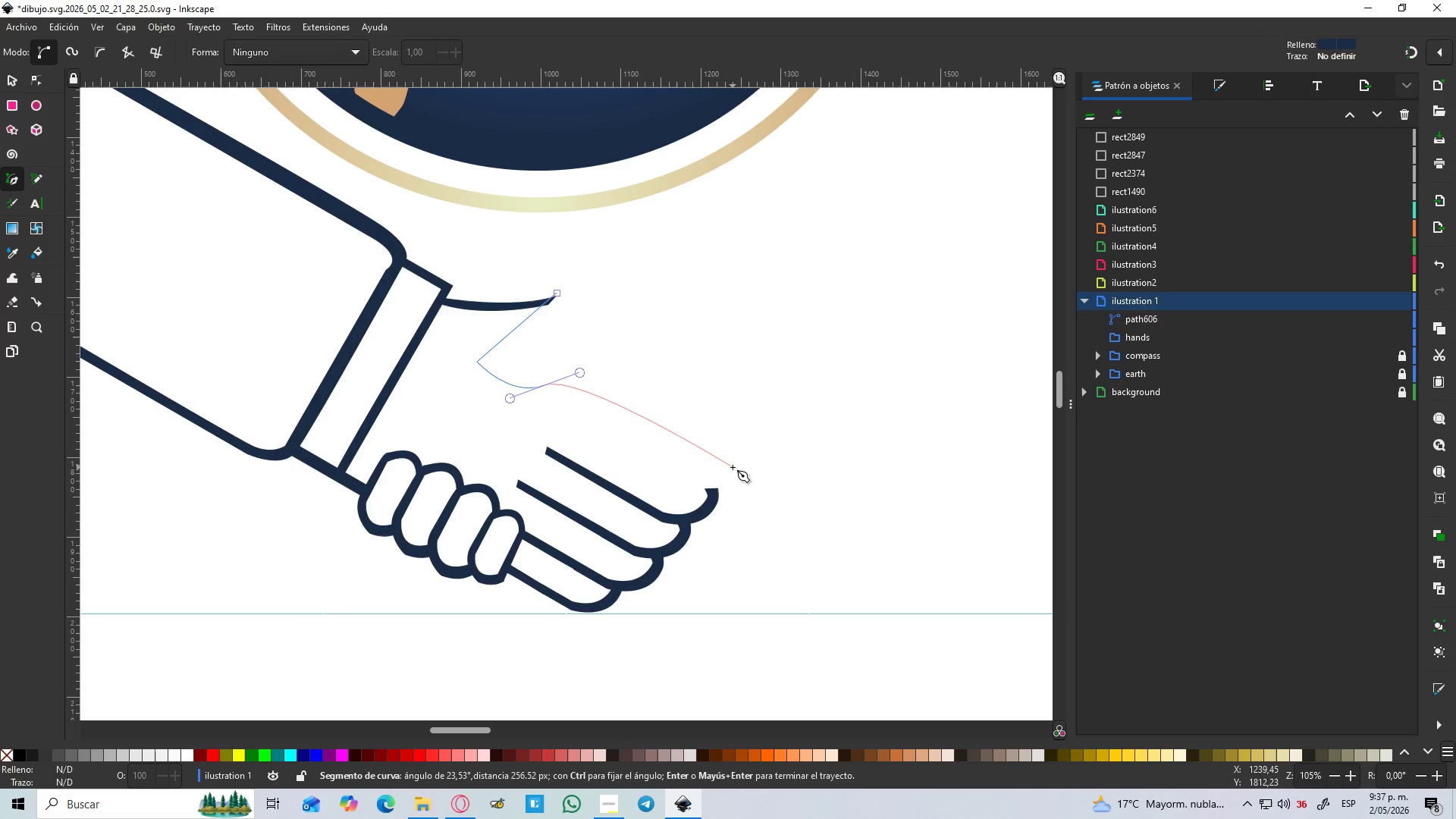 
key(Control+L)
 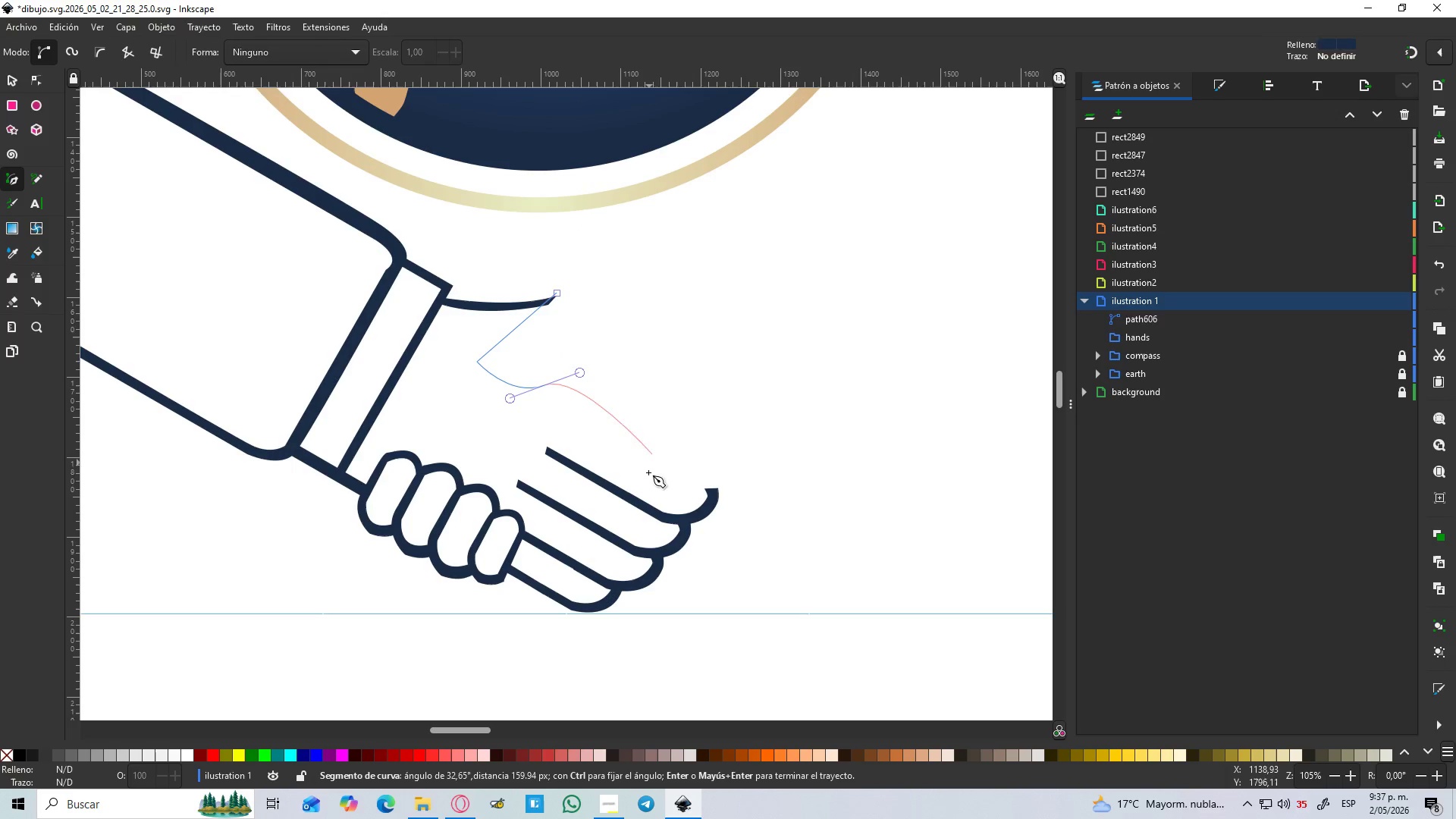 
key(Shift+L)
 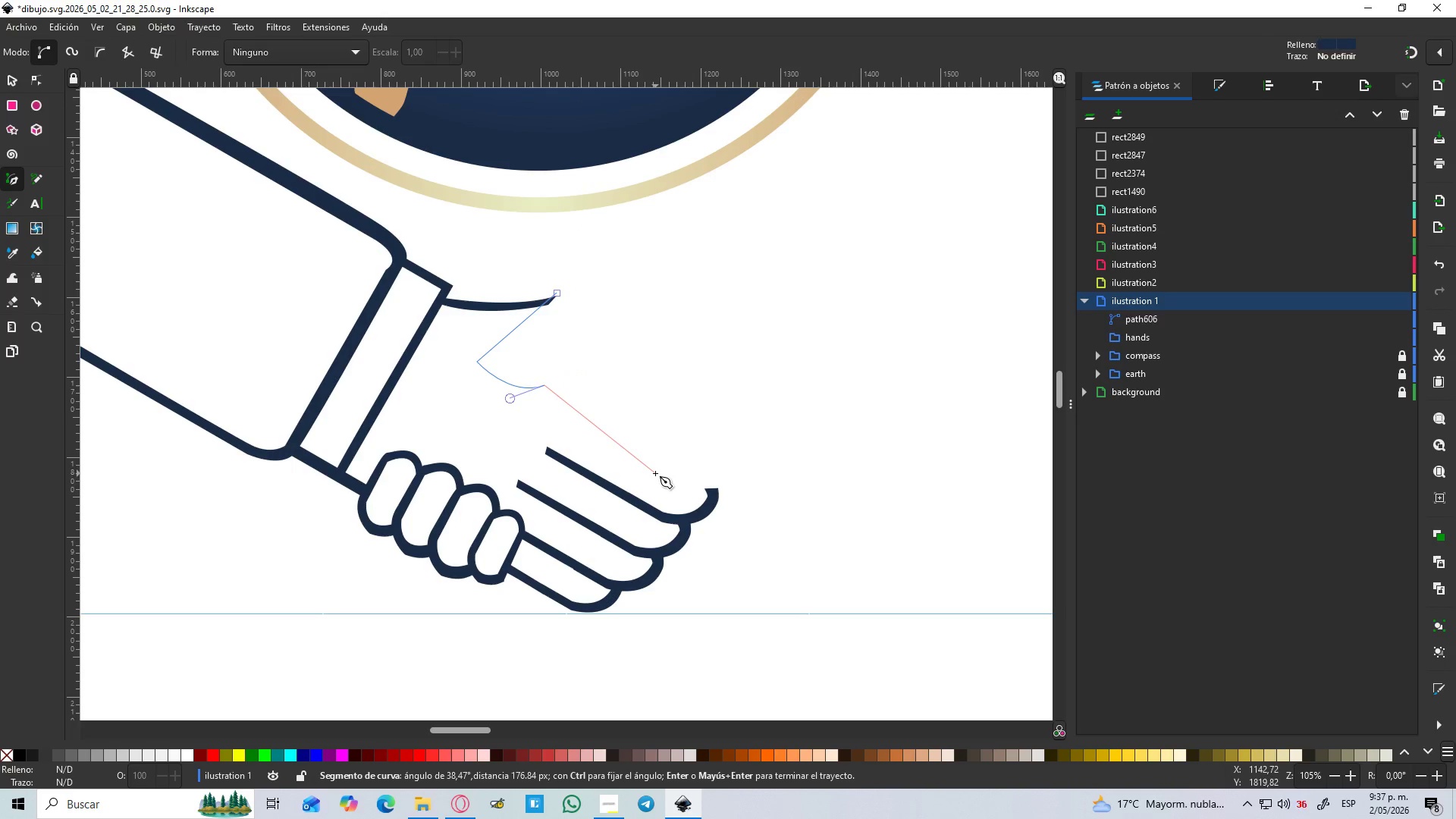 
hold_key(key=ControlLeft, duration=1.36)
 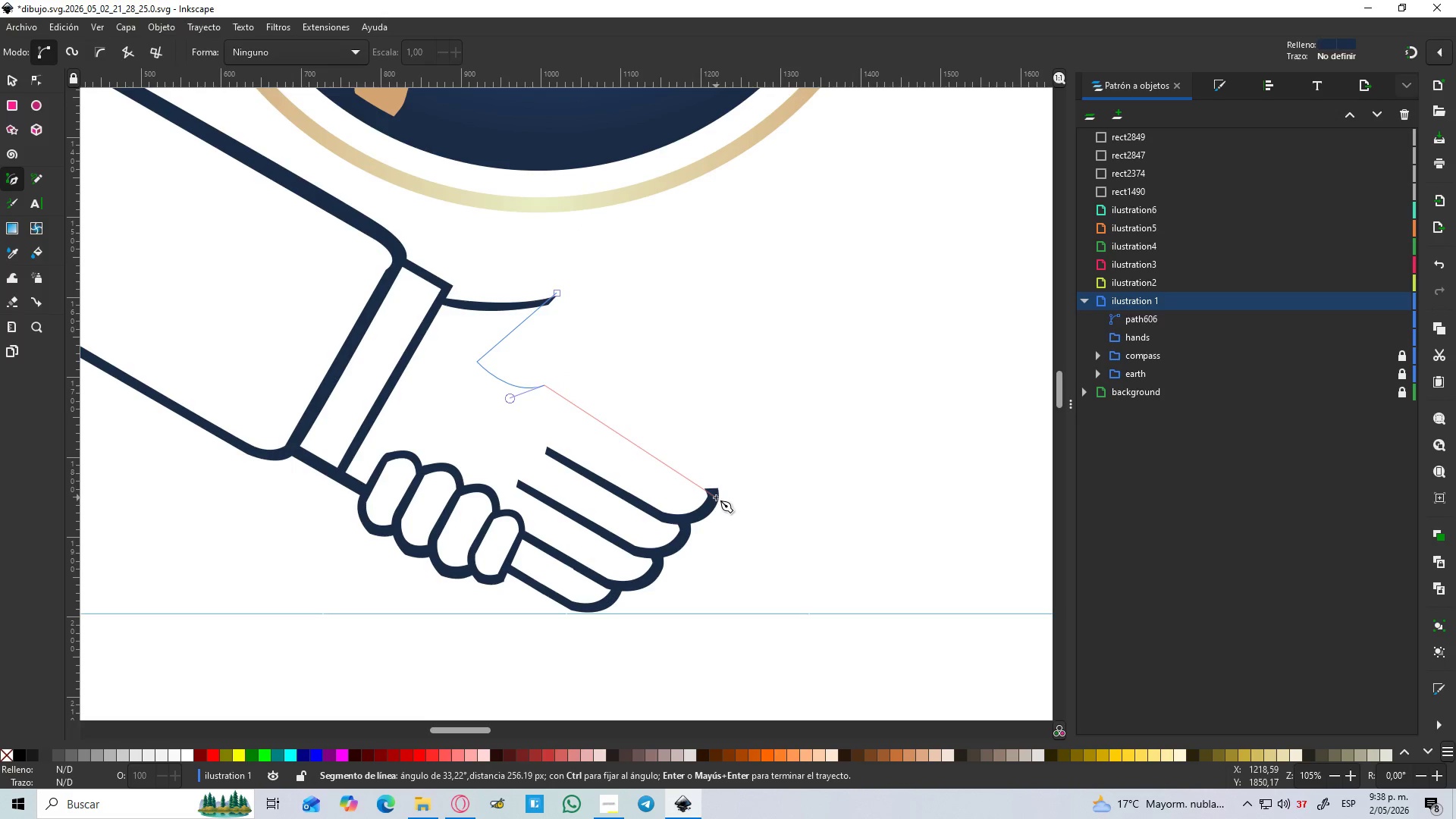 
hold_key(key=ControlLeft, duration=1.09)
scroll: coordinate [713, 497], scroll_direction: up, amount: 2.0
 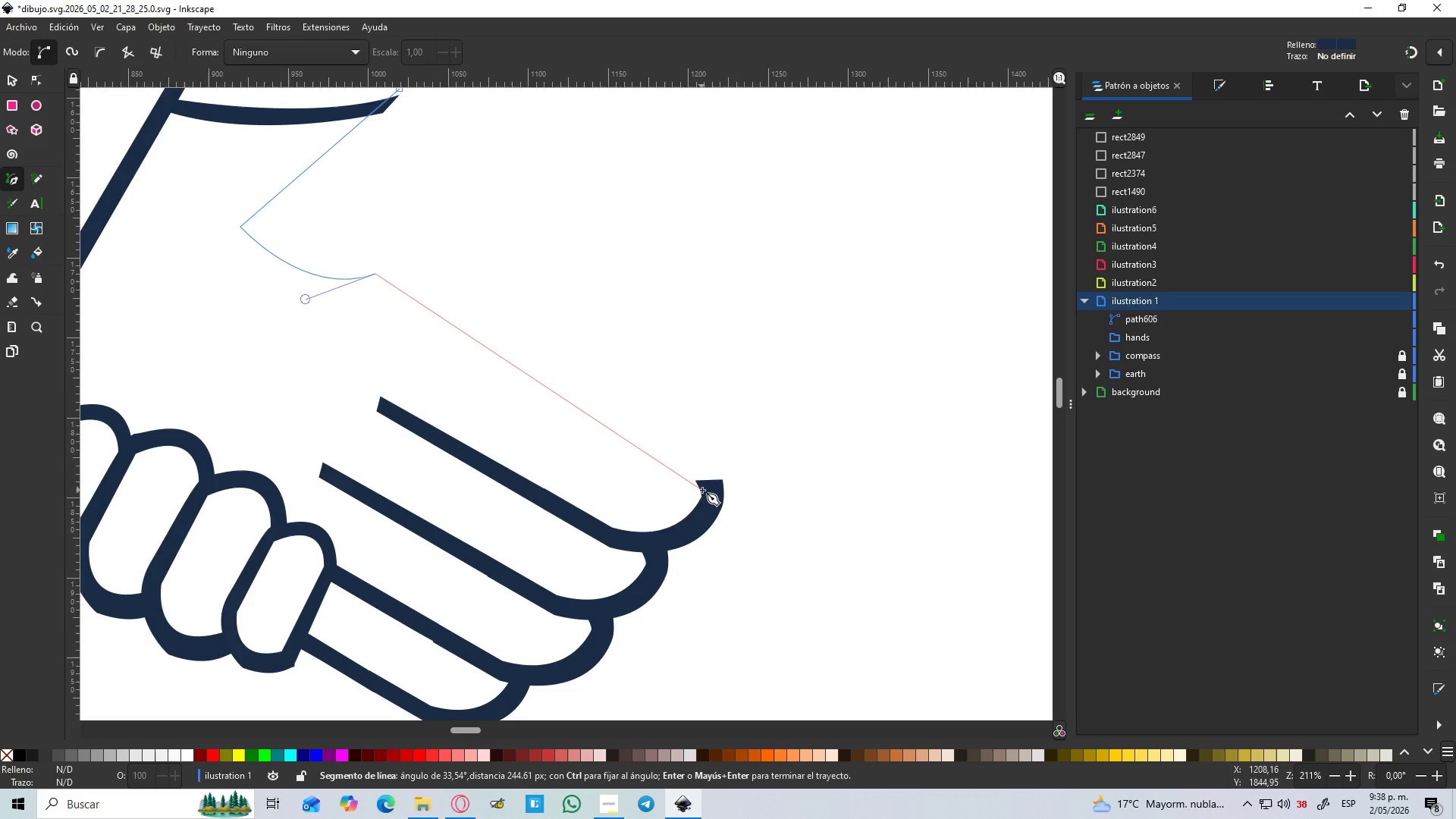 
left_click([706, 491])
 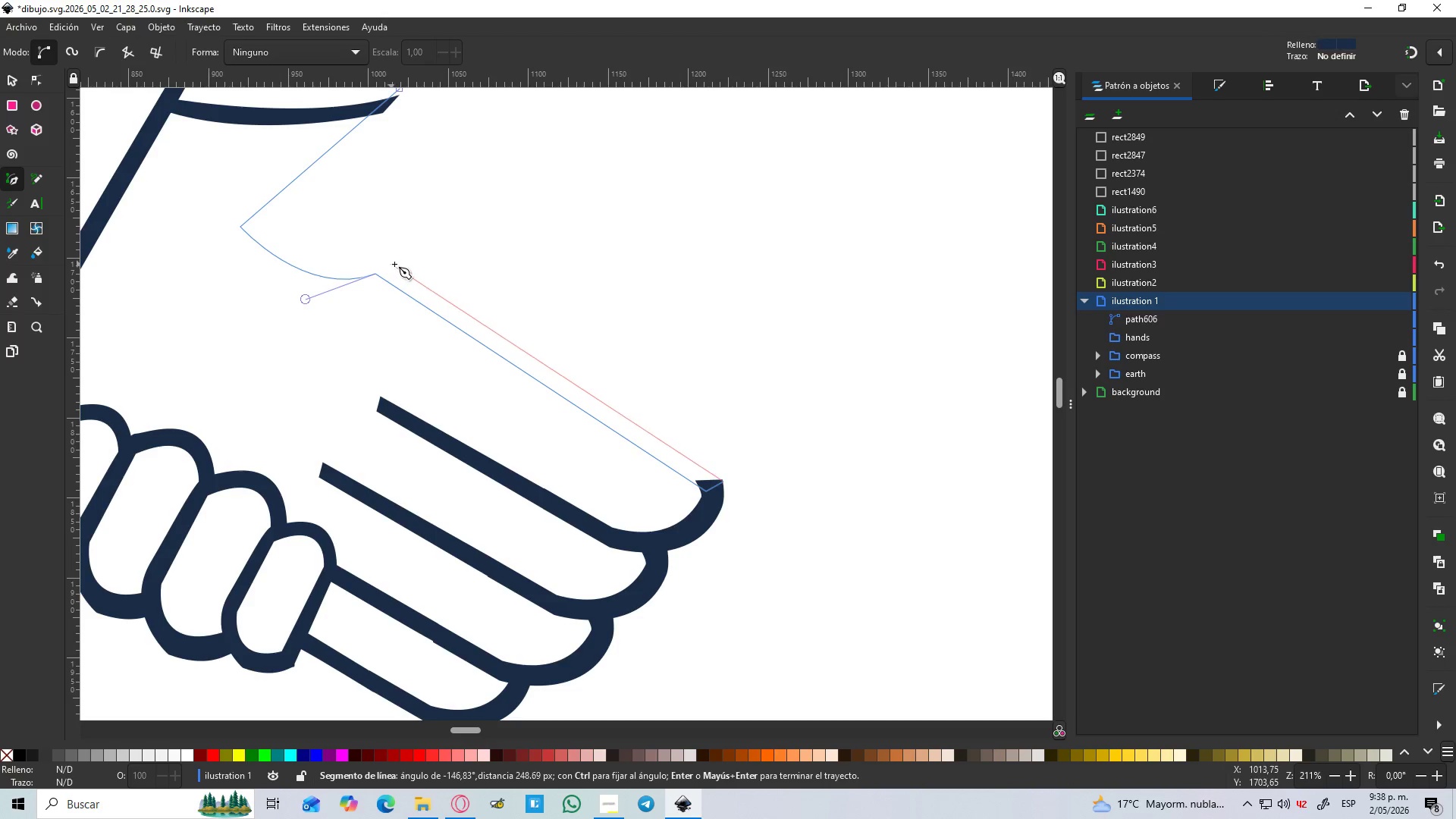 
hold_key(key=ControlLeft, duration=0.5)
 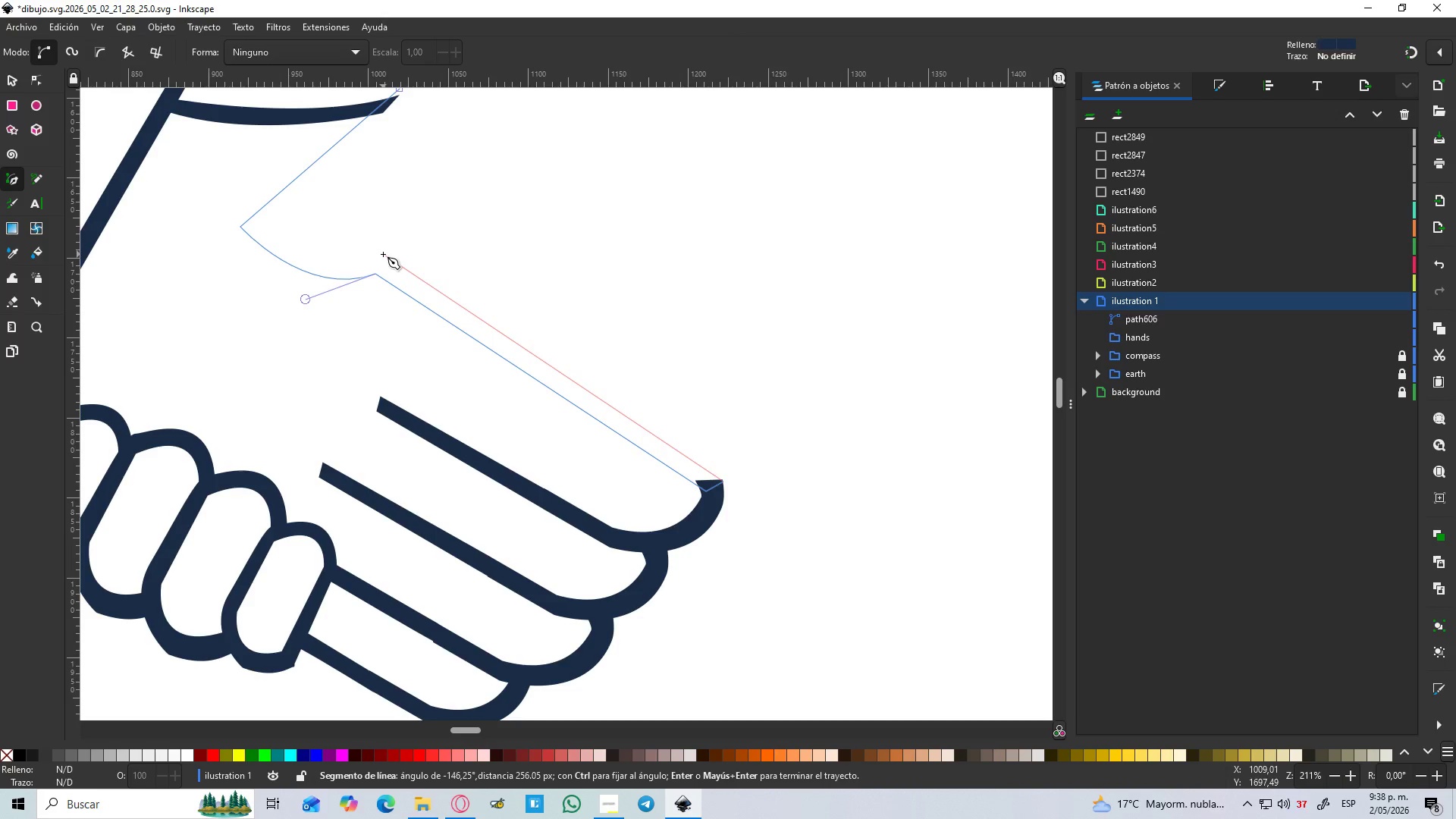 
left_click([383, 254])
 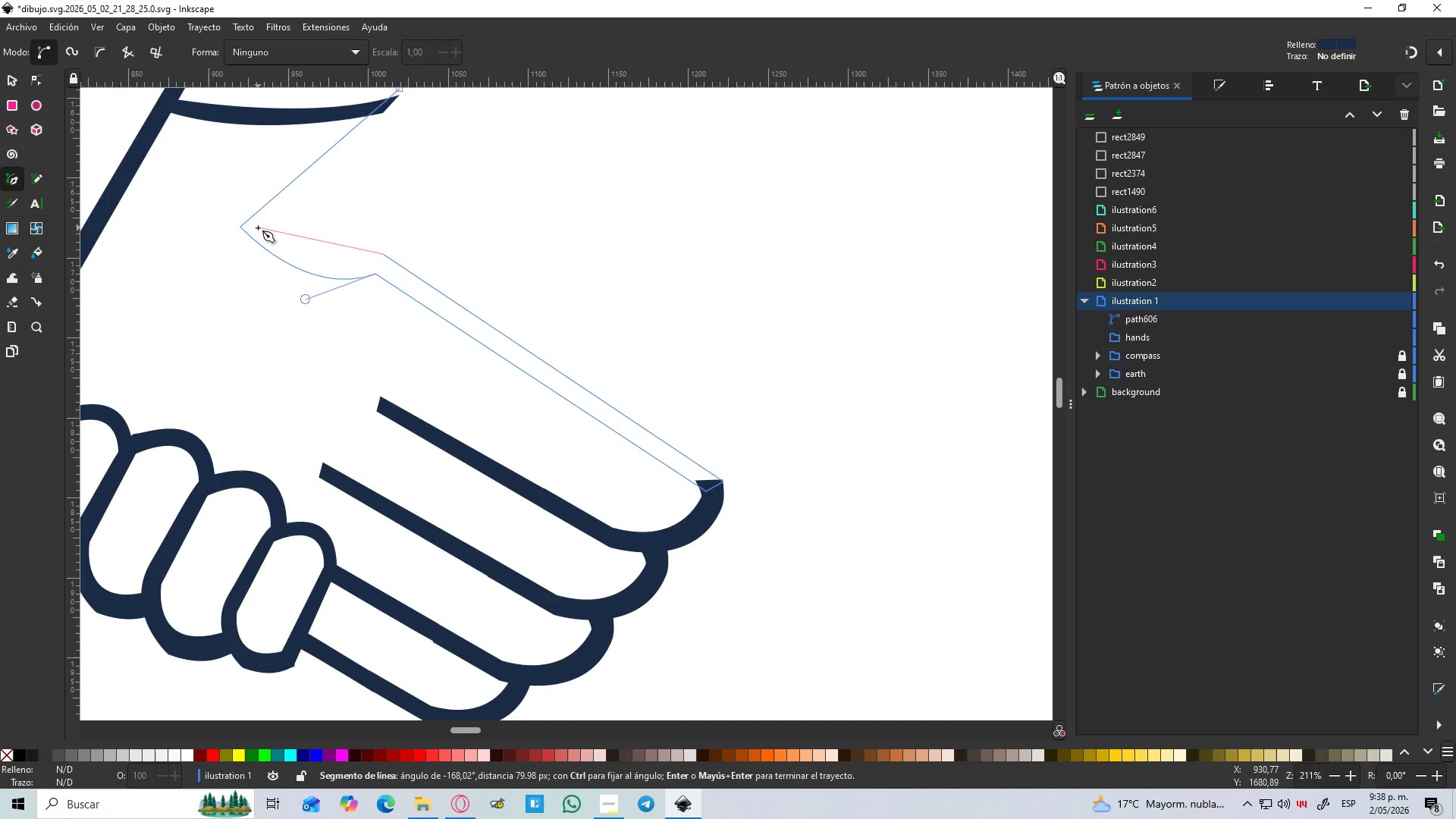 
left_click_drag(start_coordinate=[260, 228], to_coordinate=[193, 174])
 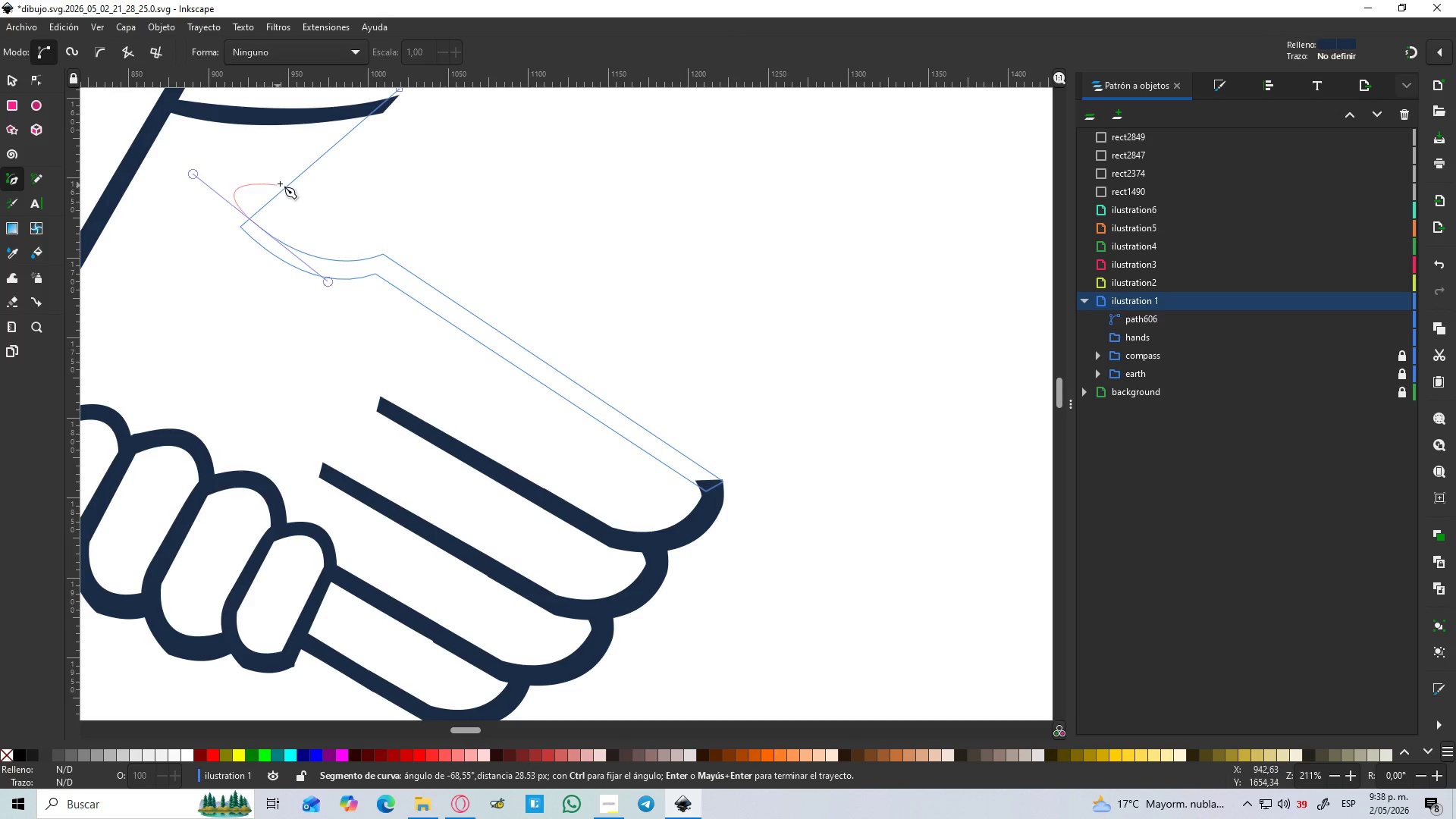 
scroll: coordinate [281, 184], scroll_direction: up, amount: 2.0
 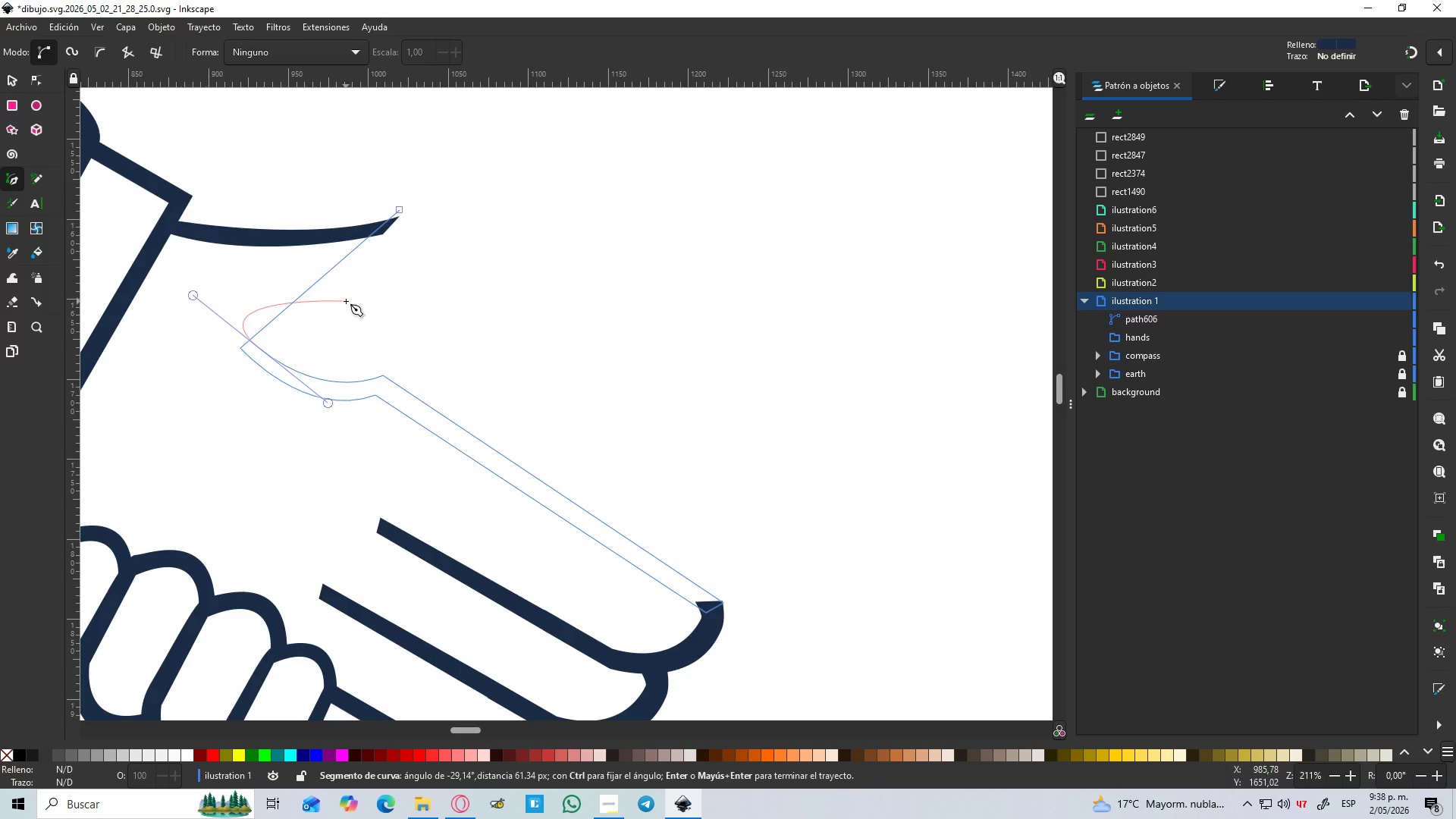 
key(Shift+L)
 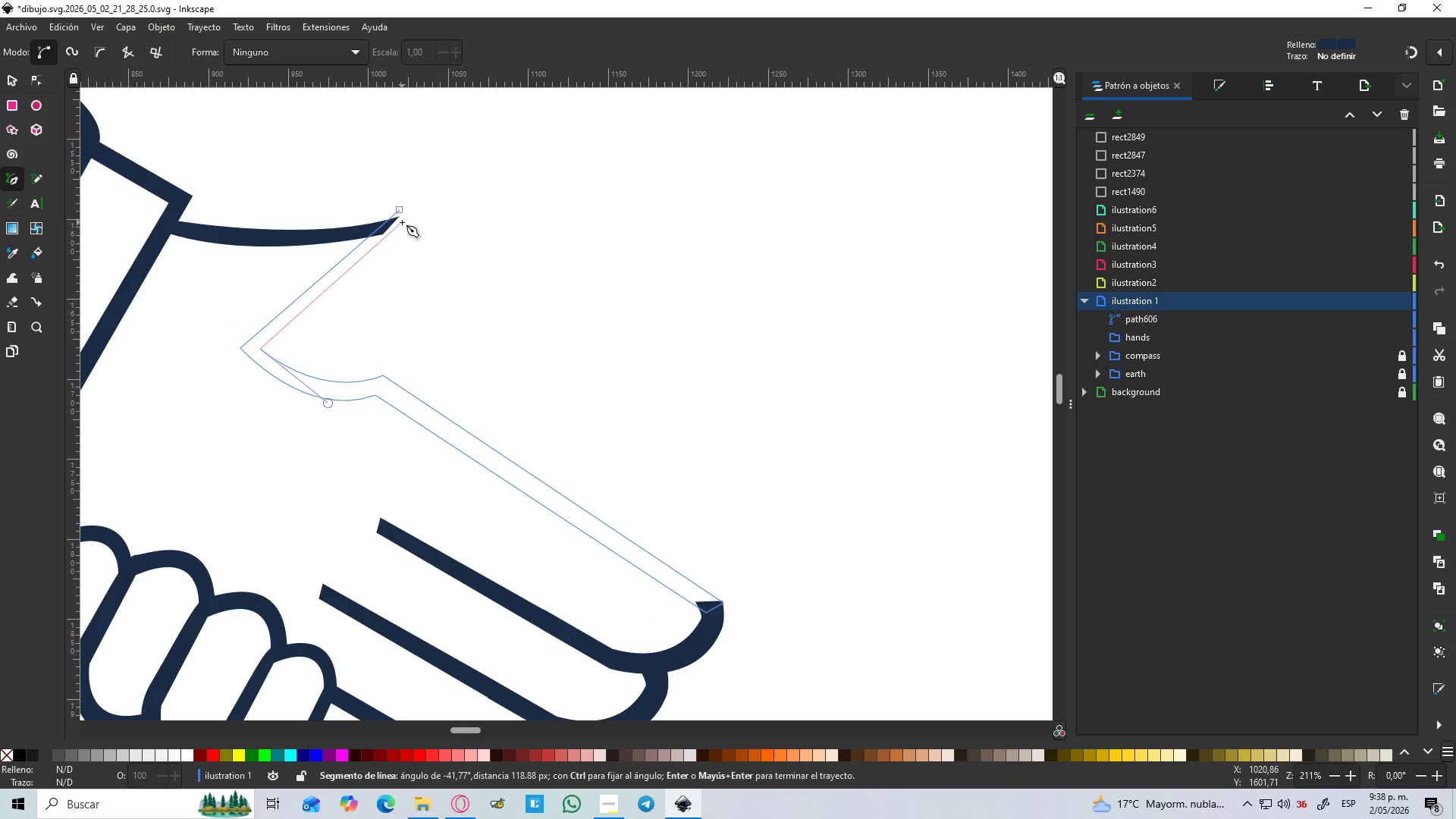 
hold_key(key=ControlLeft, duration=0.56)
 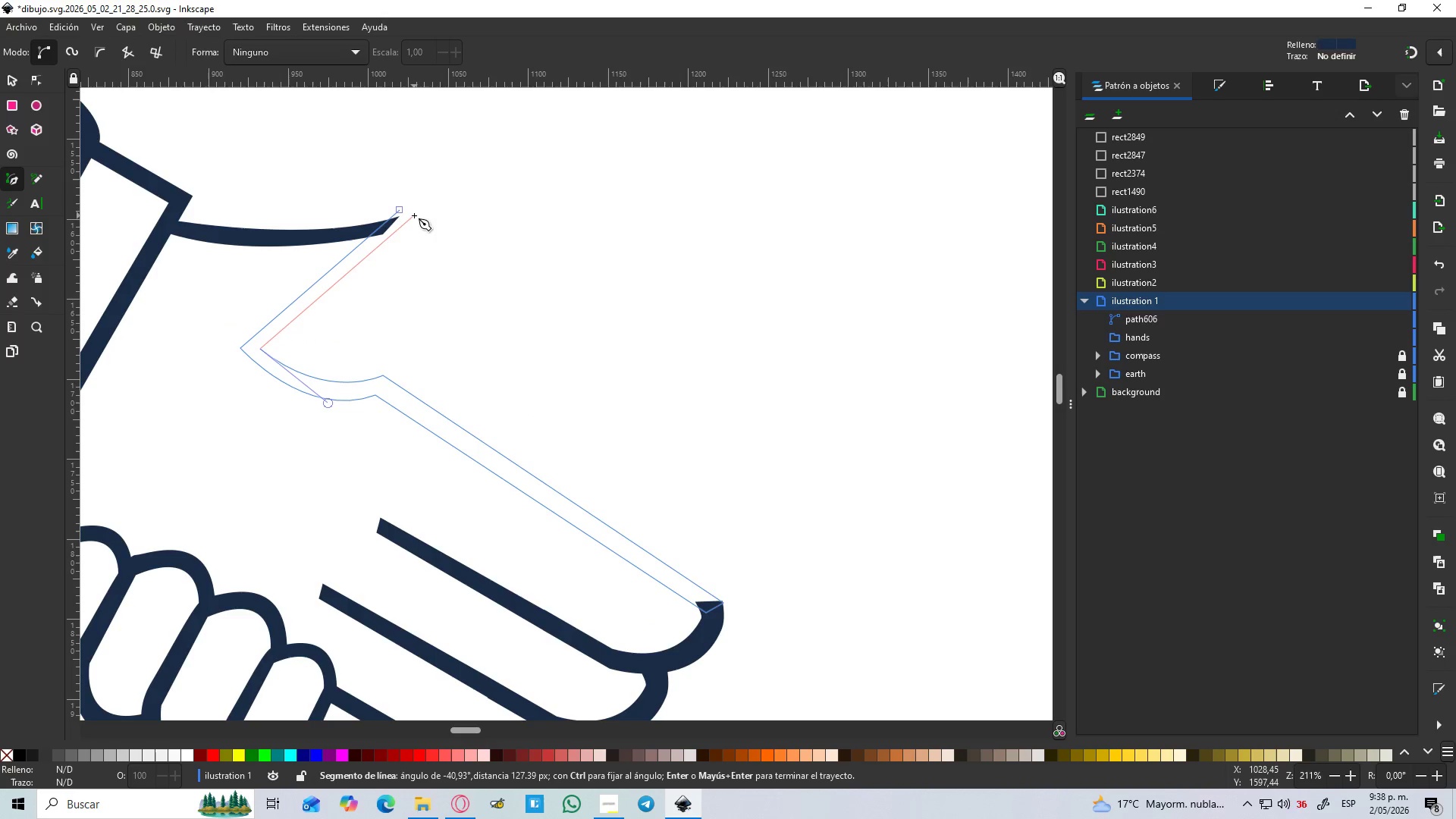 
left_click([414, 215])
 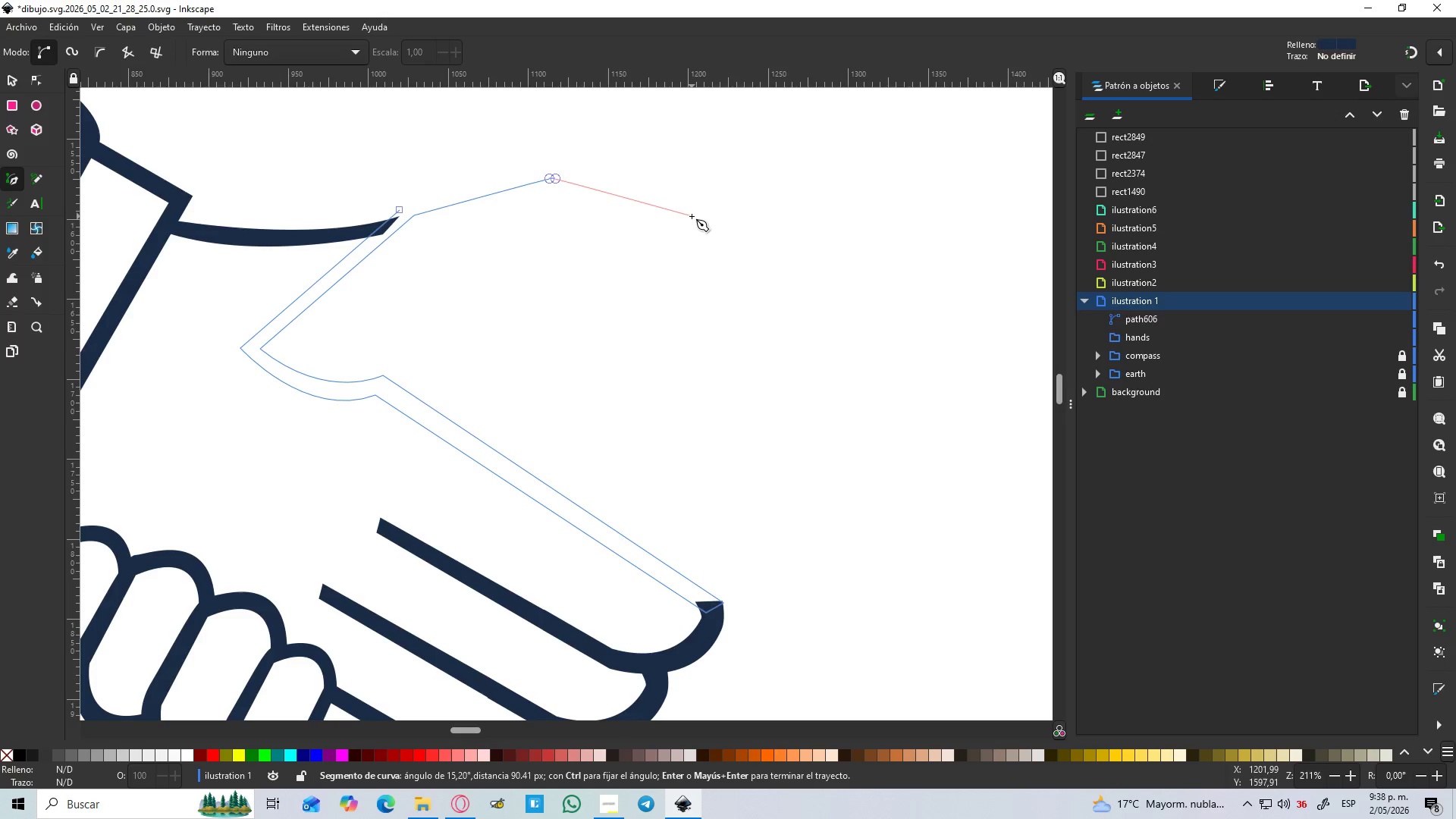 
wait(6.38)
 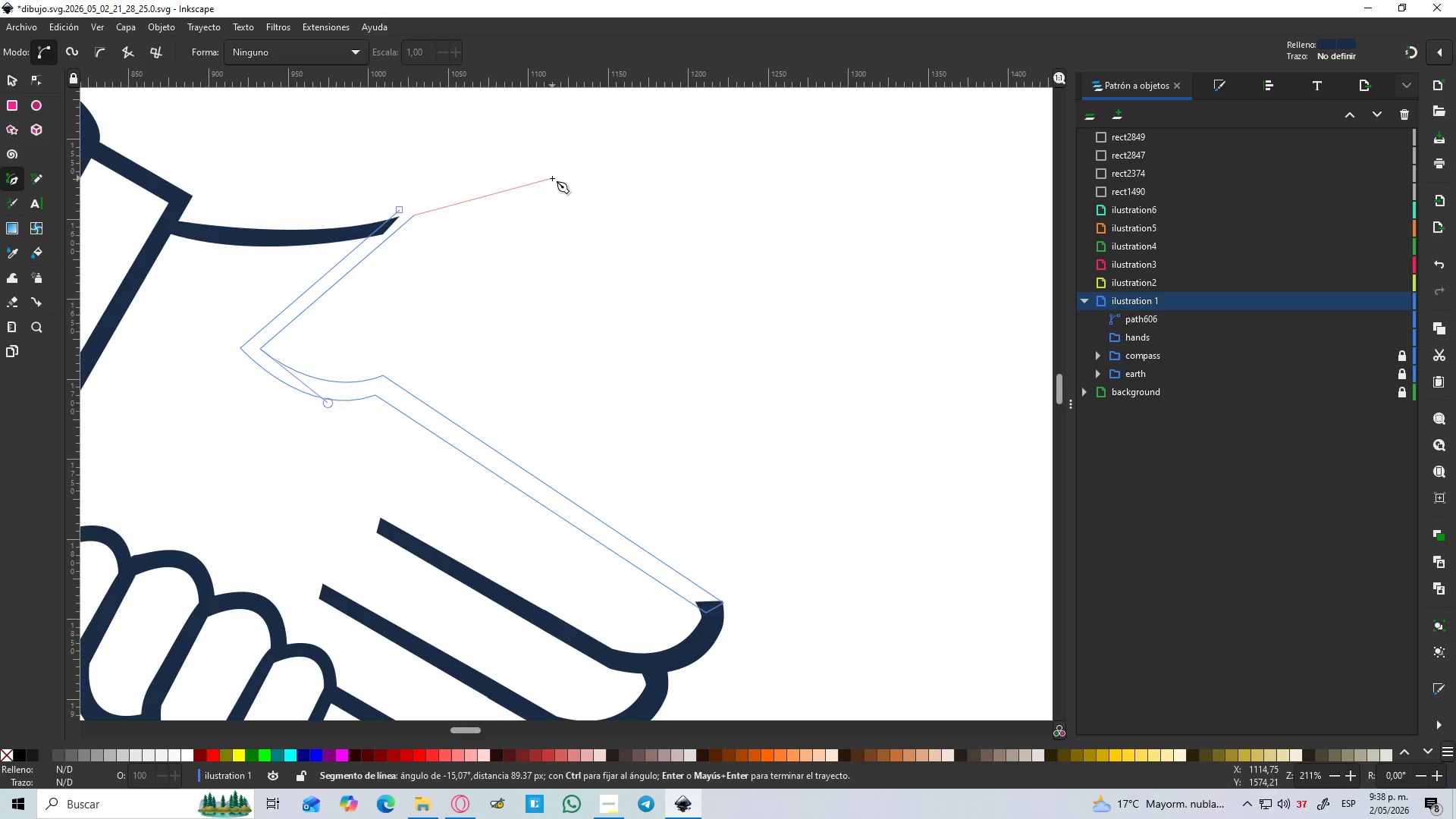 
hold_key(key=ControlLeft, duration=0.75)
scroll: coordinate [692, 216], scroll_direction: down, amount: 2.0
 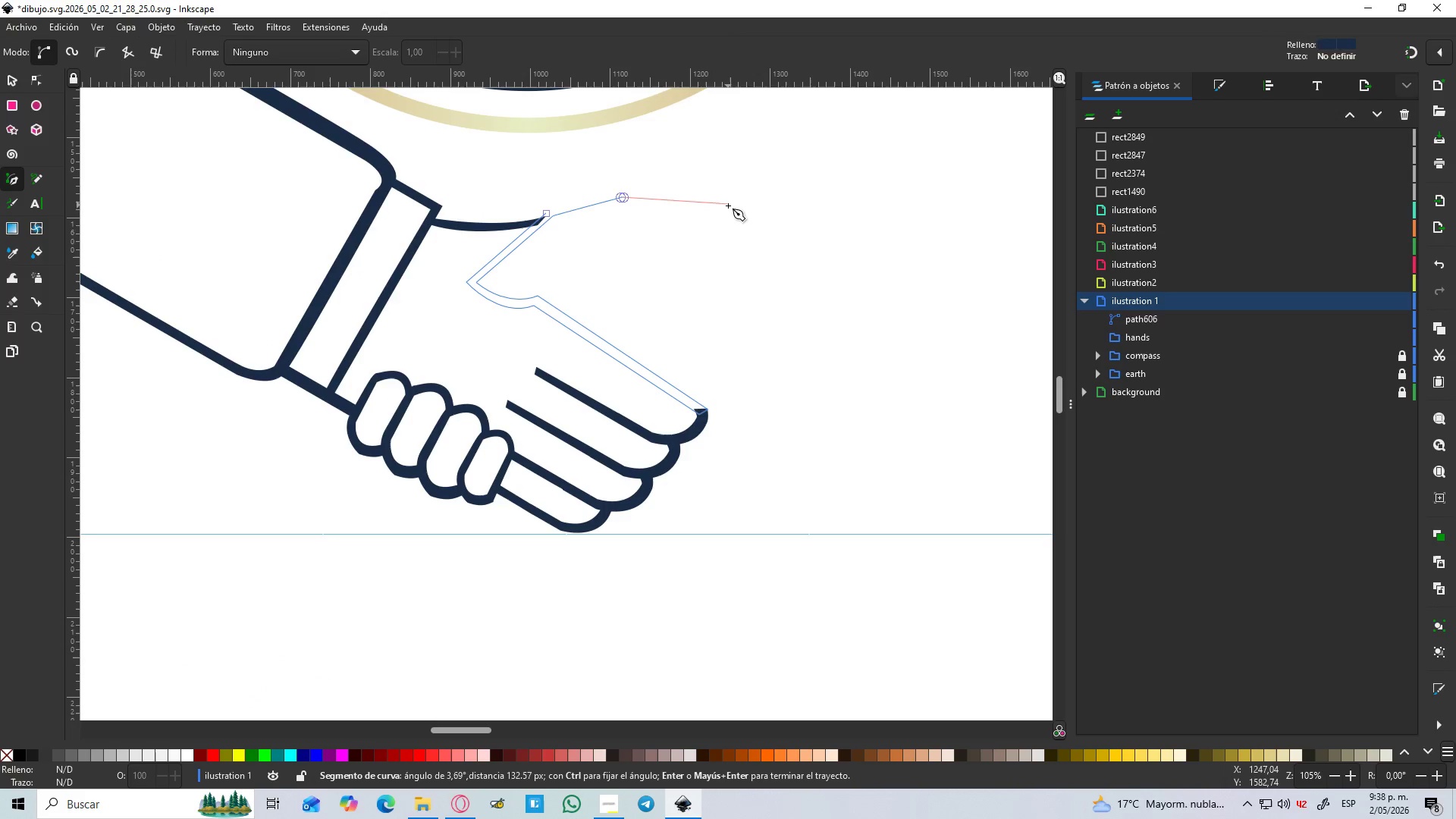 
left_click_drag(start_coordinate=[733, 208], to_coordinate=[783, 193])
 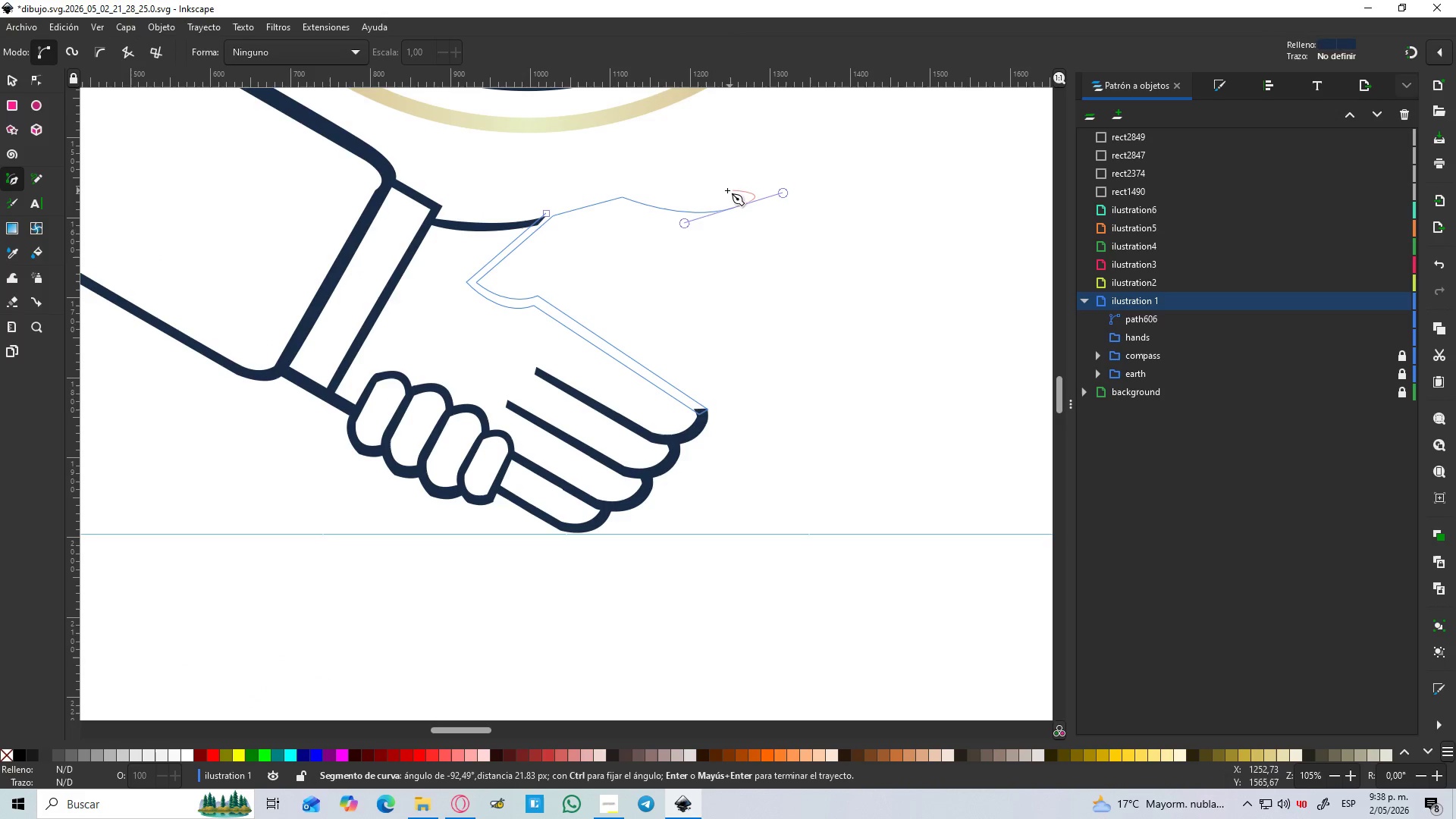 
hold_key(key=ControlLeft, duration=0.53)
scroll: coordinate [726, 190], scroll_direction: up, amount: 2.0
 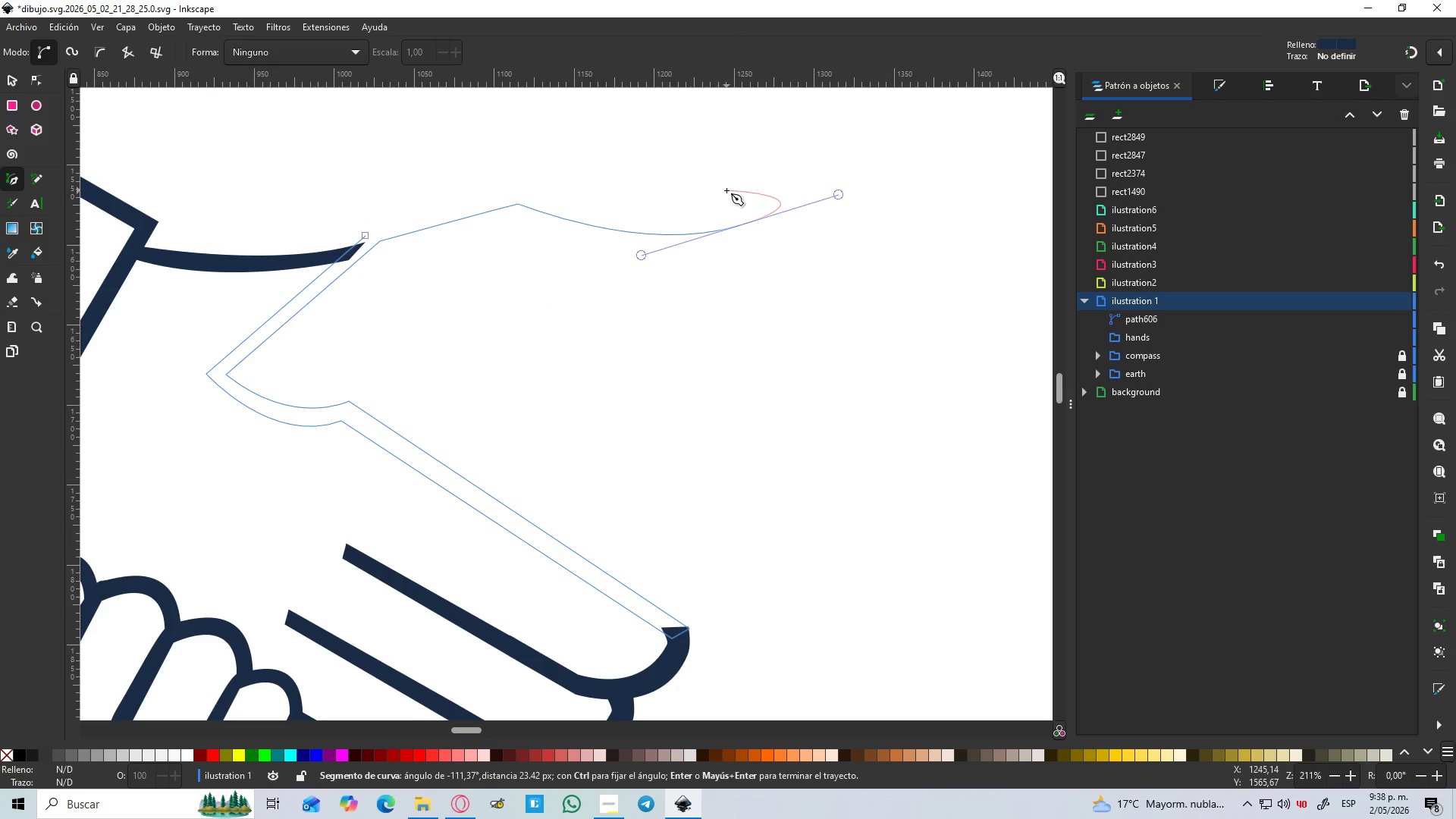 
key(Shift+L)
 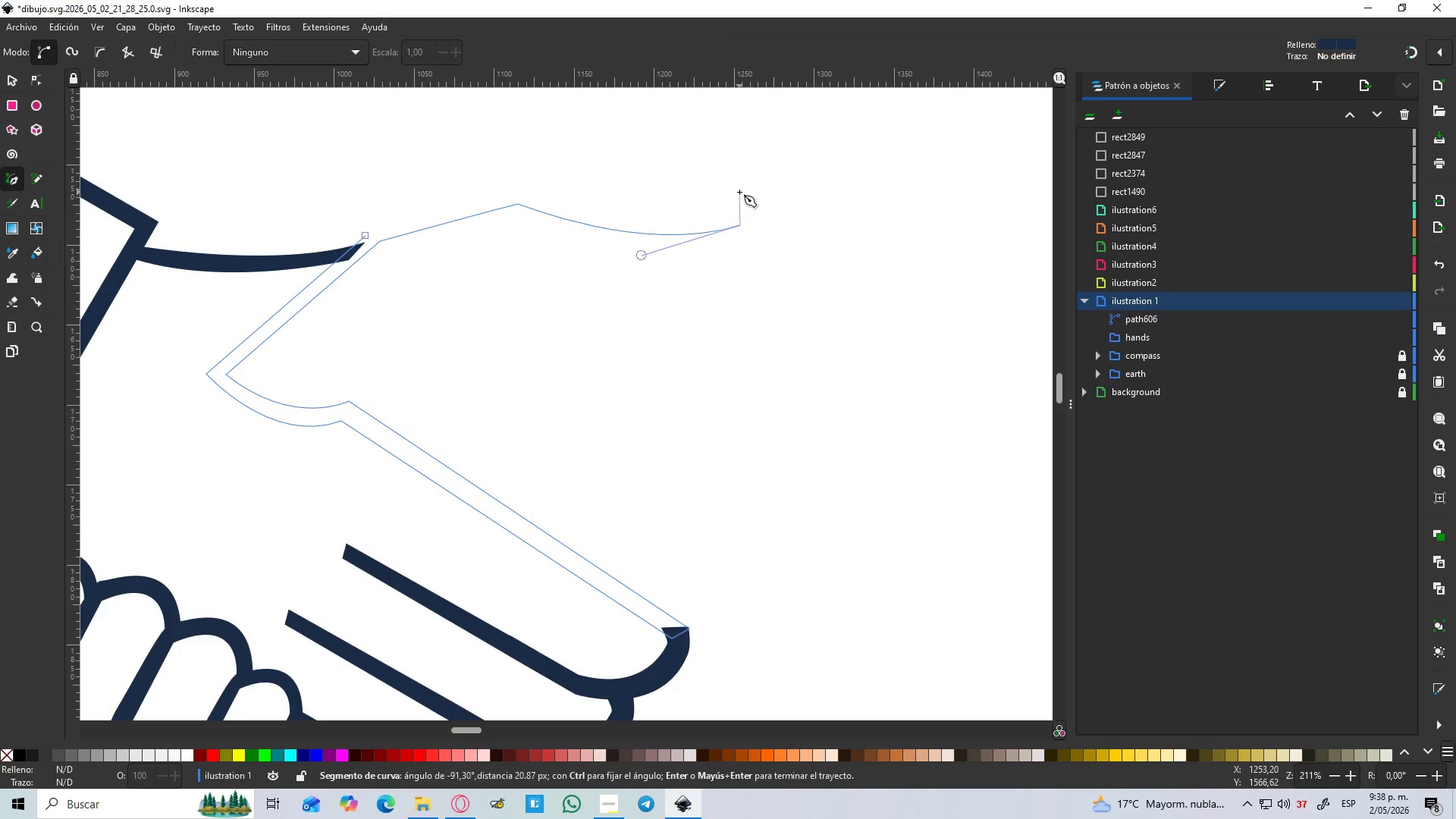 
hold_key(key=ControlLeft, duration=1.5)
 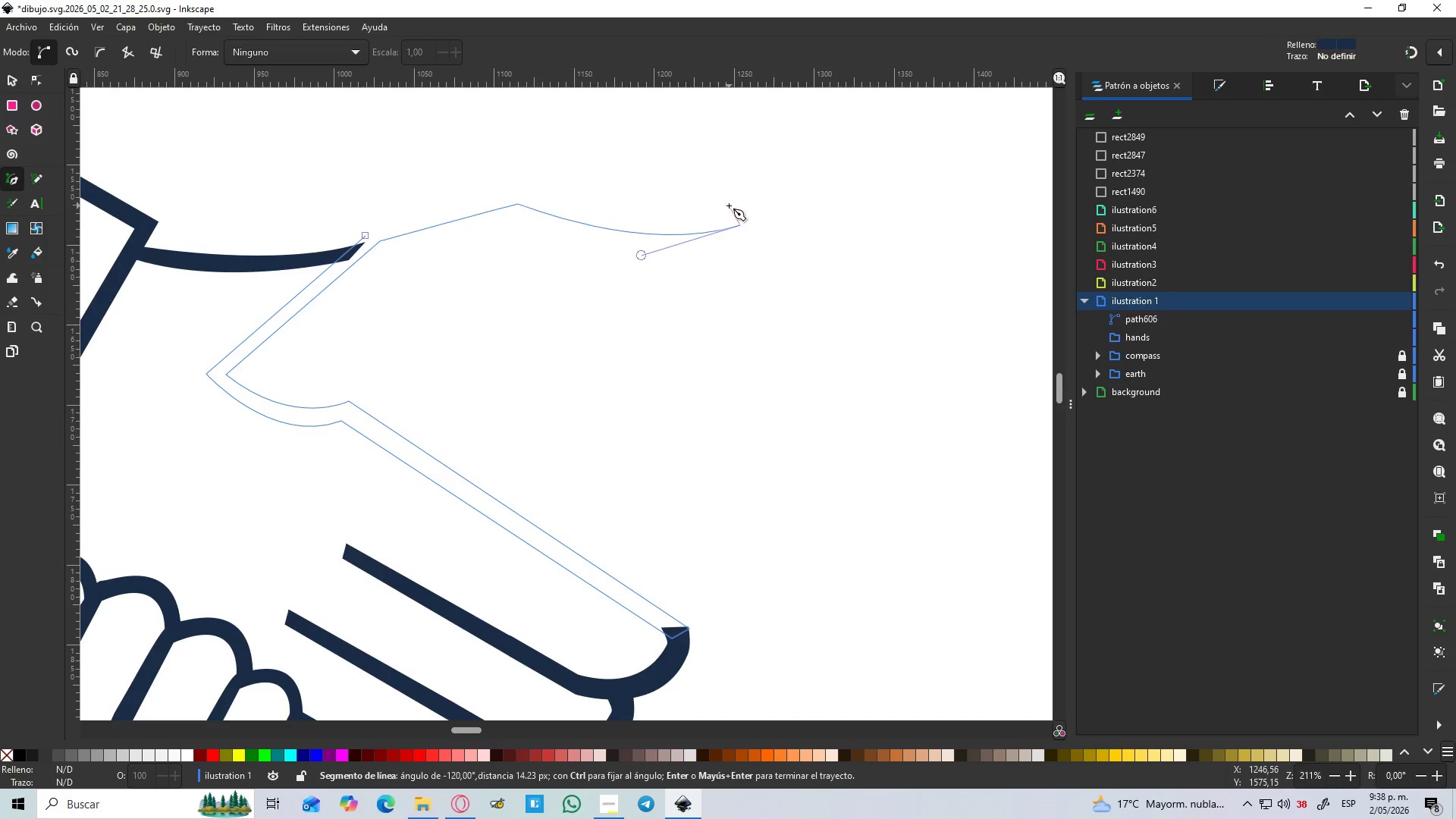 
key(Control+ControlLeft)
 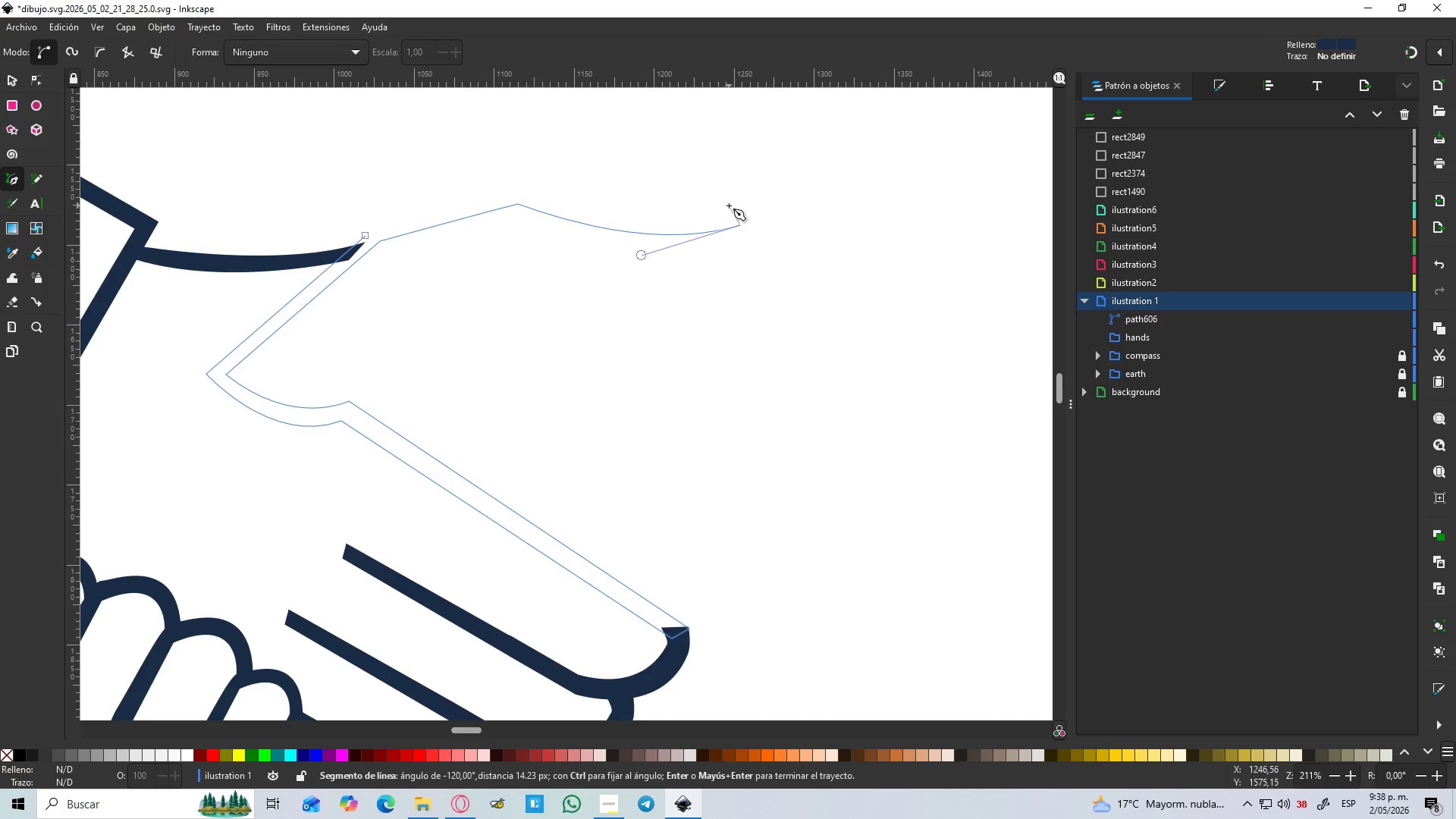 
key(Control+ControlLeft)
 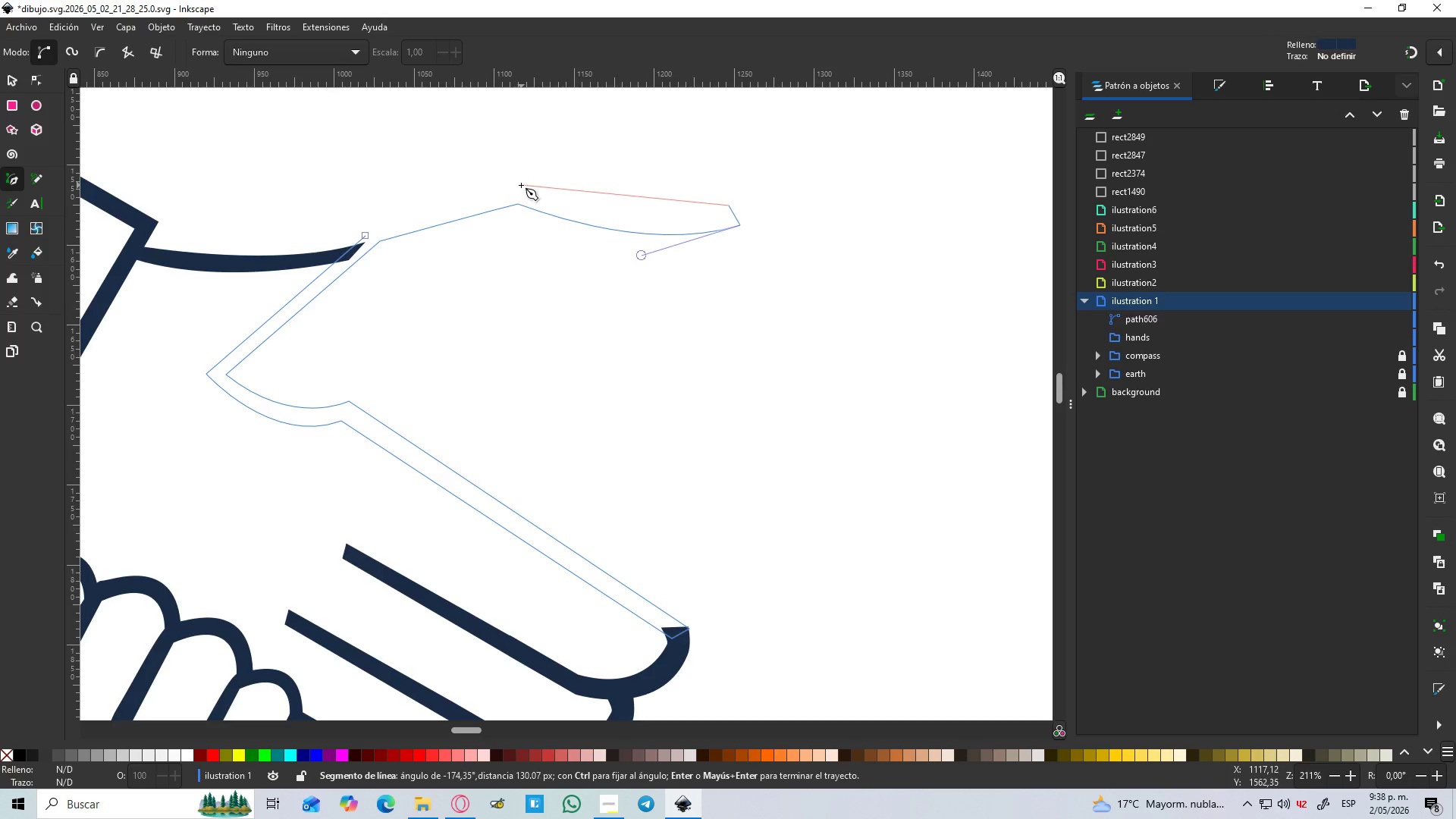 
left_click_drag(start_coordinate=[516, 187], to_coordinate=[343, 130])
 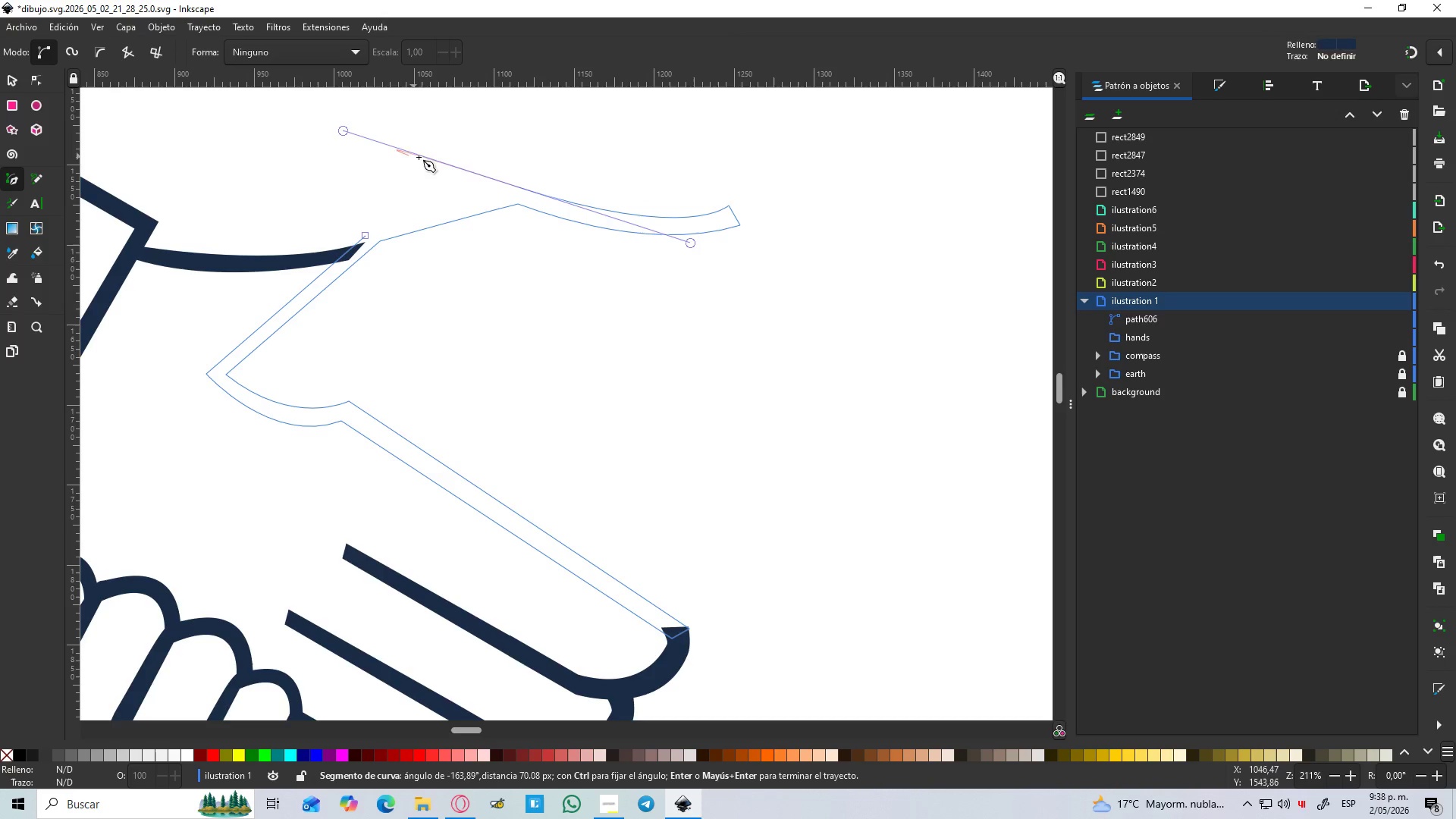 
key(Shift+L)
 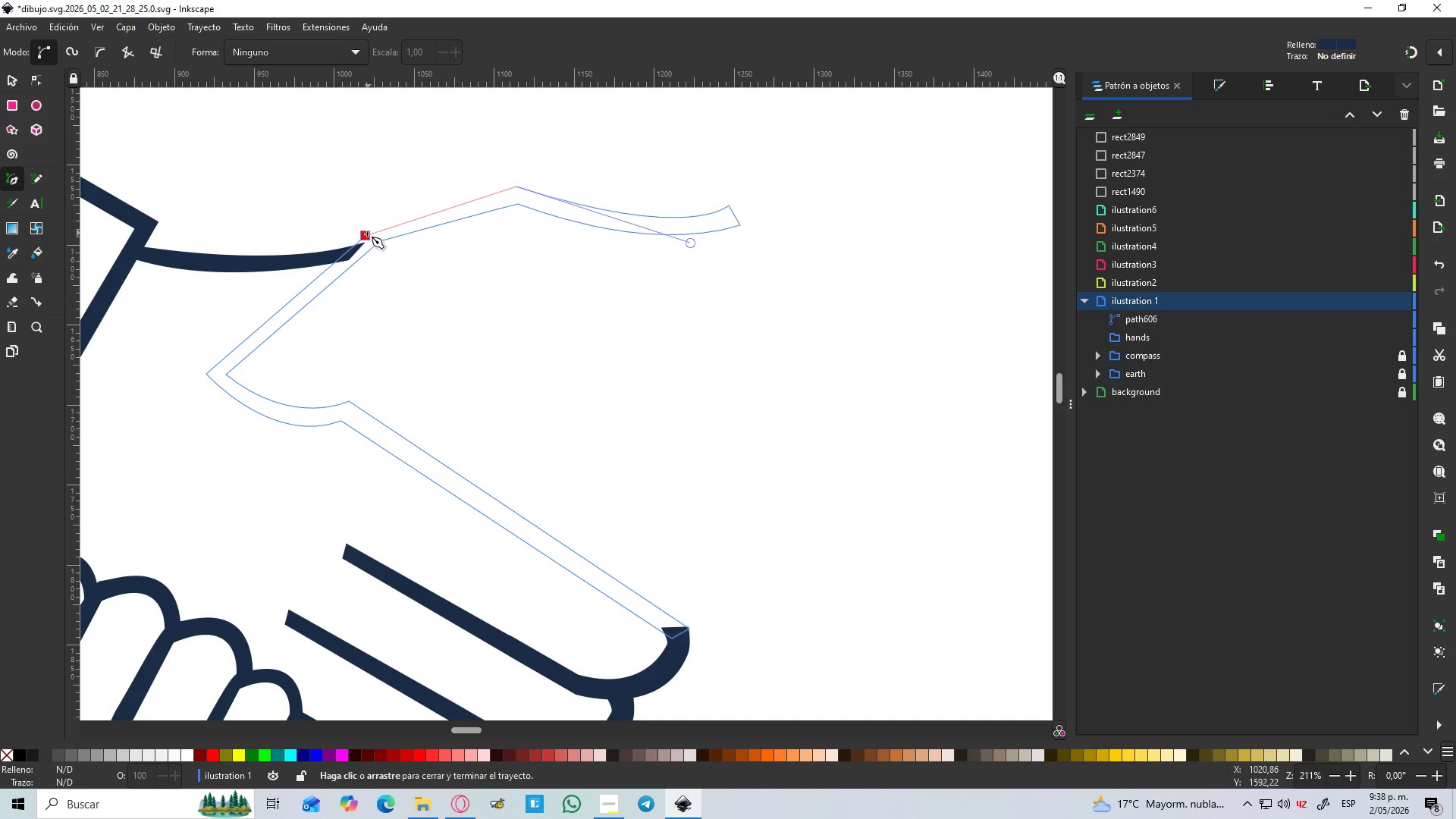 
left_click([367, 234])
 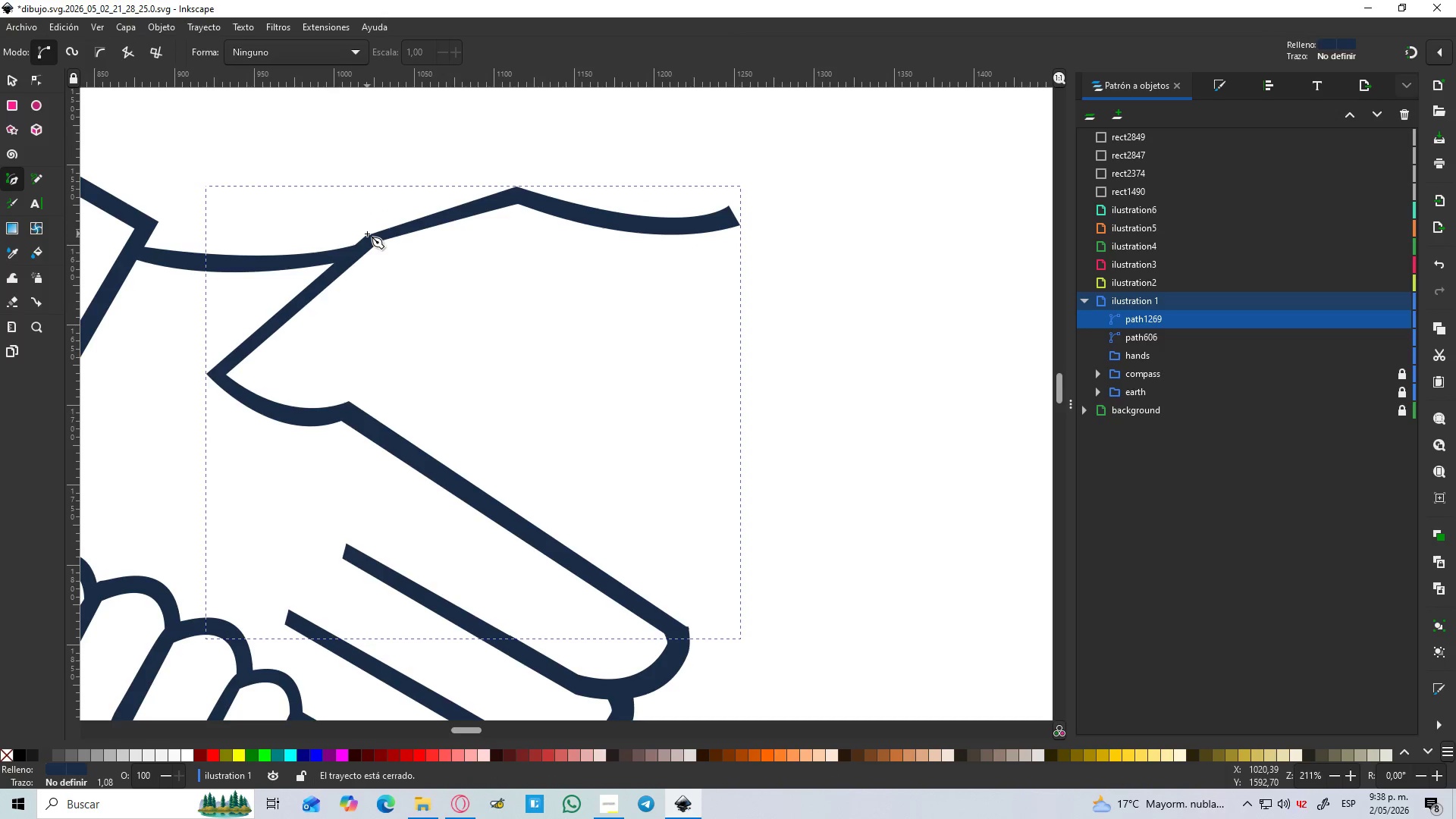 
hold_key(key=ControlLeft, duration=0.81)
scroll: coordinate [367, 234], scroll_direction: down, amount: 2.0
 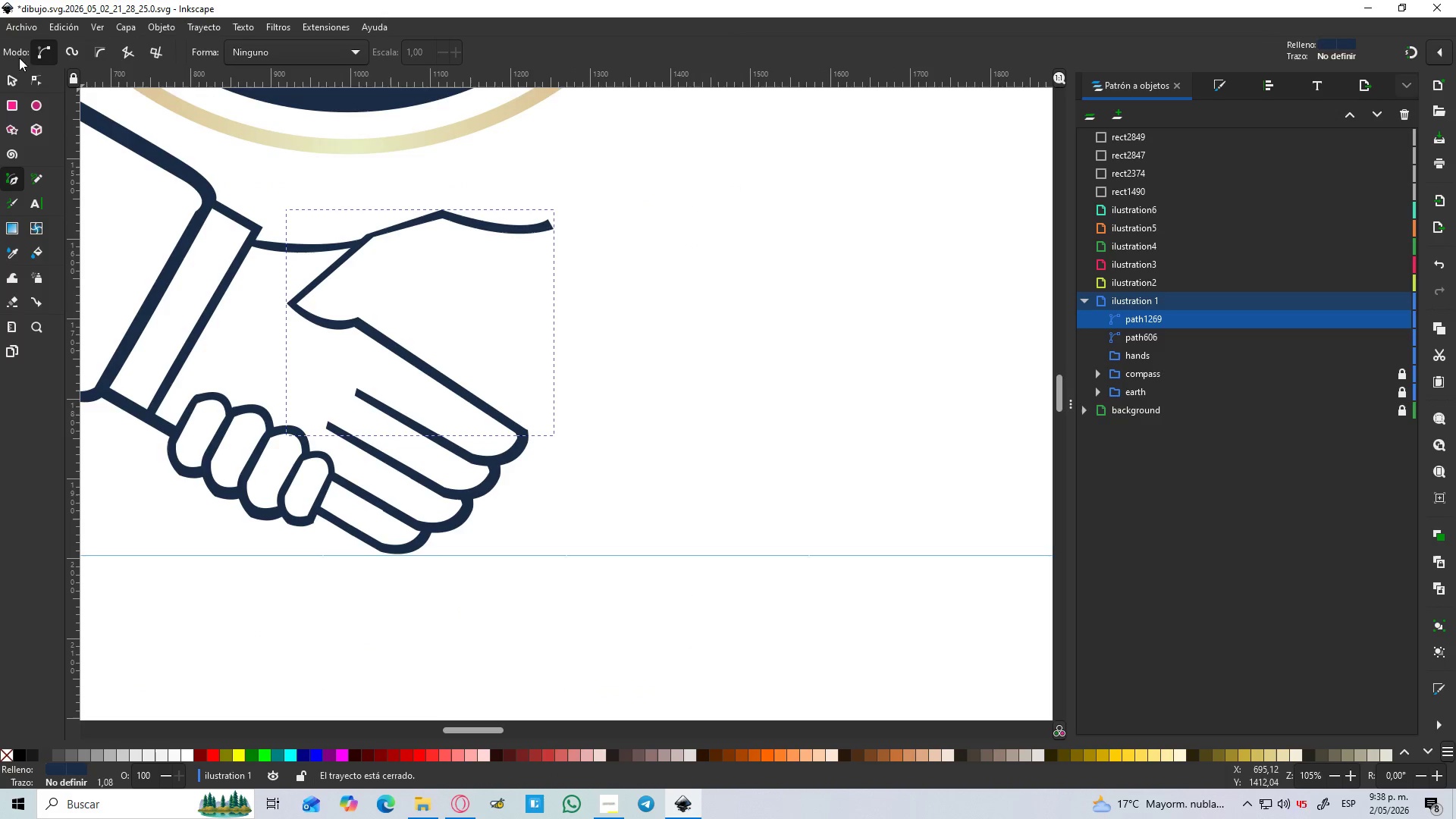 
left_click([11, 80])
 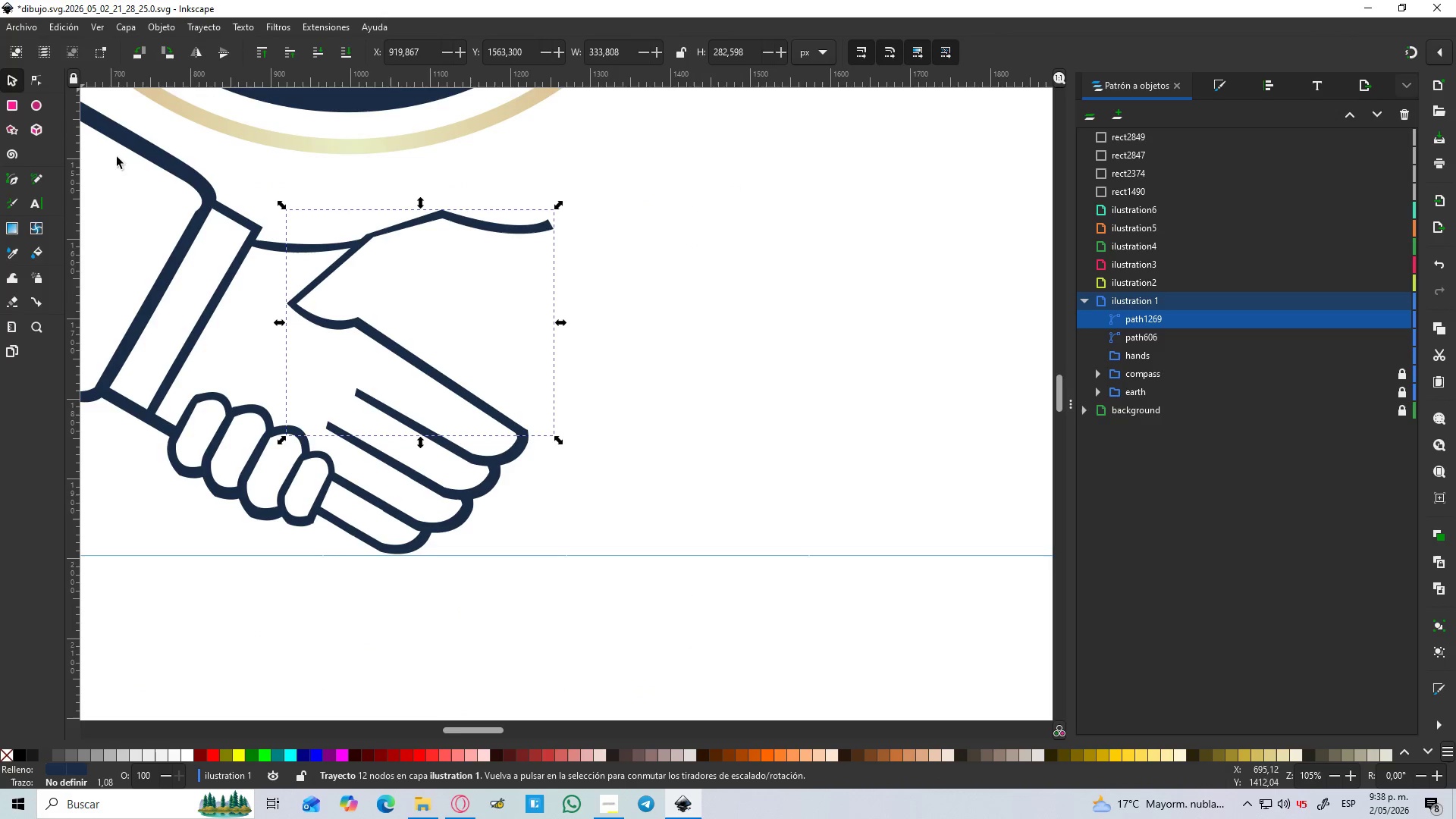 
hold_key(key=ShiftLeft, duration=1.06)
 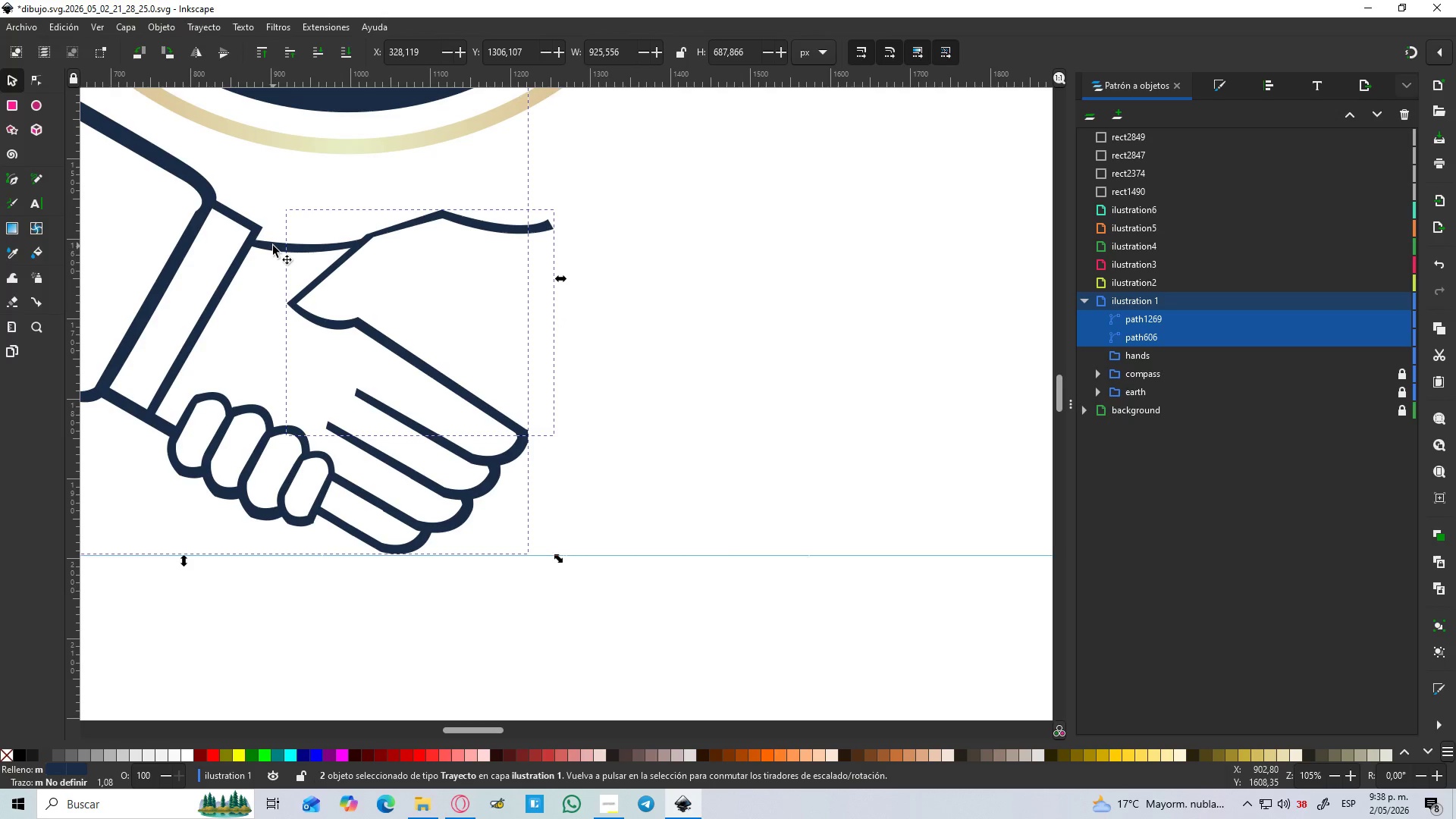 
key(Control+NumpadAdd)
 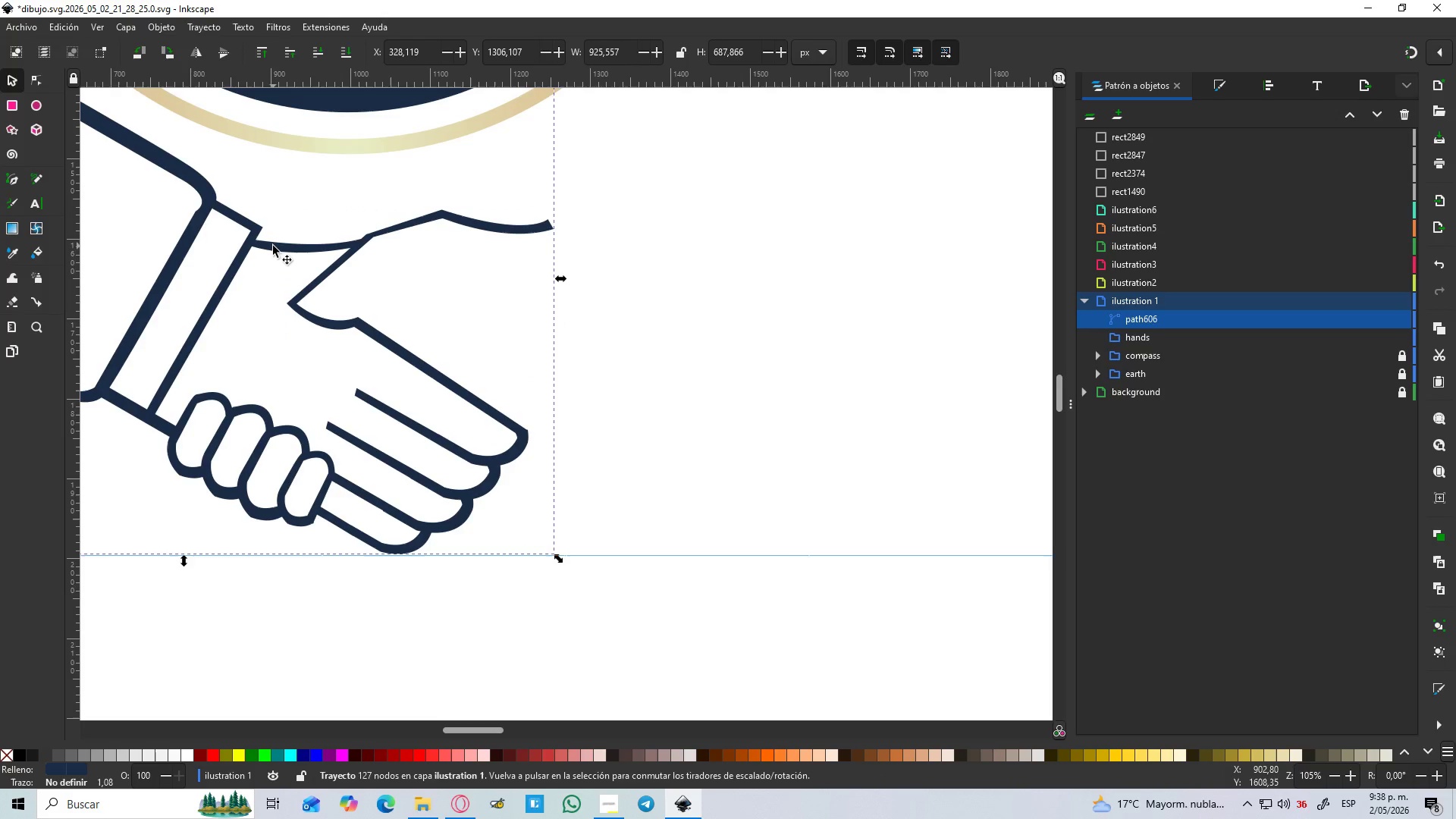 
hold_key(key=ControlLeft, duration=1.17)
scroll: coordinate [330, 266], scroll_direction: up, amount: 3.0
 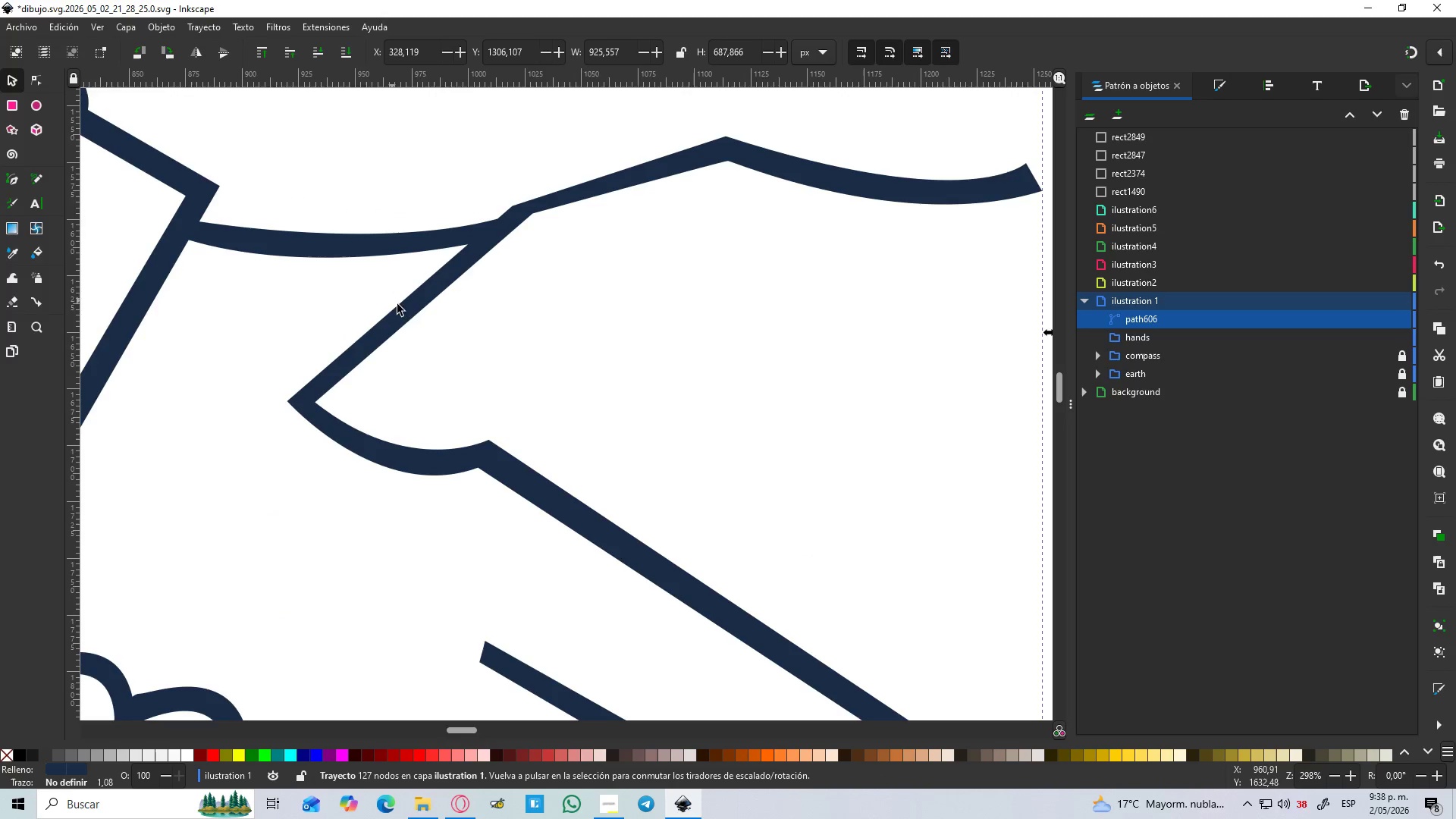 
key(B)
 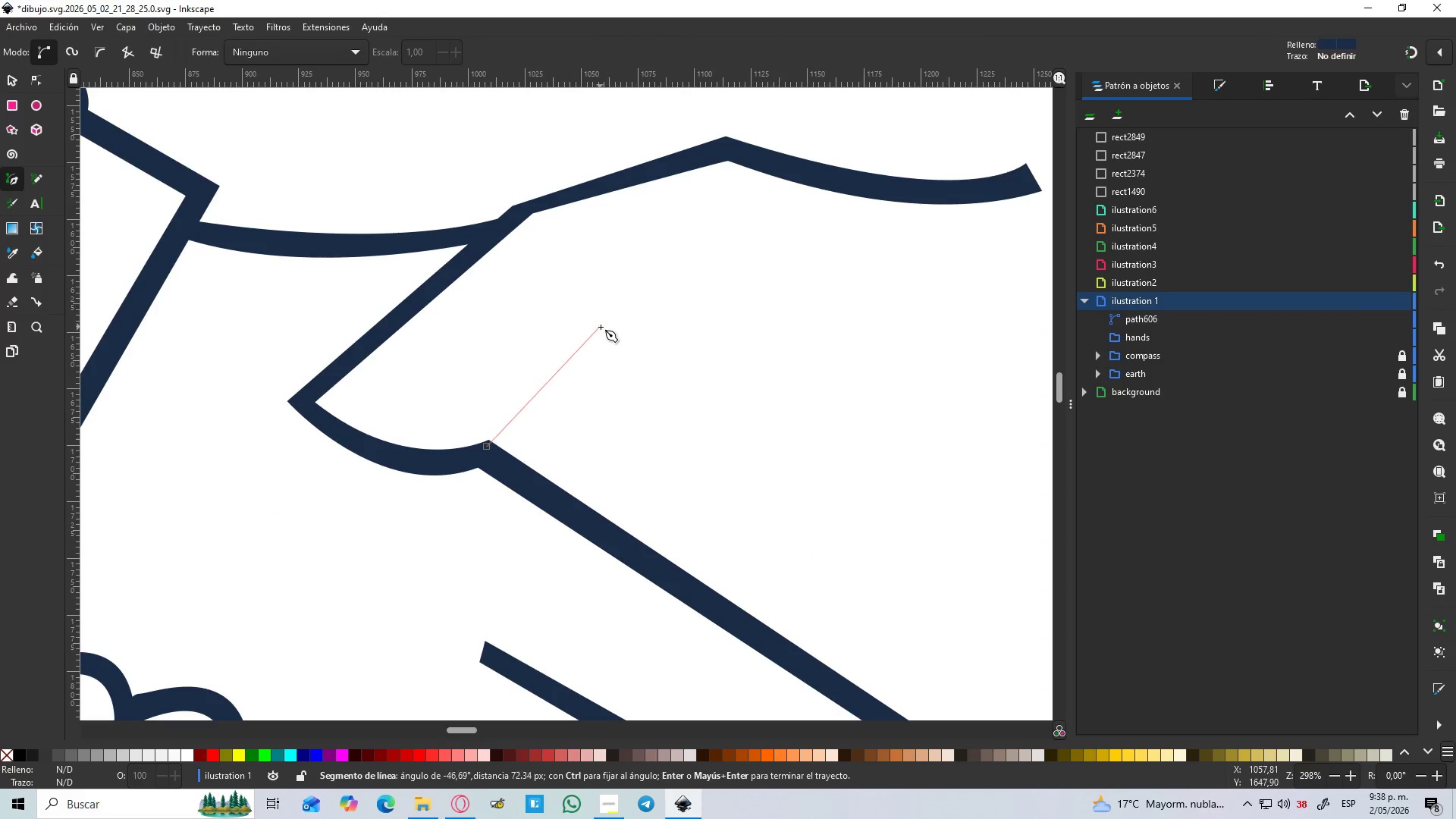 
left_click_drag(start_coordinate=[610, 331], to_coordinate=[648, 279])
 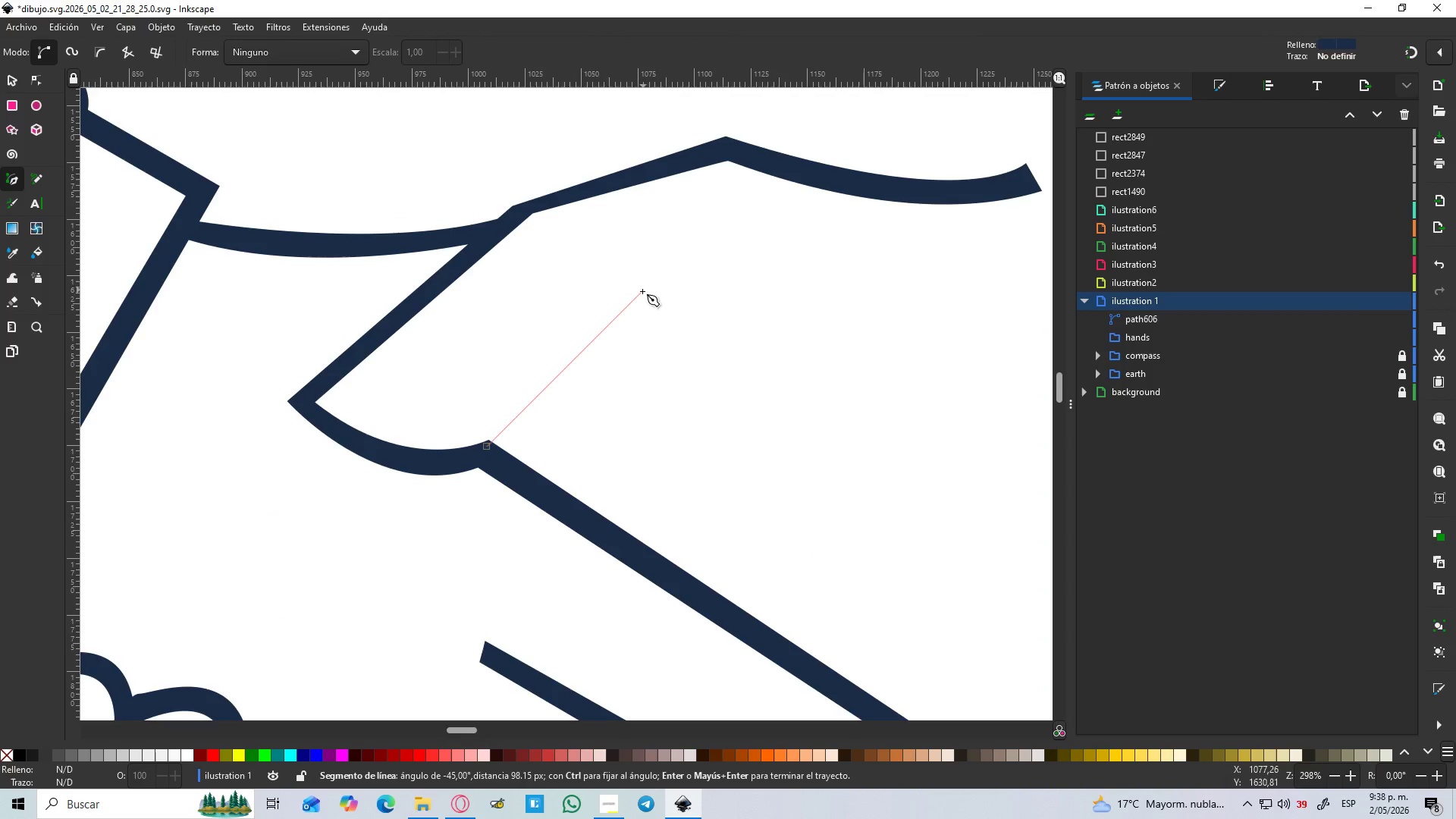 
key(Control+Z)
 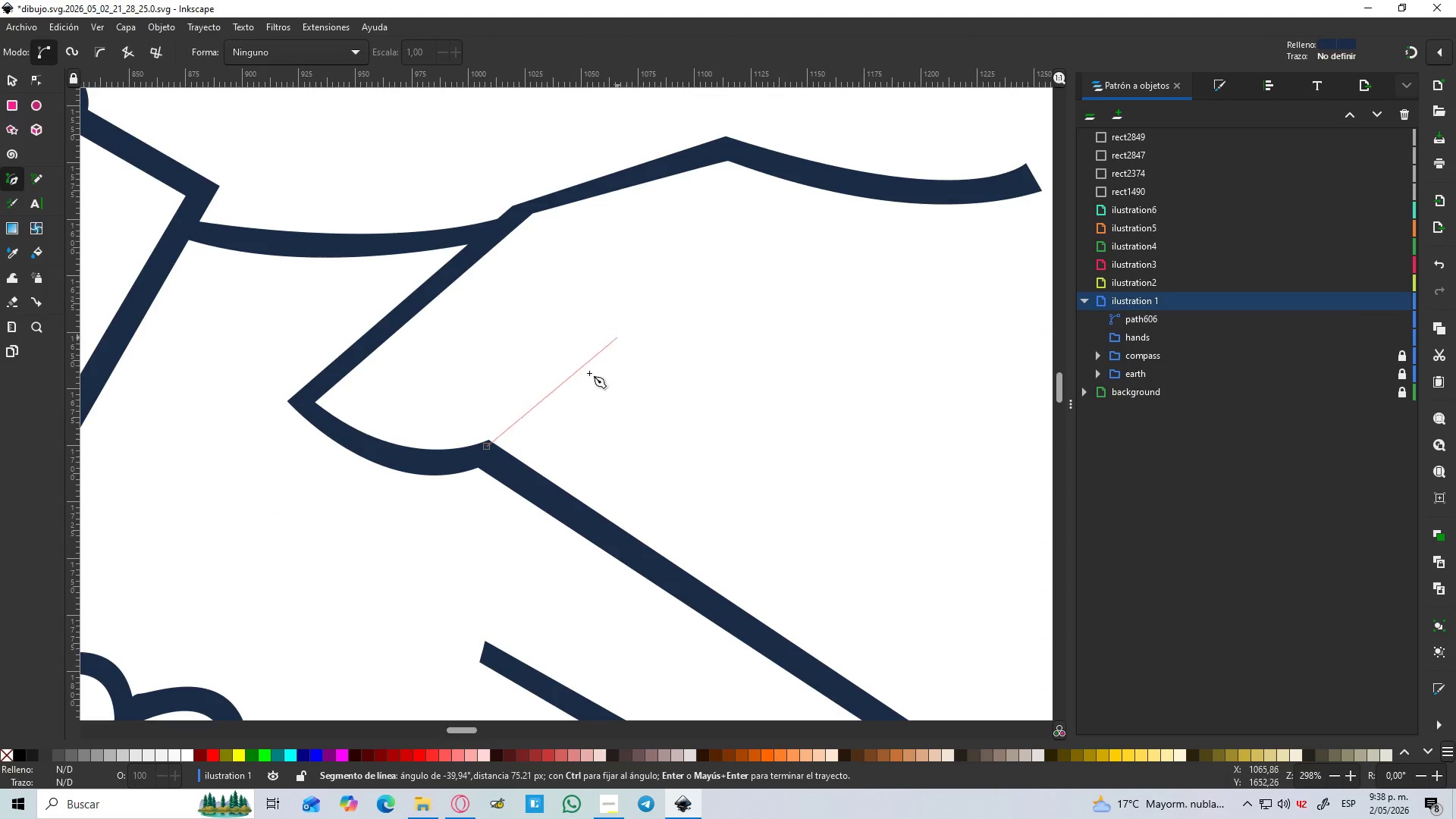 
key(Control+ControlLeft)
 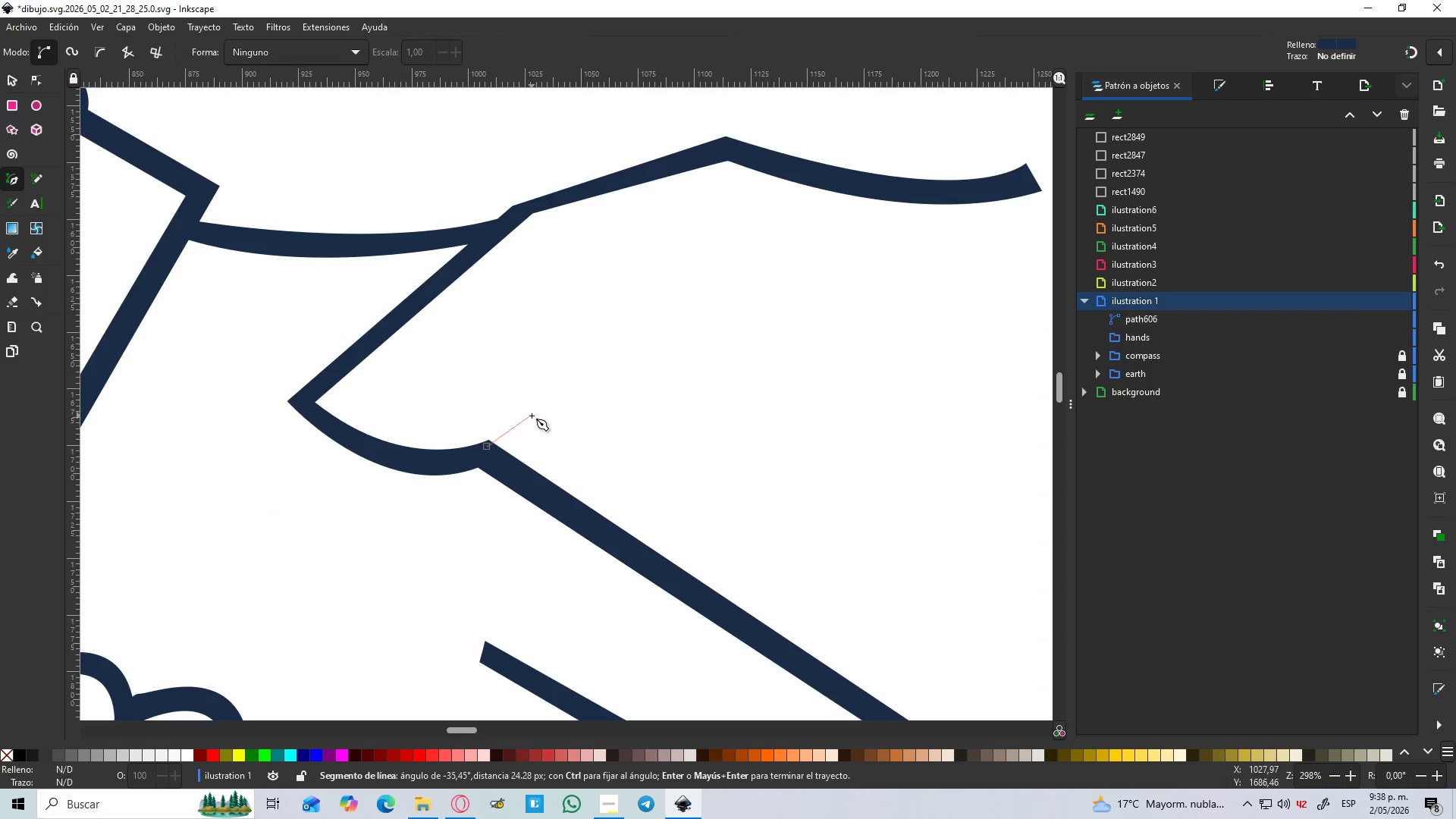 
key(Control+ControlLeft)
 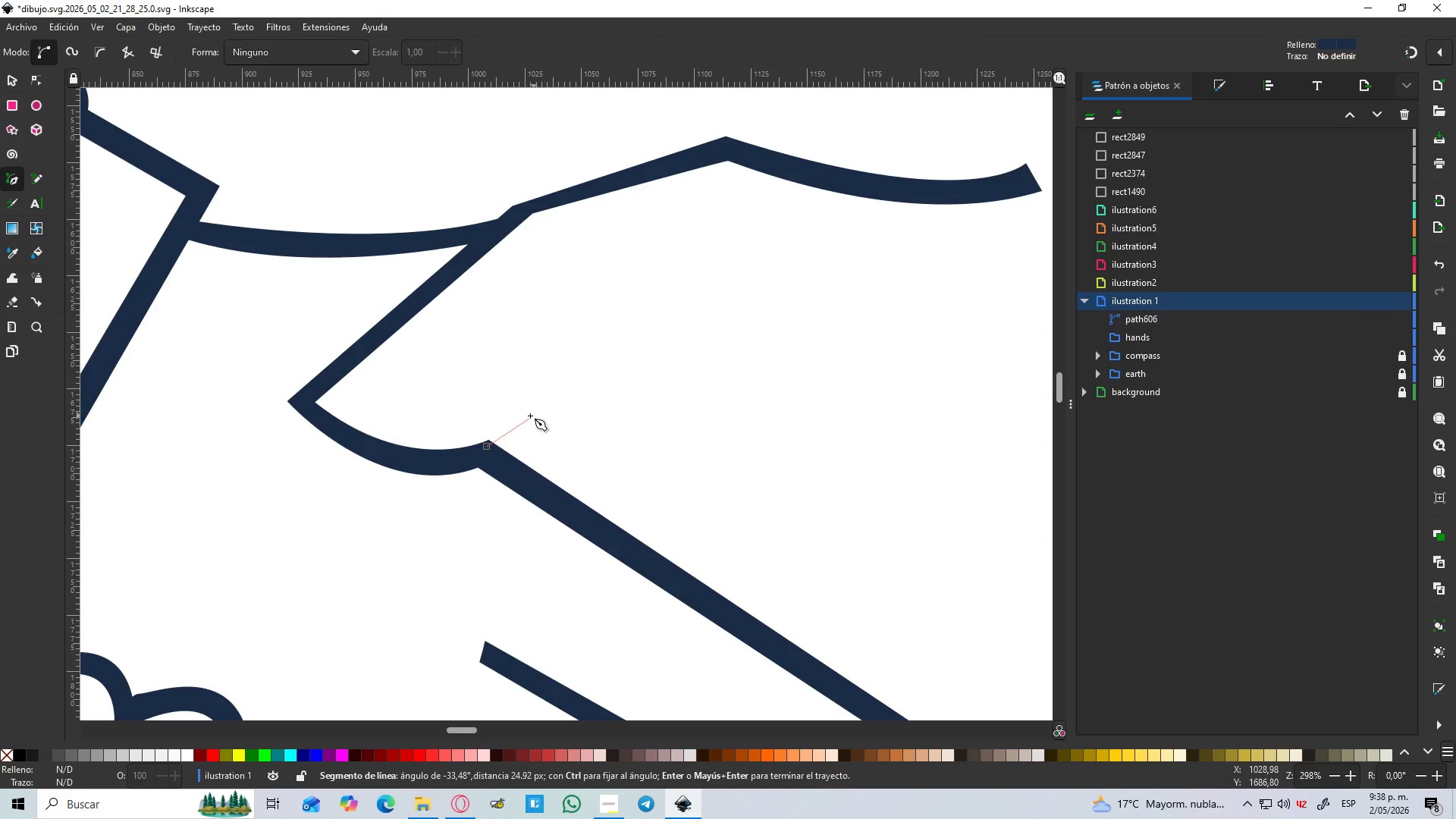 
key(Control+Z)
 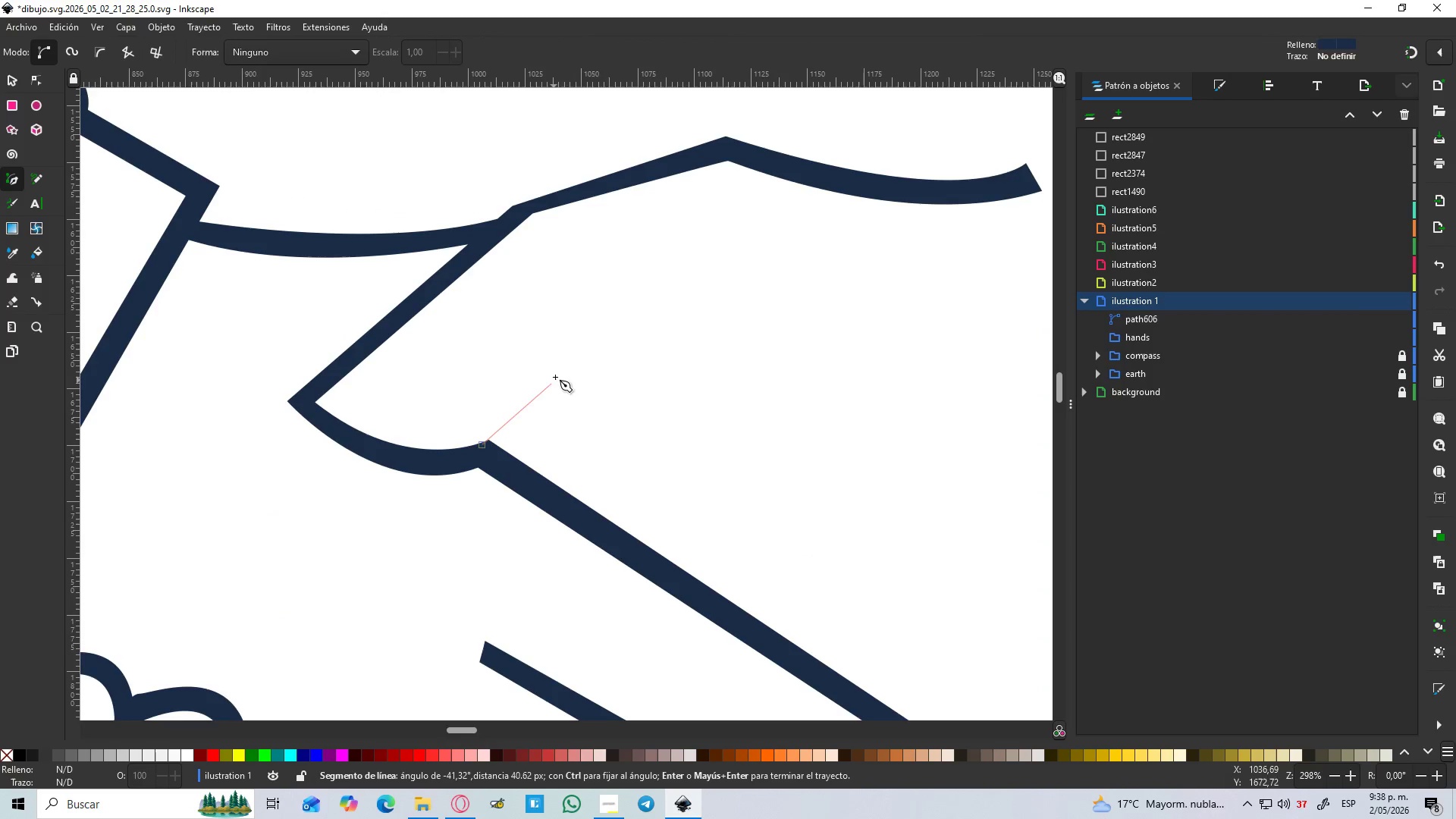 
left_click_drag(start_coordinate=[572, 363], to_coordinate=[598, 314])
 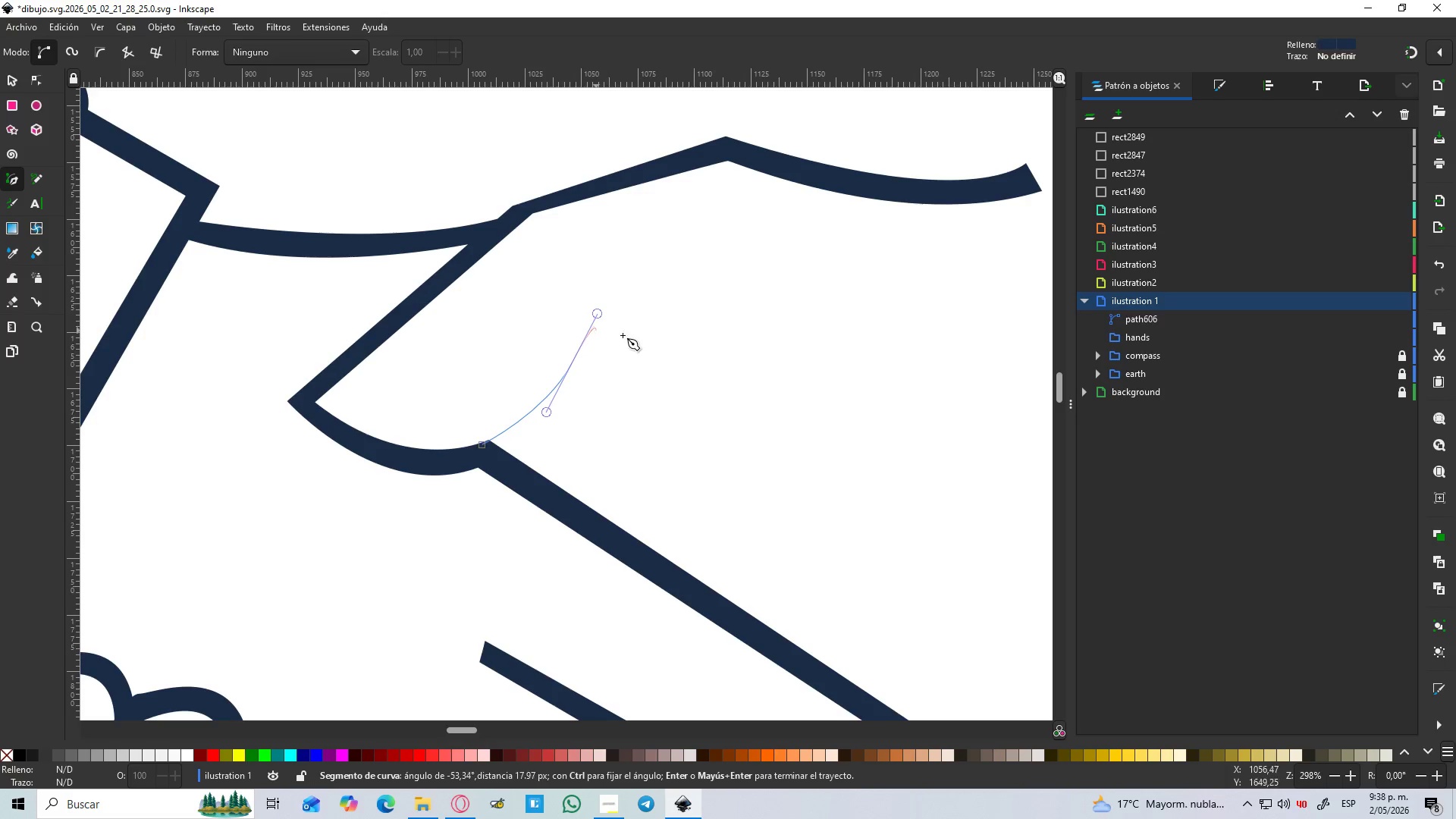 
key(Shift+L)
 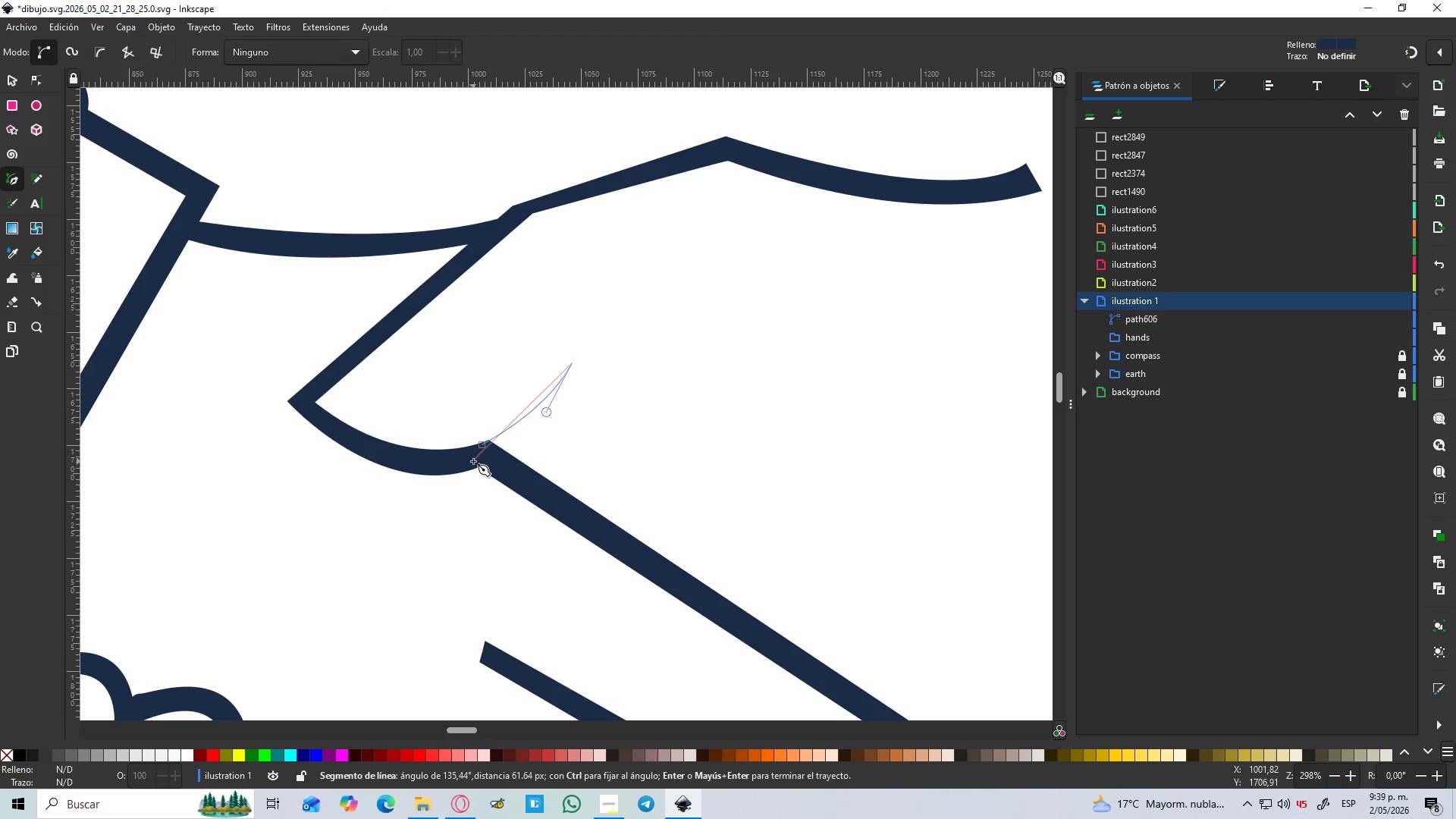 
left_click_drag(start_coordinate=[486, 461], to_coordinate=[416, 469])
 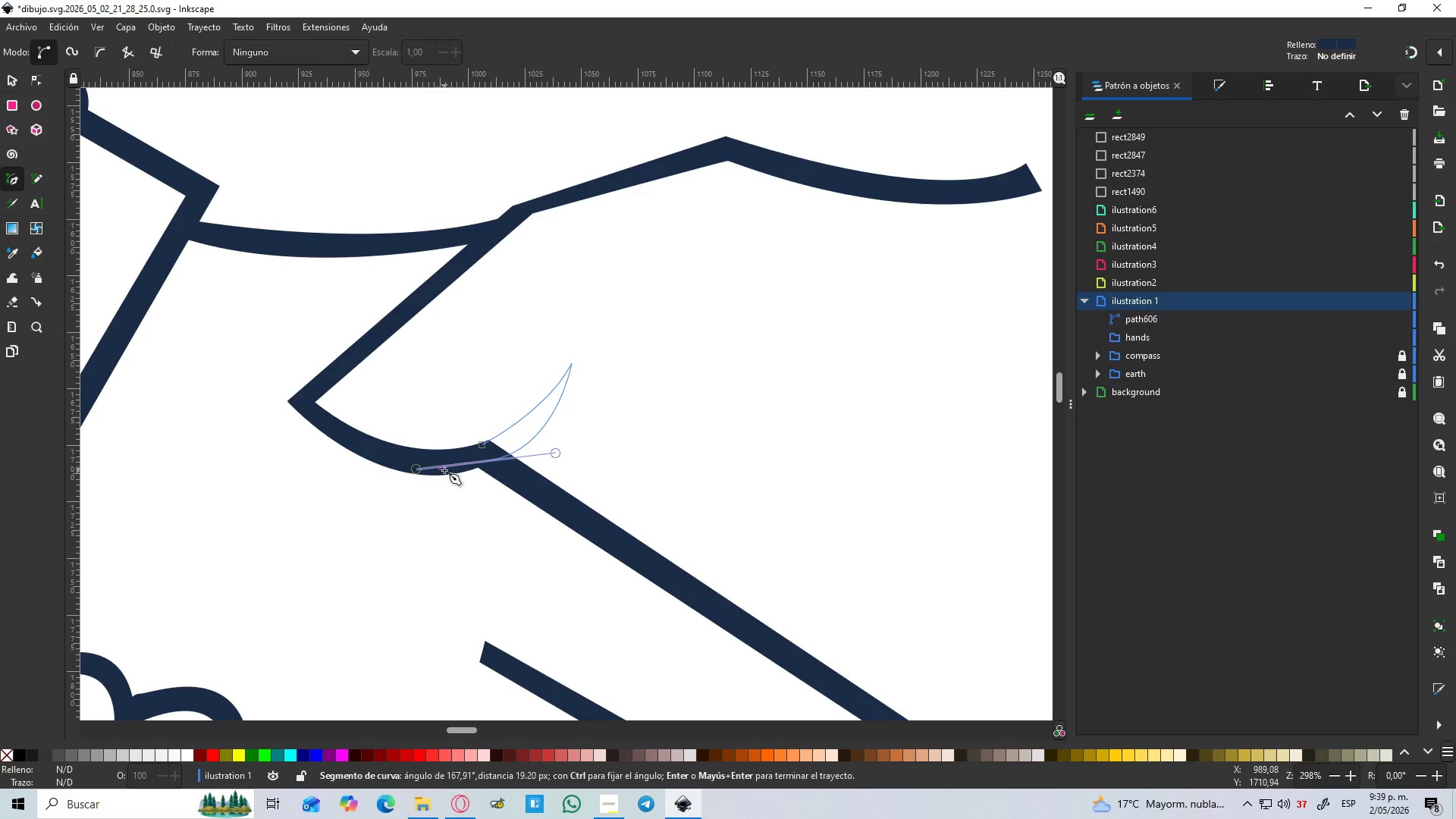 
key(Shift+L)
 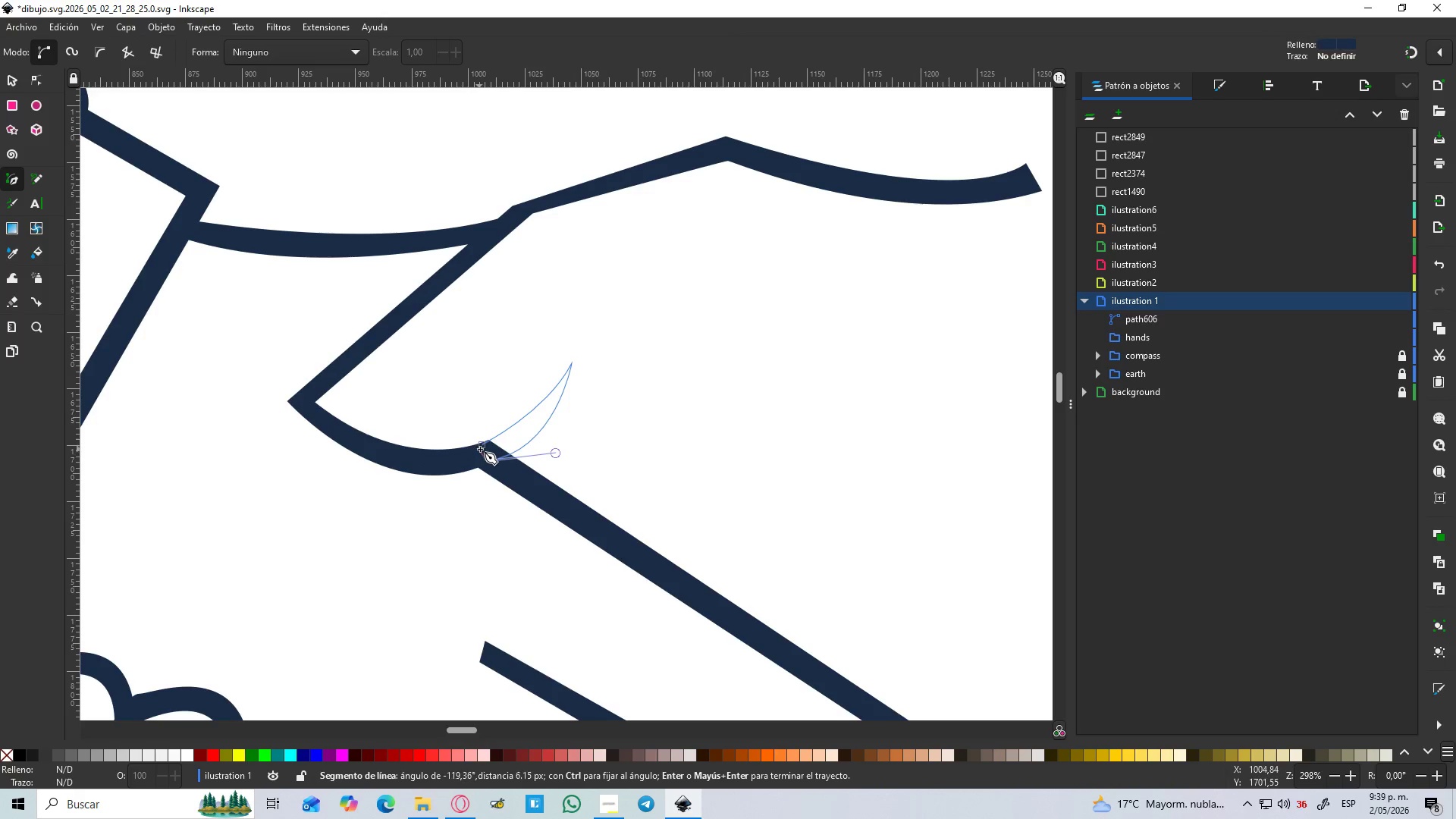 
left_click([482, 445])
 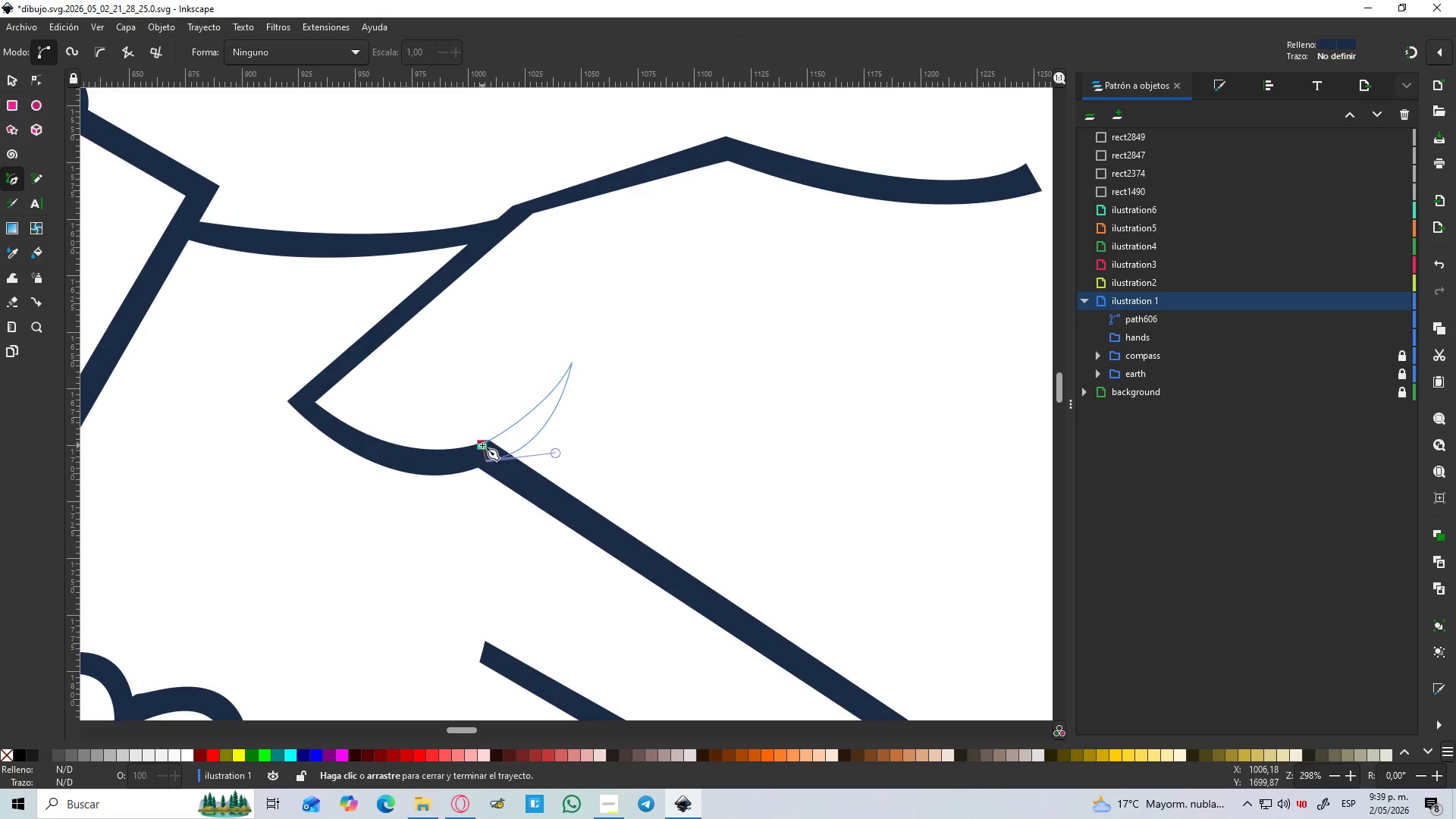 
hold_key(key=ControlLeft, duration=0.72)
scroll: coordinate [489, 445], scroll_direction: down, amount: 3.0
 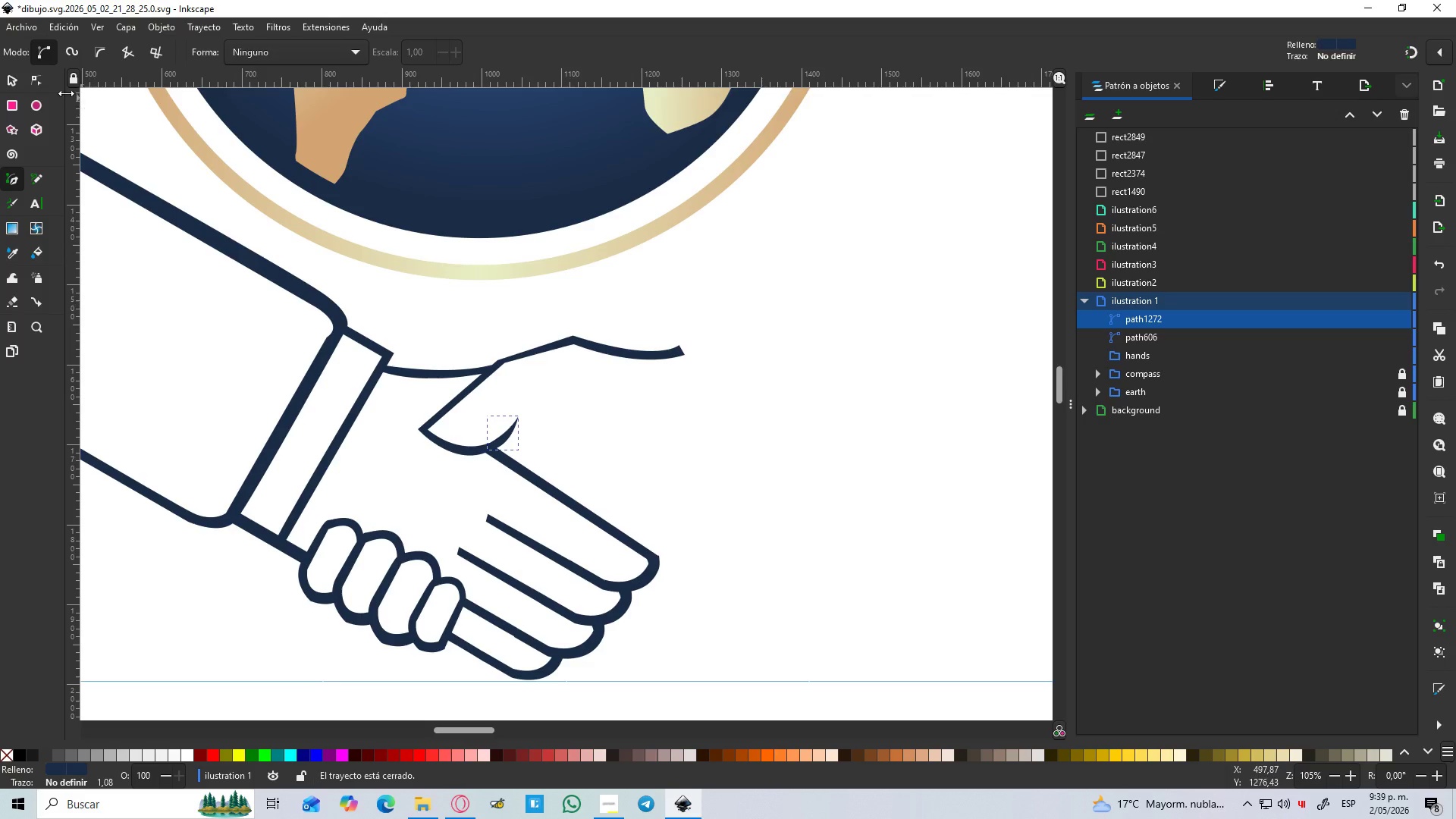 
left_click([7, 75])
 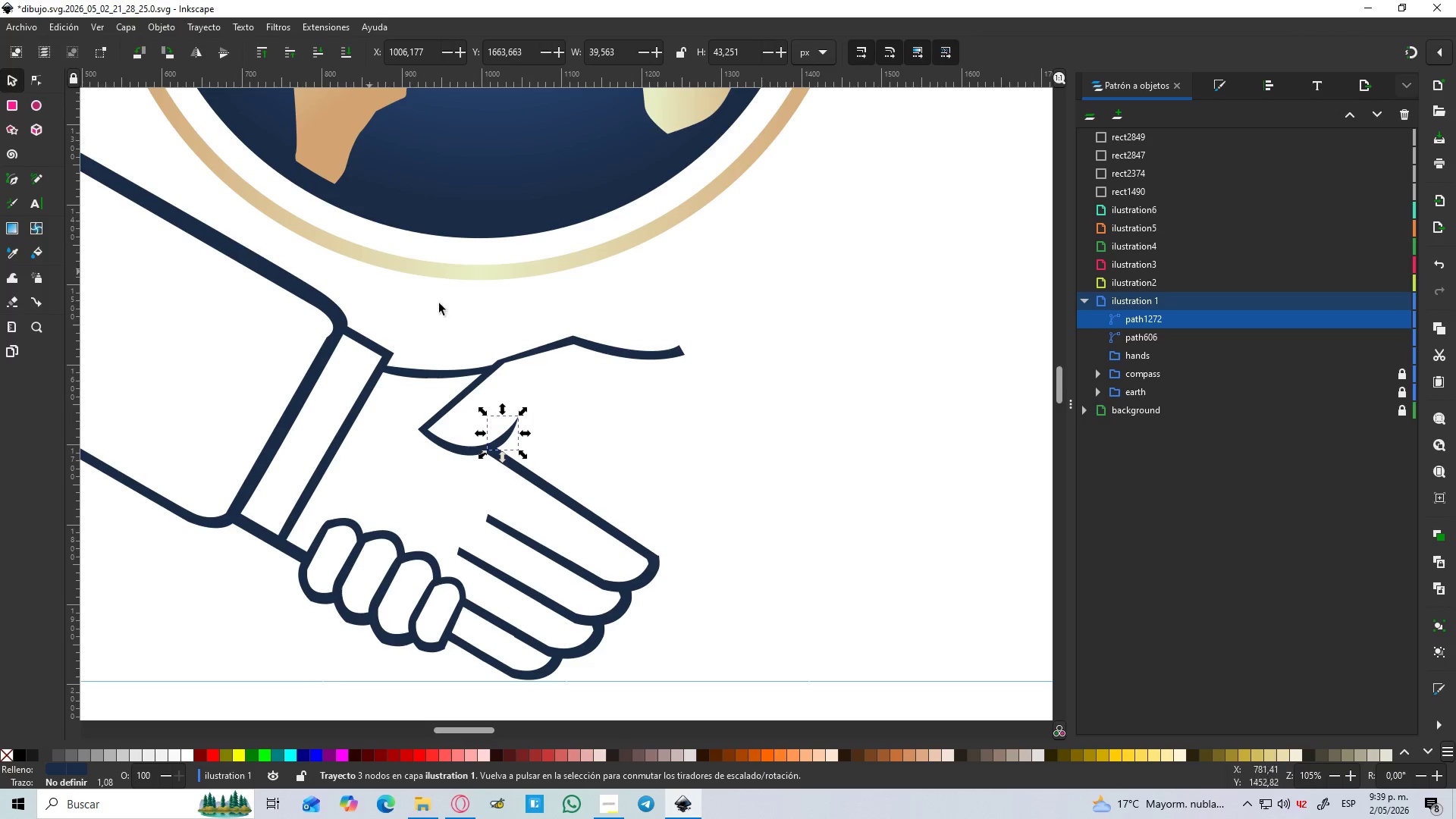 
hold_key(key=ControlLeft, duration=1.31)
scroll: coordinate [475, 323], scroll_direction: down, amount: 3.0
 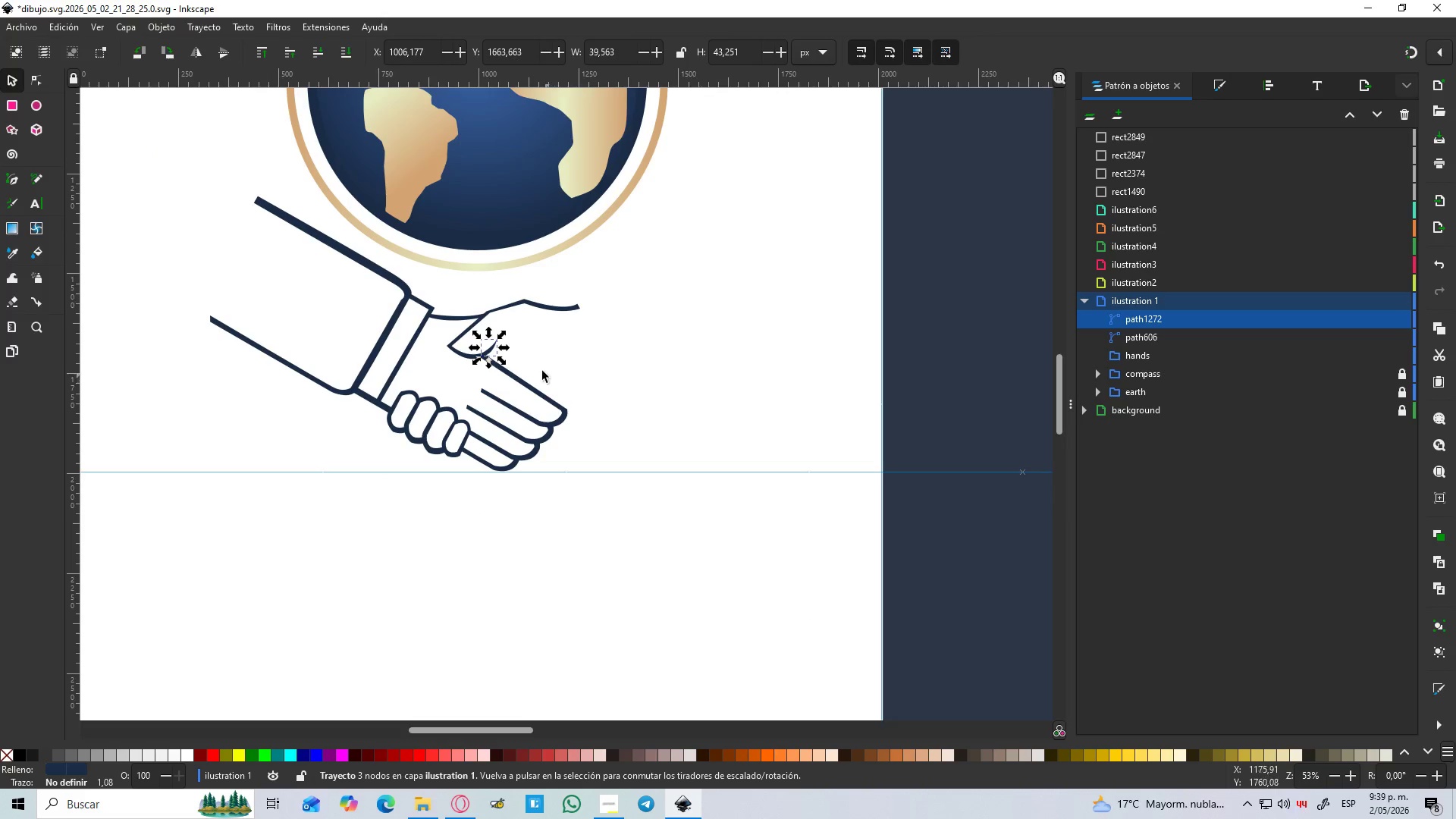 
scroll: coordinate [539, 367], scroll_direction: up, amount: 3.0
 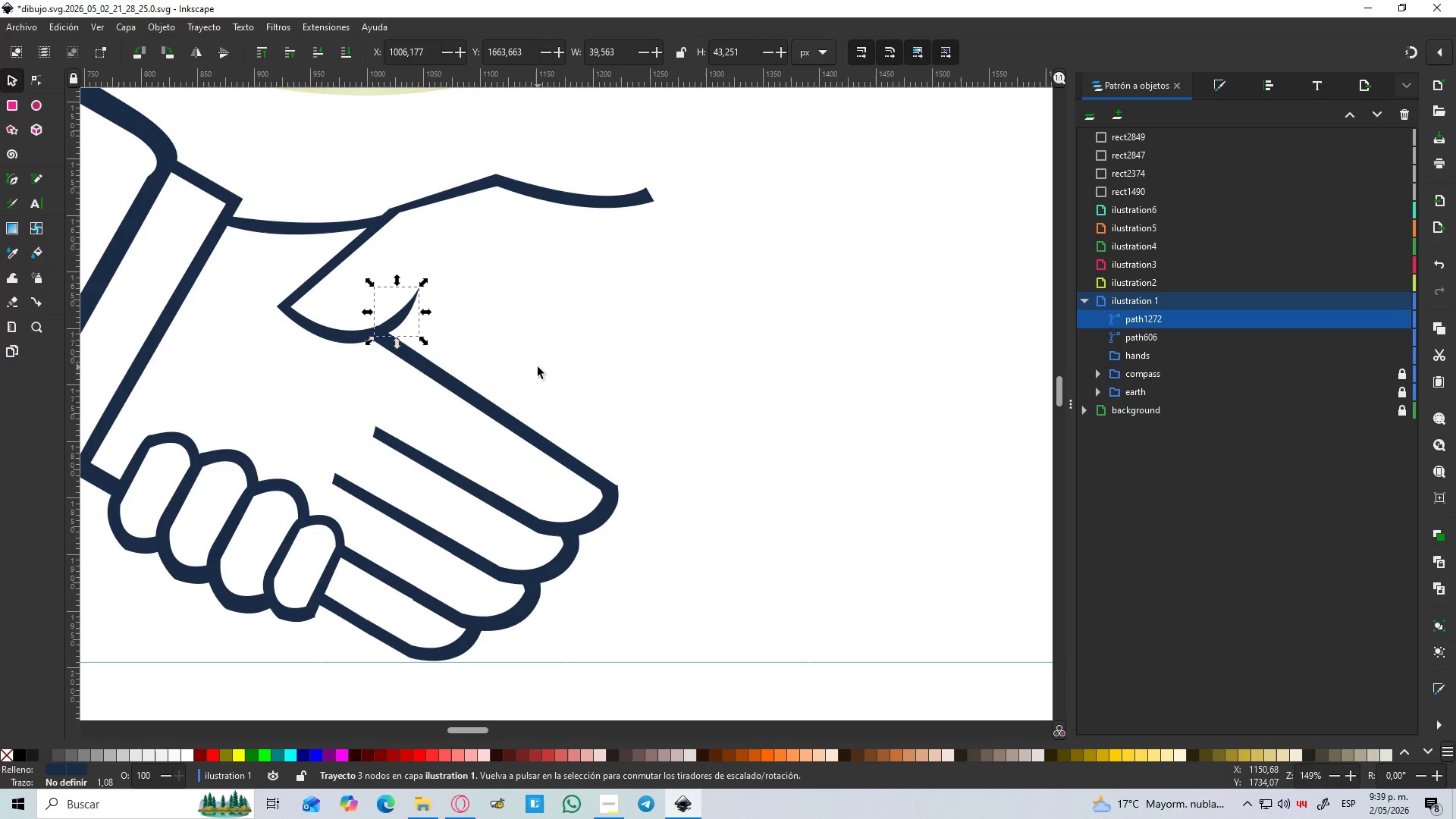 
hold_key(key=ControlLeft, duration=4.97)
 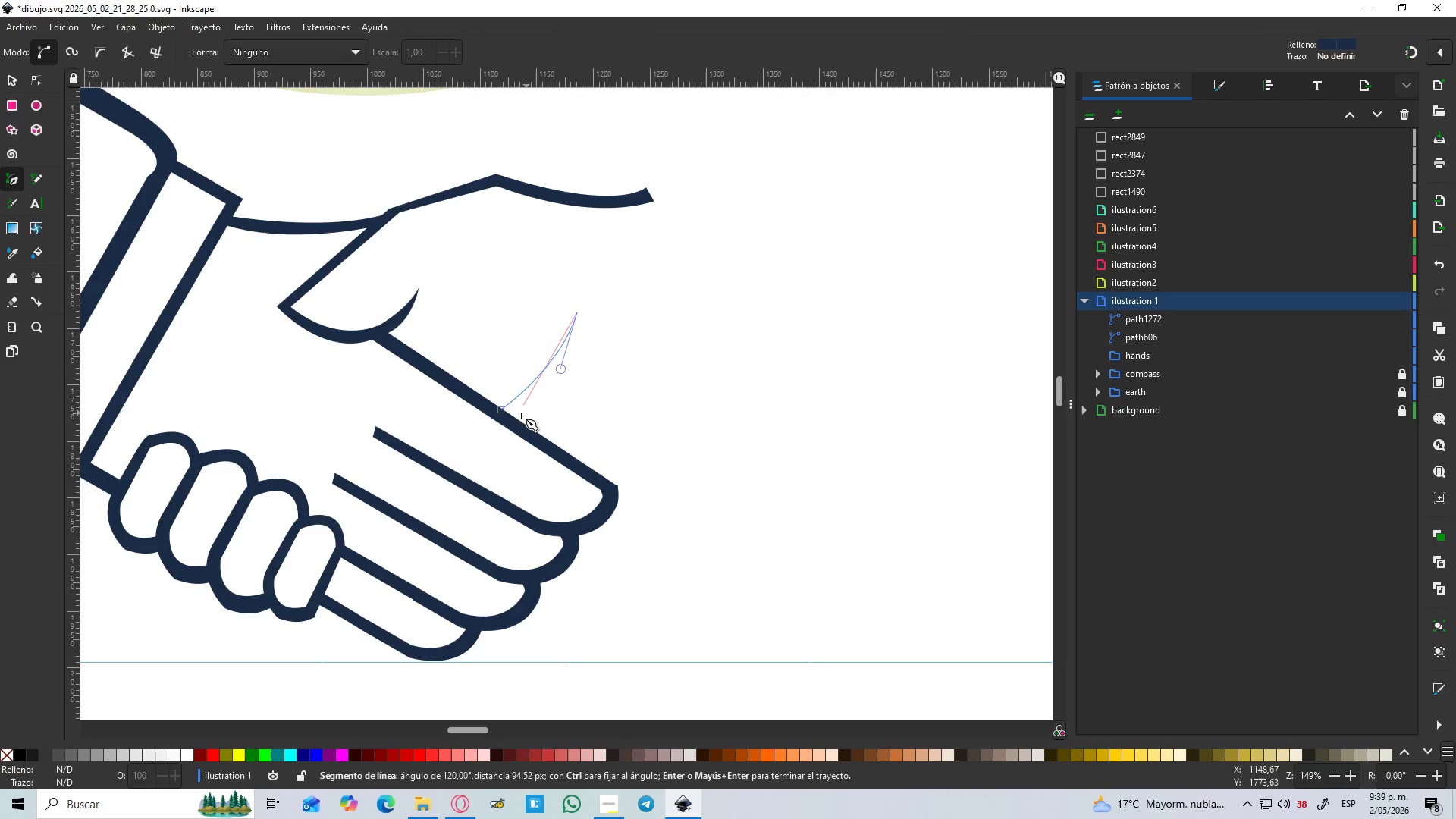 
key(B)
 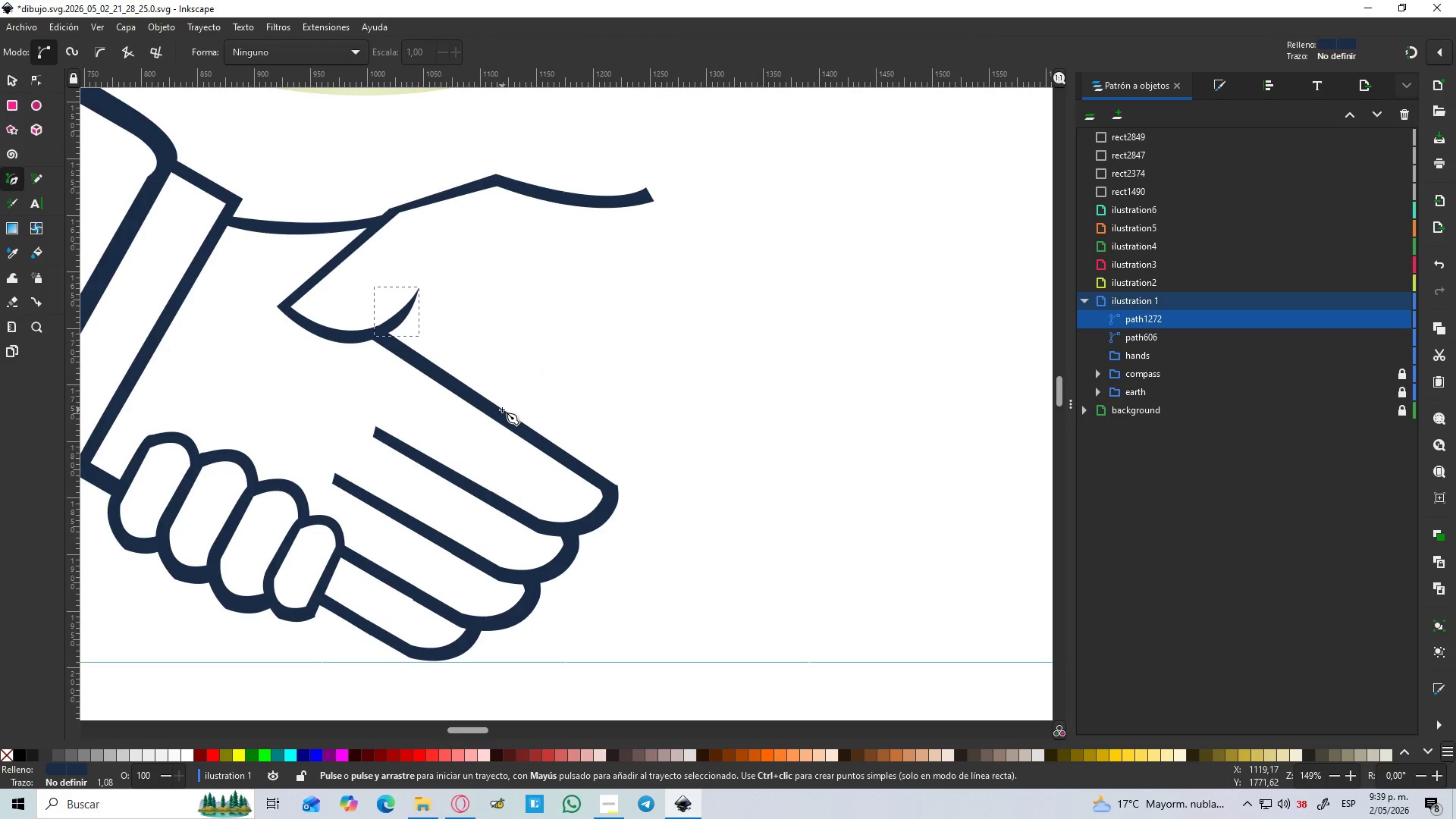 
left_click([501, 410])
 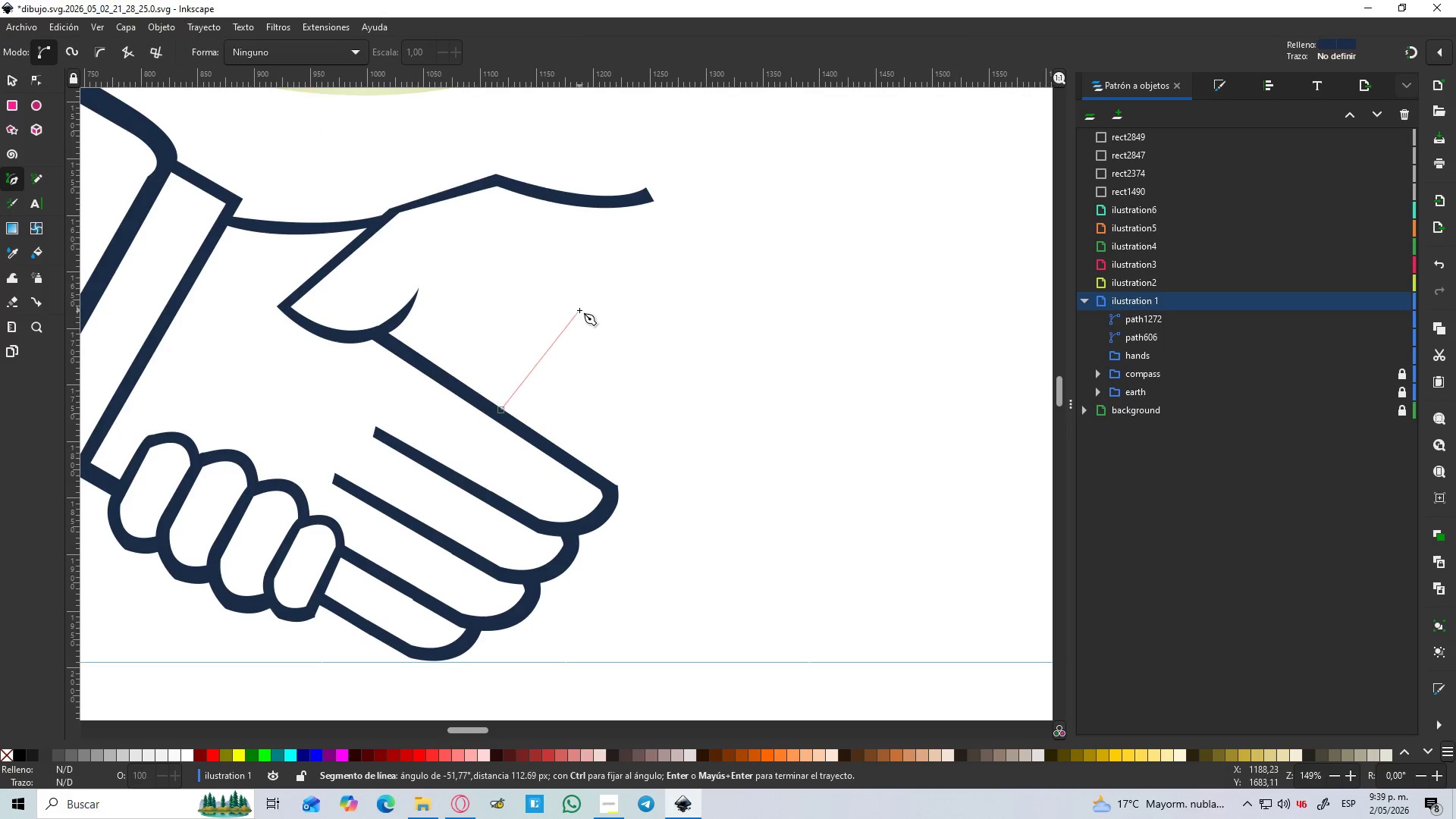 
left_click_drag(start_coordinate=[577, 312], to_coordinate=[594, 256])
 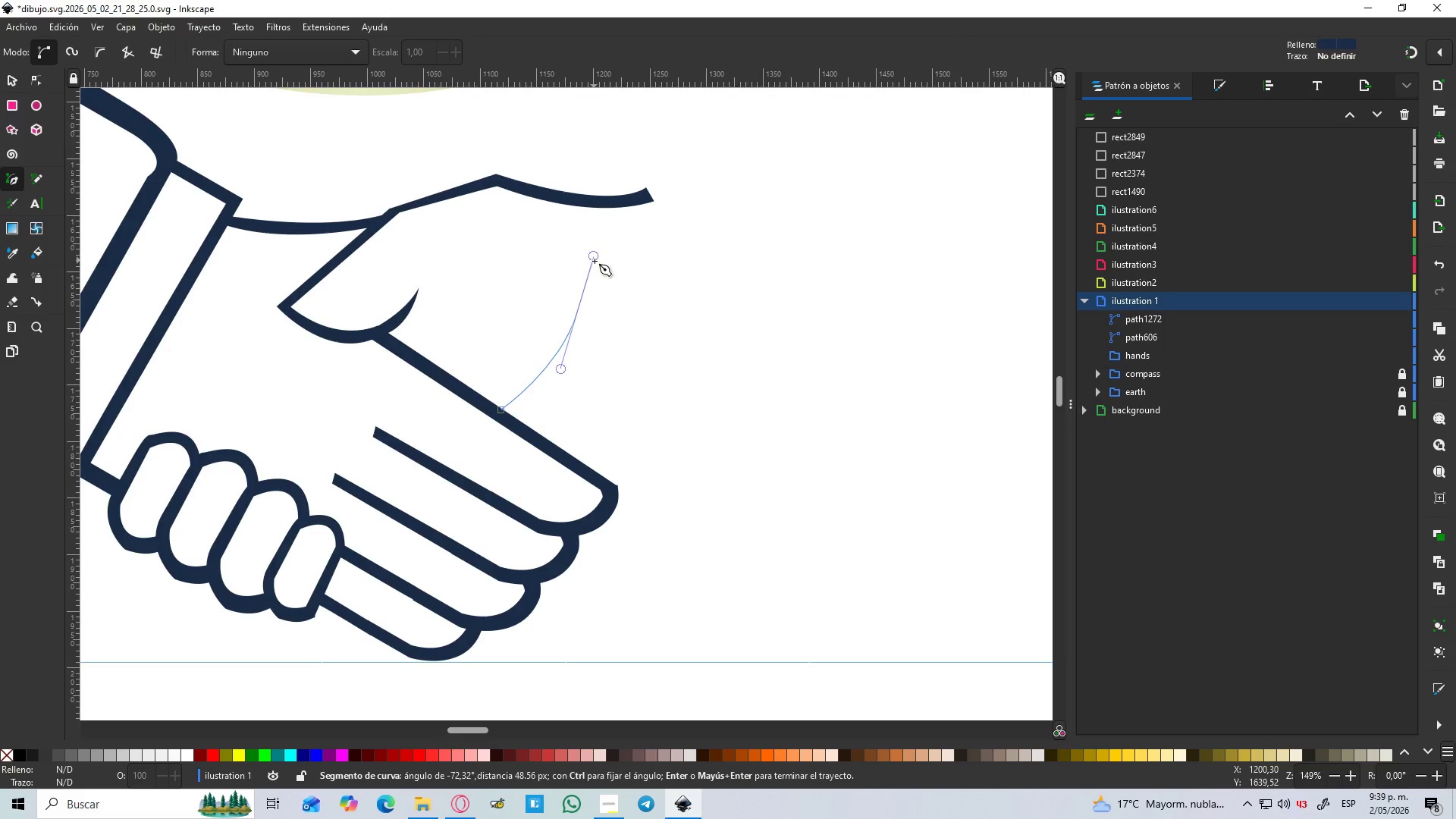 
key(Shift+L)
 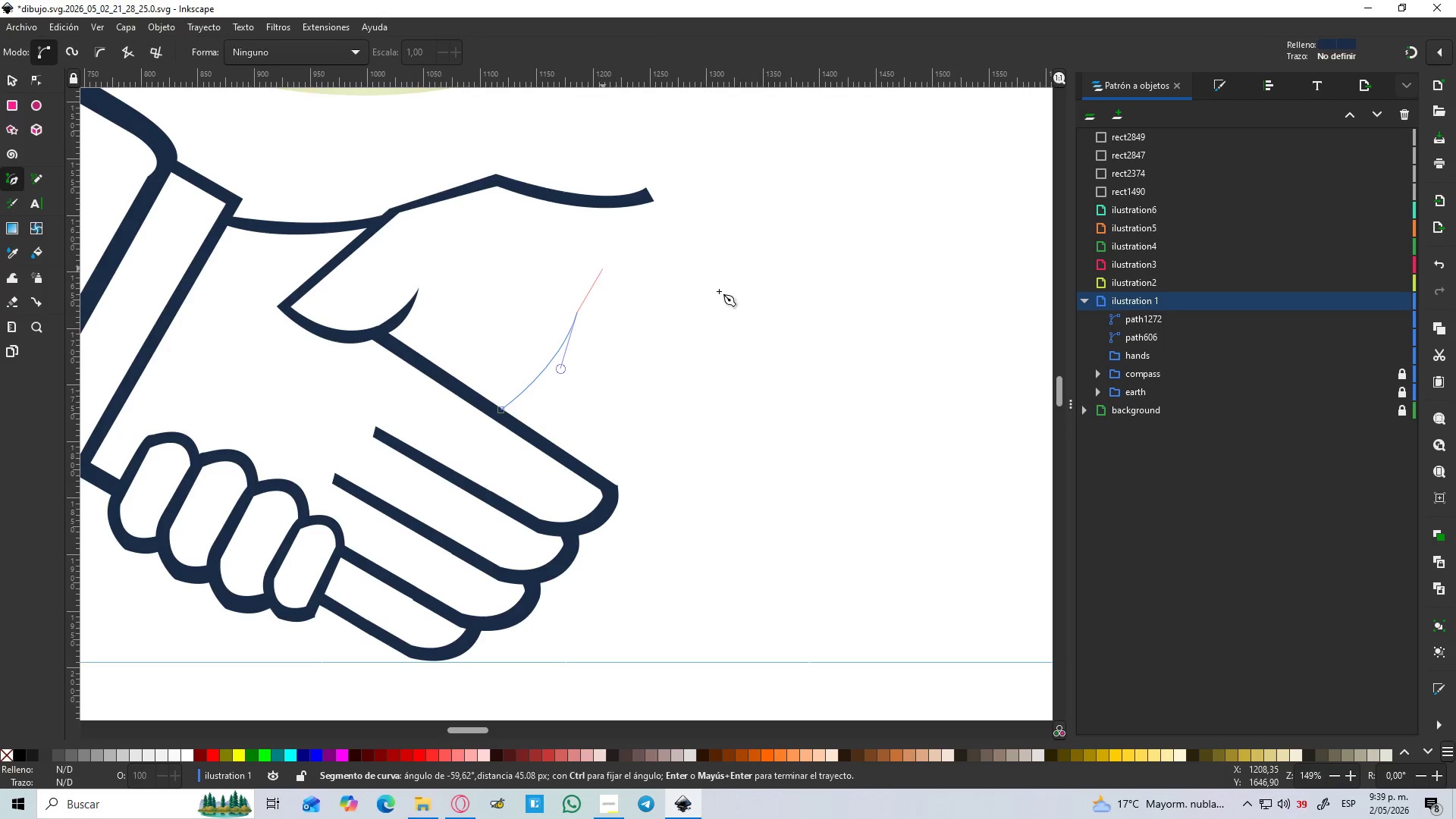 
hold_key(key=ControlLeft, duration=1.17)
 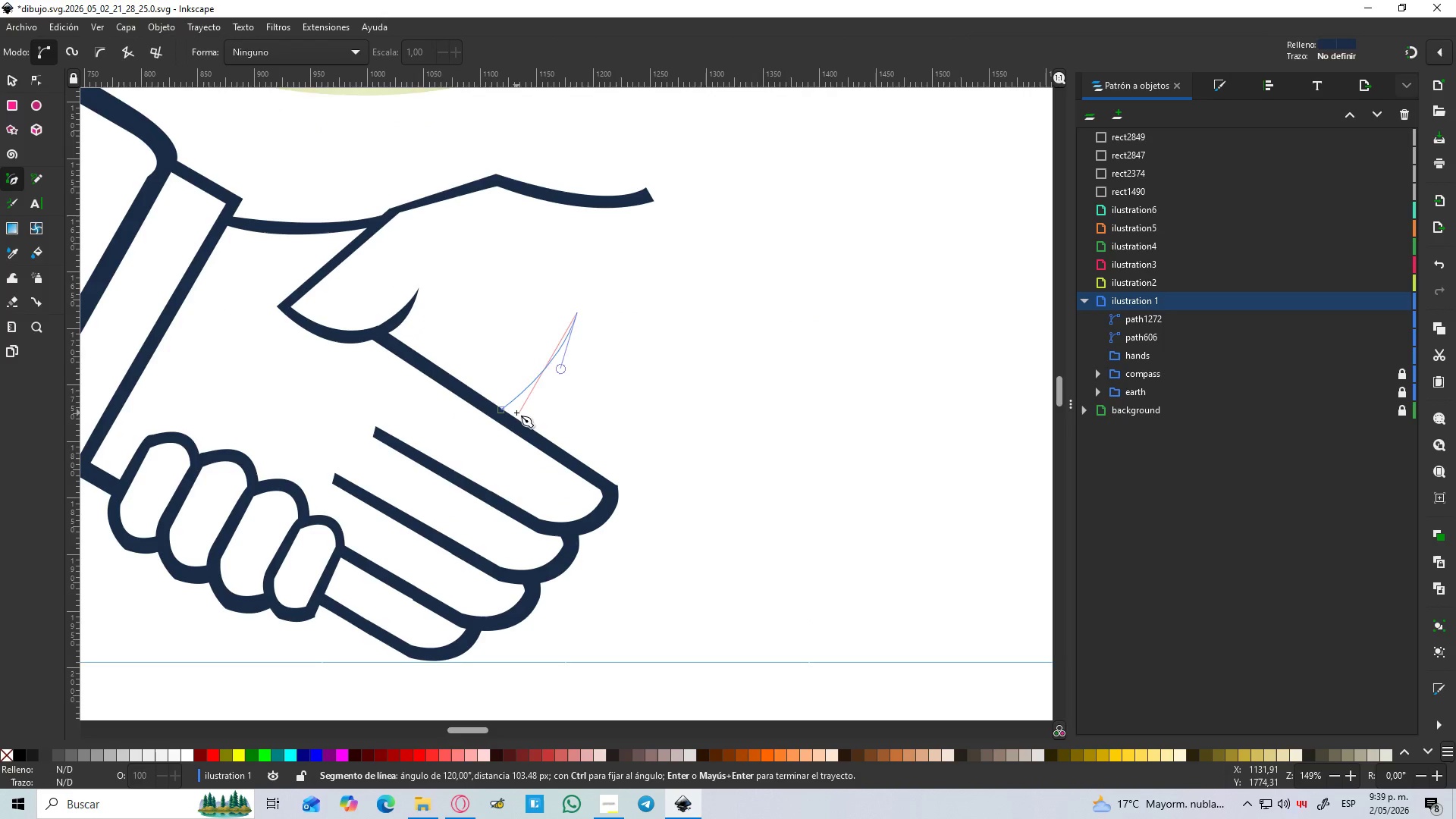 
key(Control+Z)
 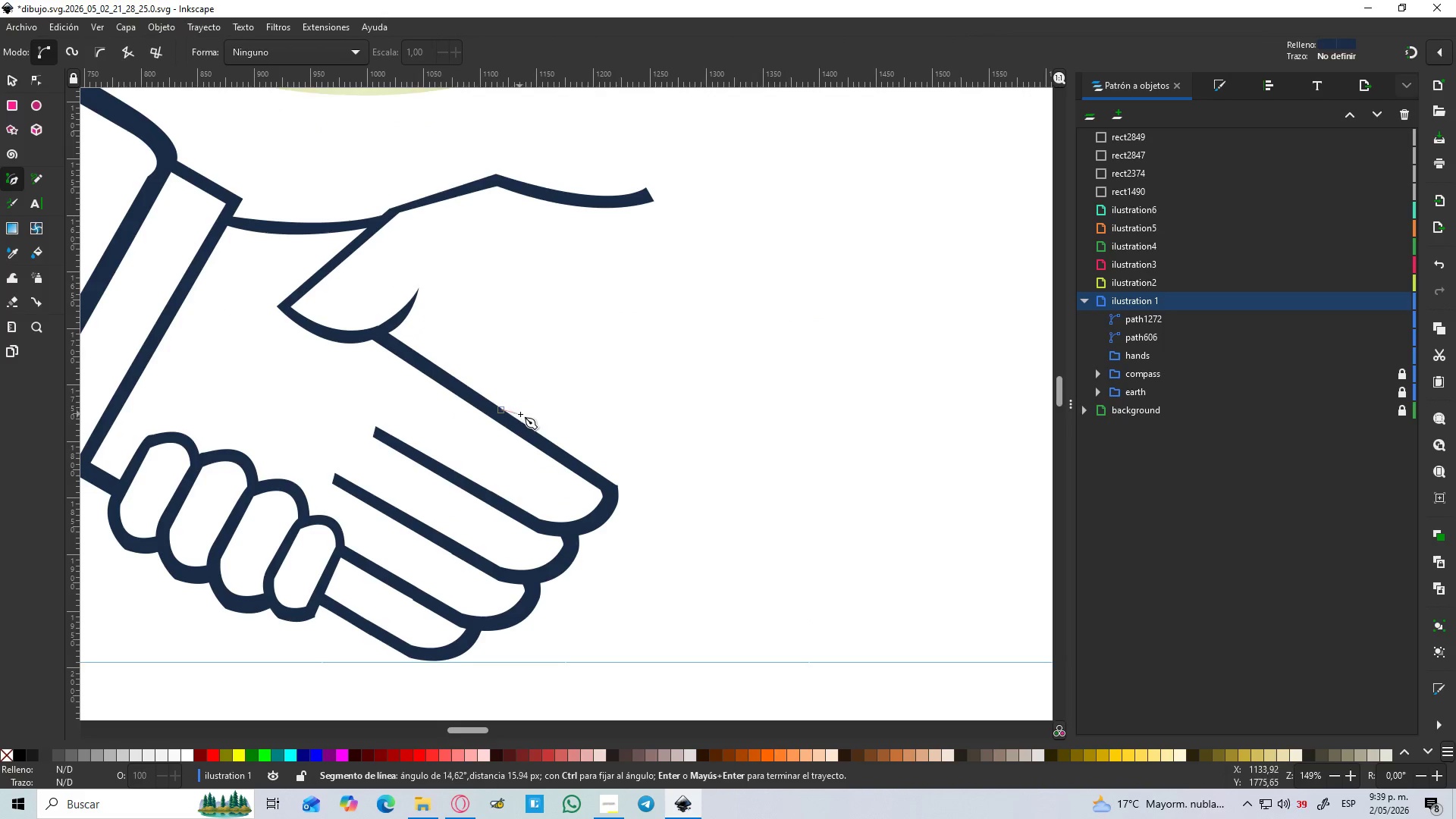 
key(Control+Z)
 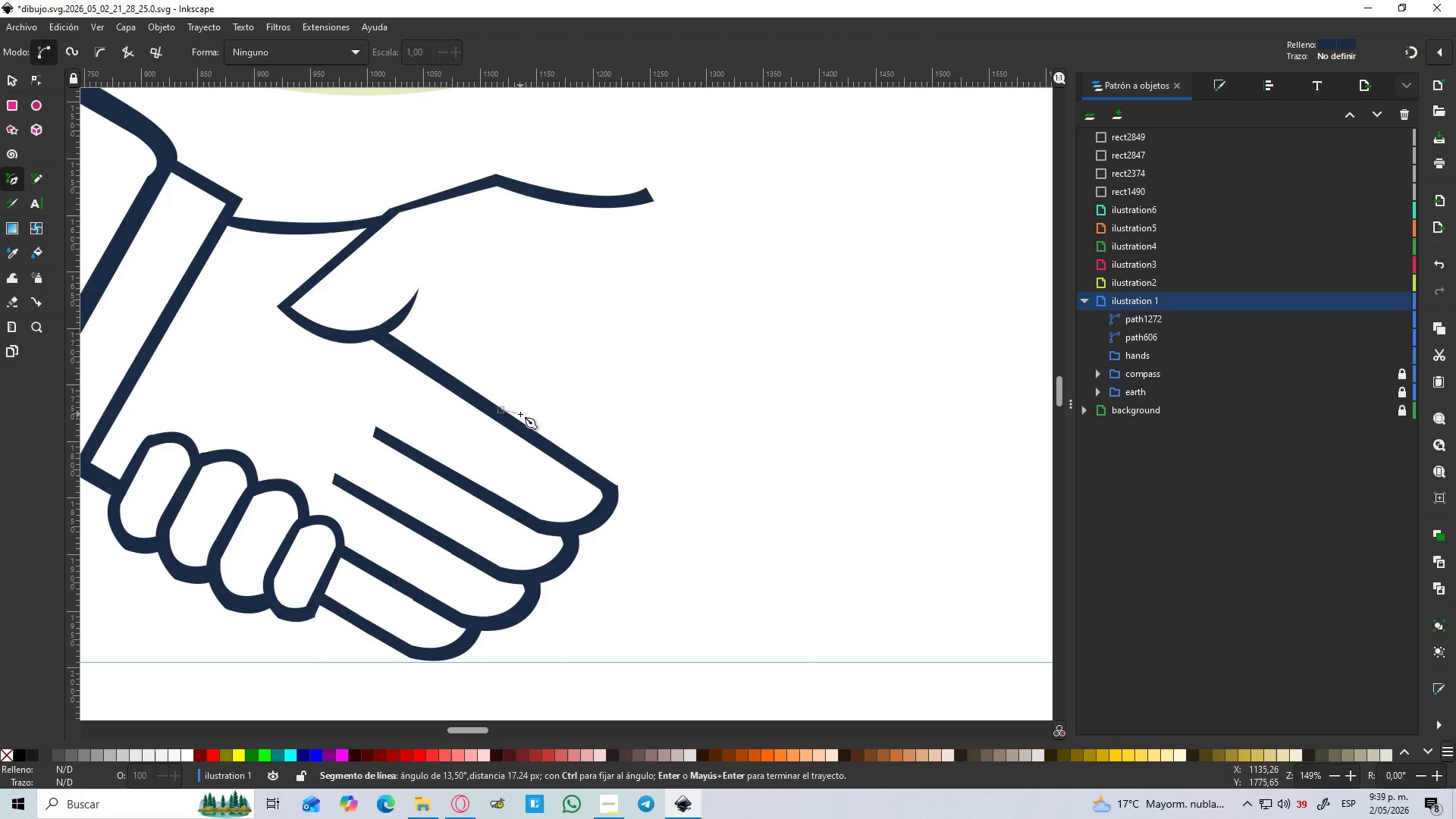 
scroll: coordinate [517, 414], scroll_direction: down, amount: 5.0
 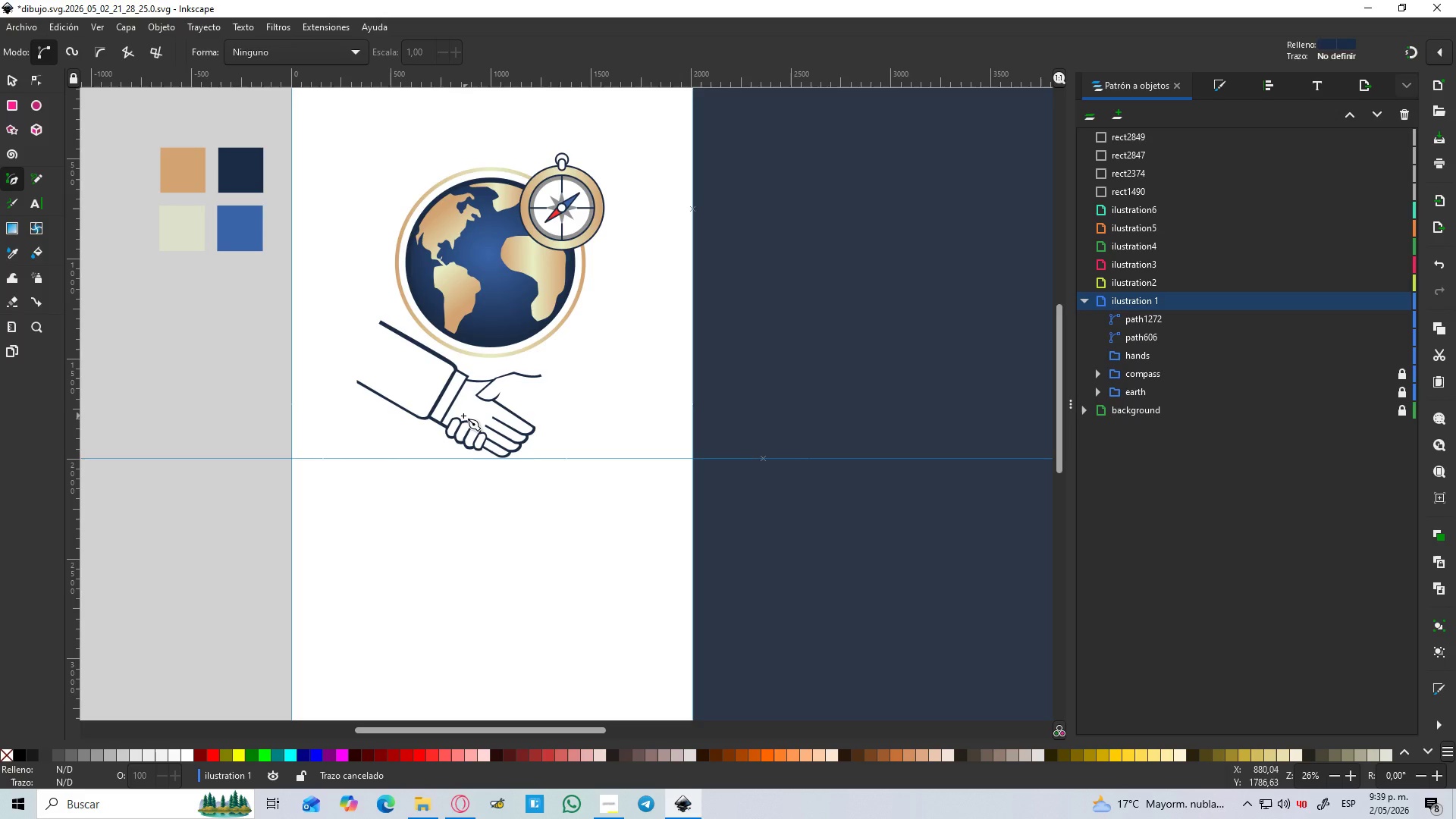 
scroll: coordinate [454, 411], scroll_direction: up, amount: 3.0
 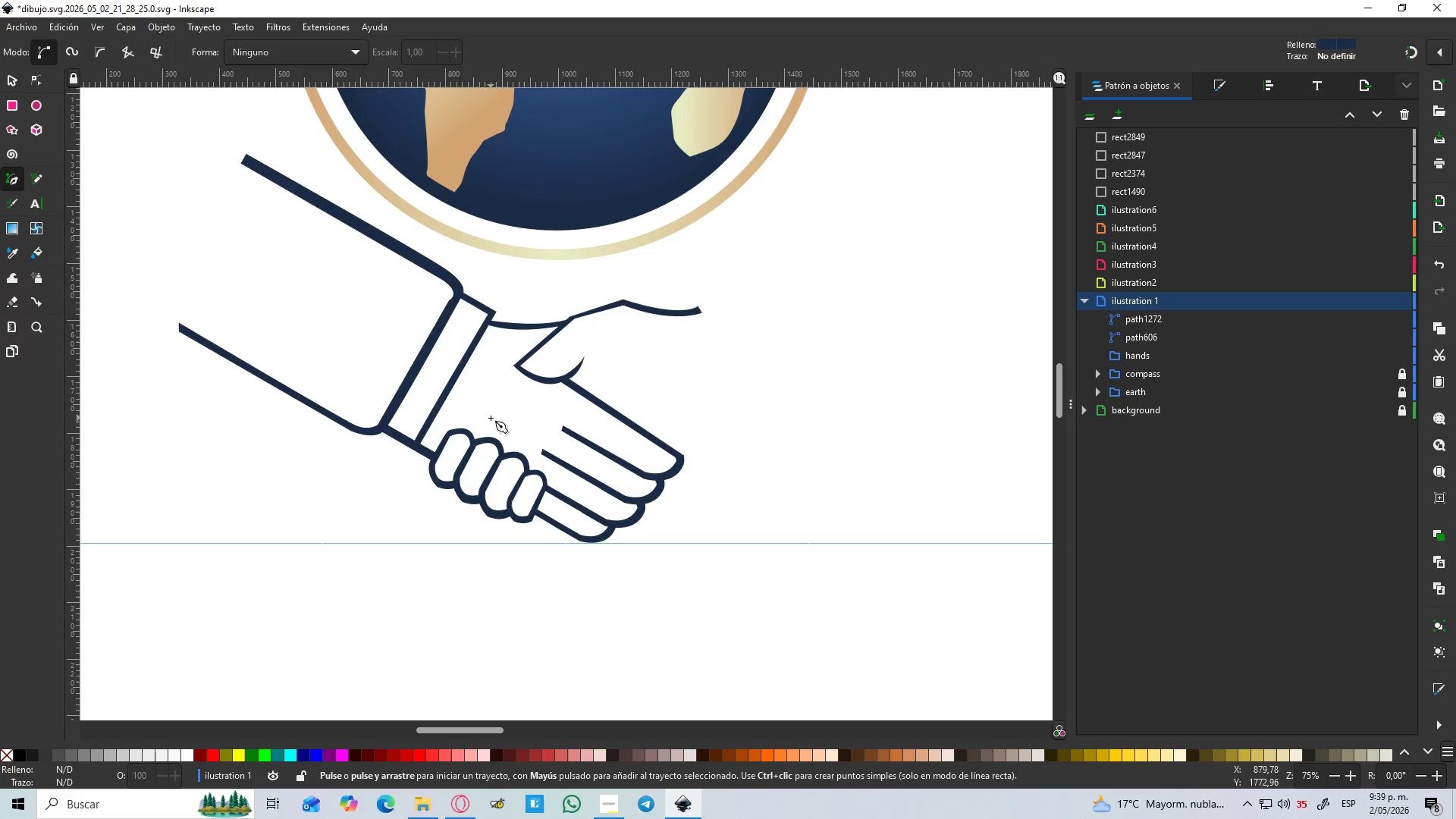 
wait(9.59)
 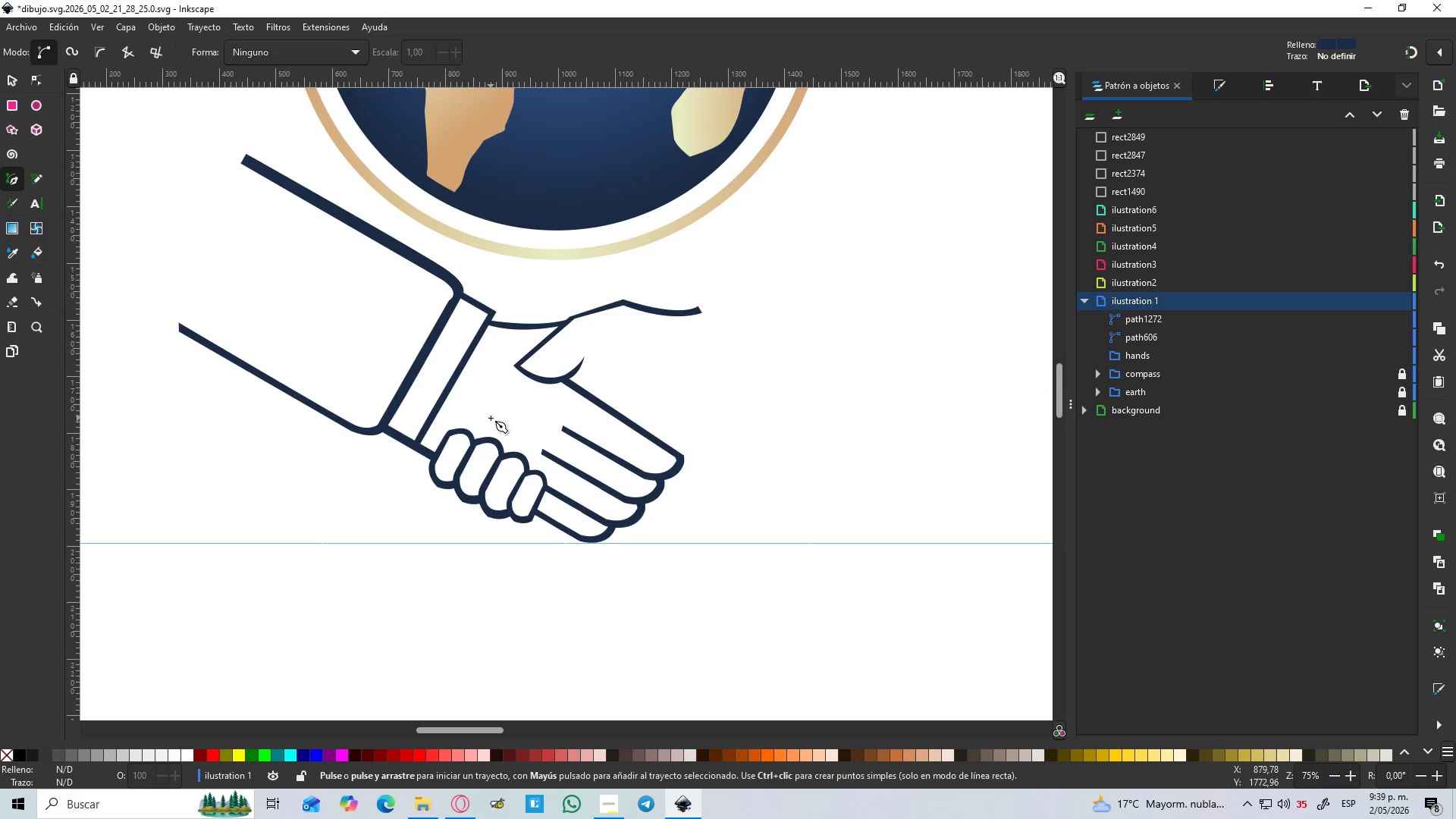 
key(Control+Z)
 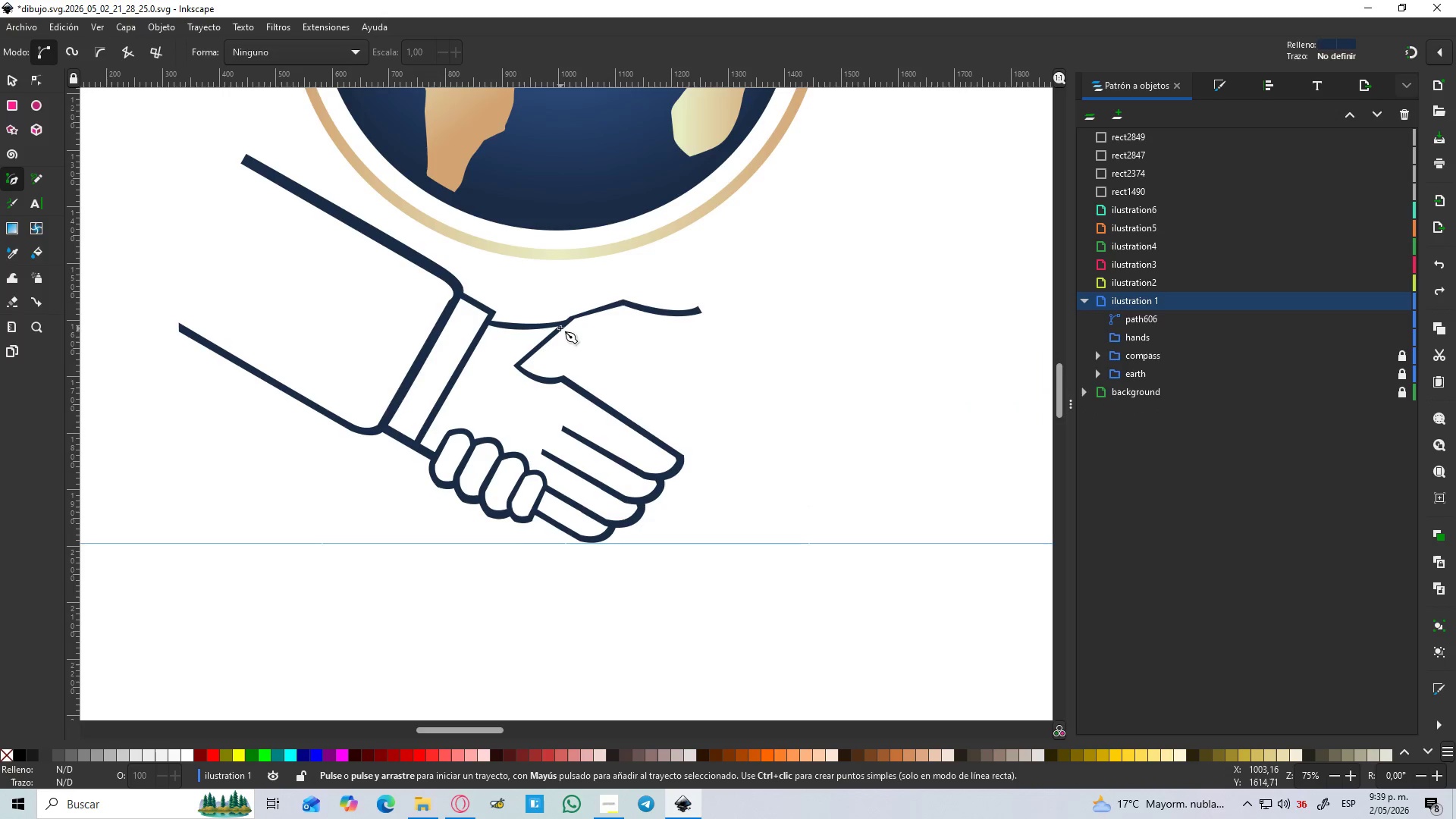 
key(Control+Z)
 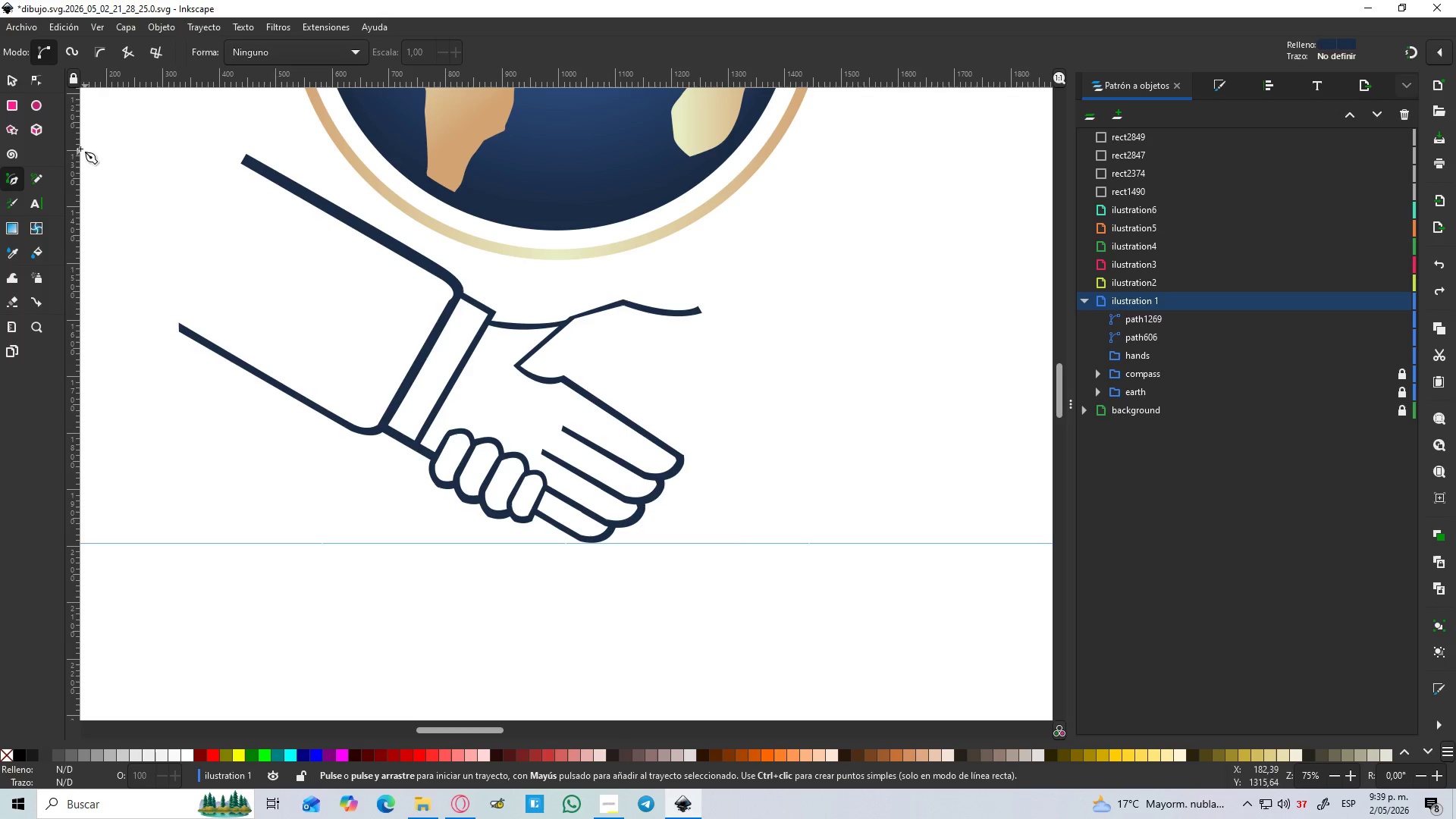 
left_click([2, 70])
 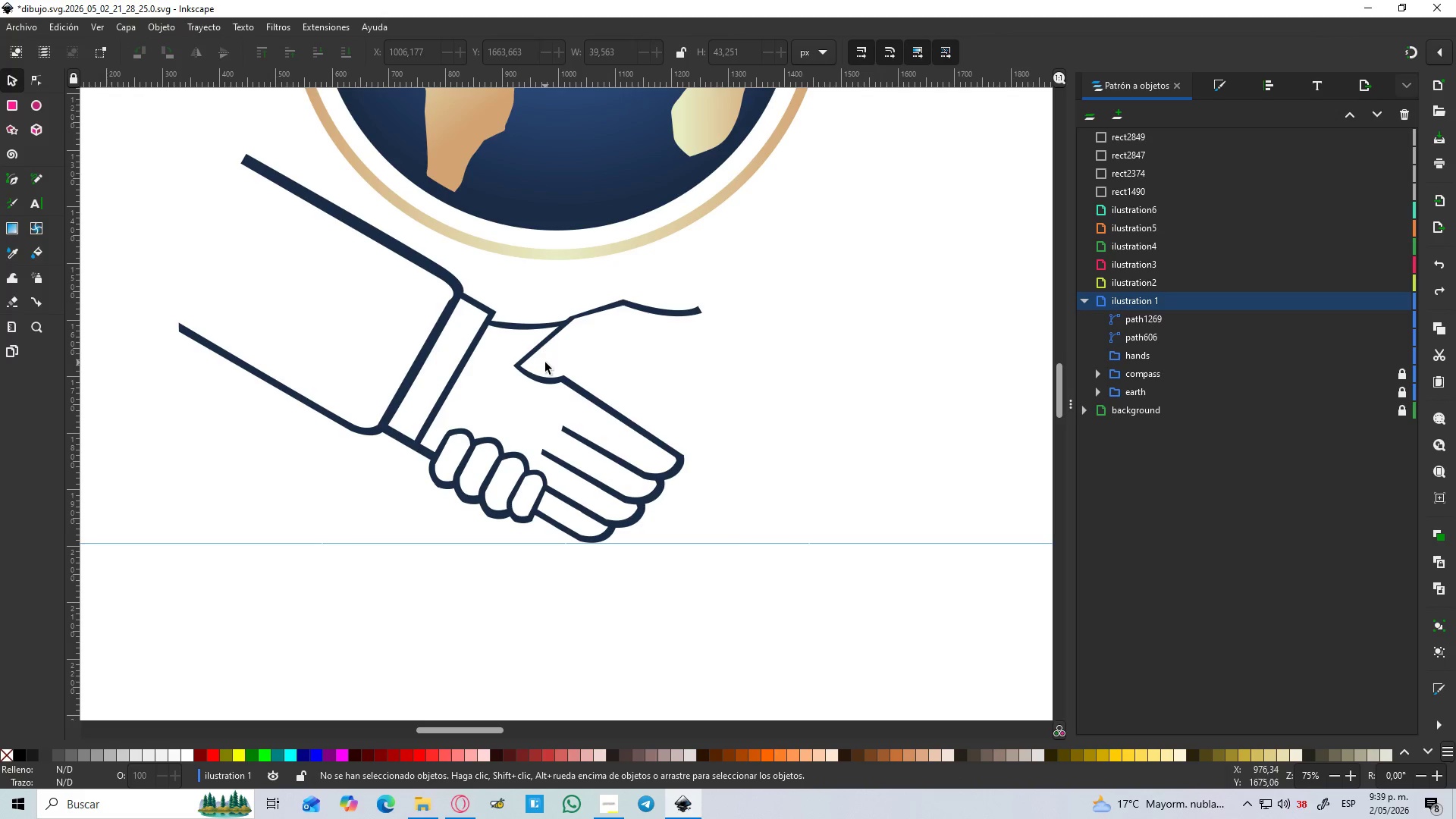 
double_click([529, 347])
 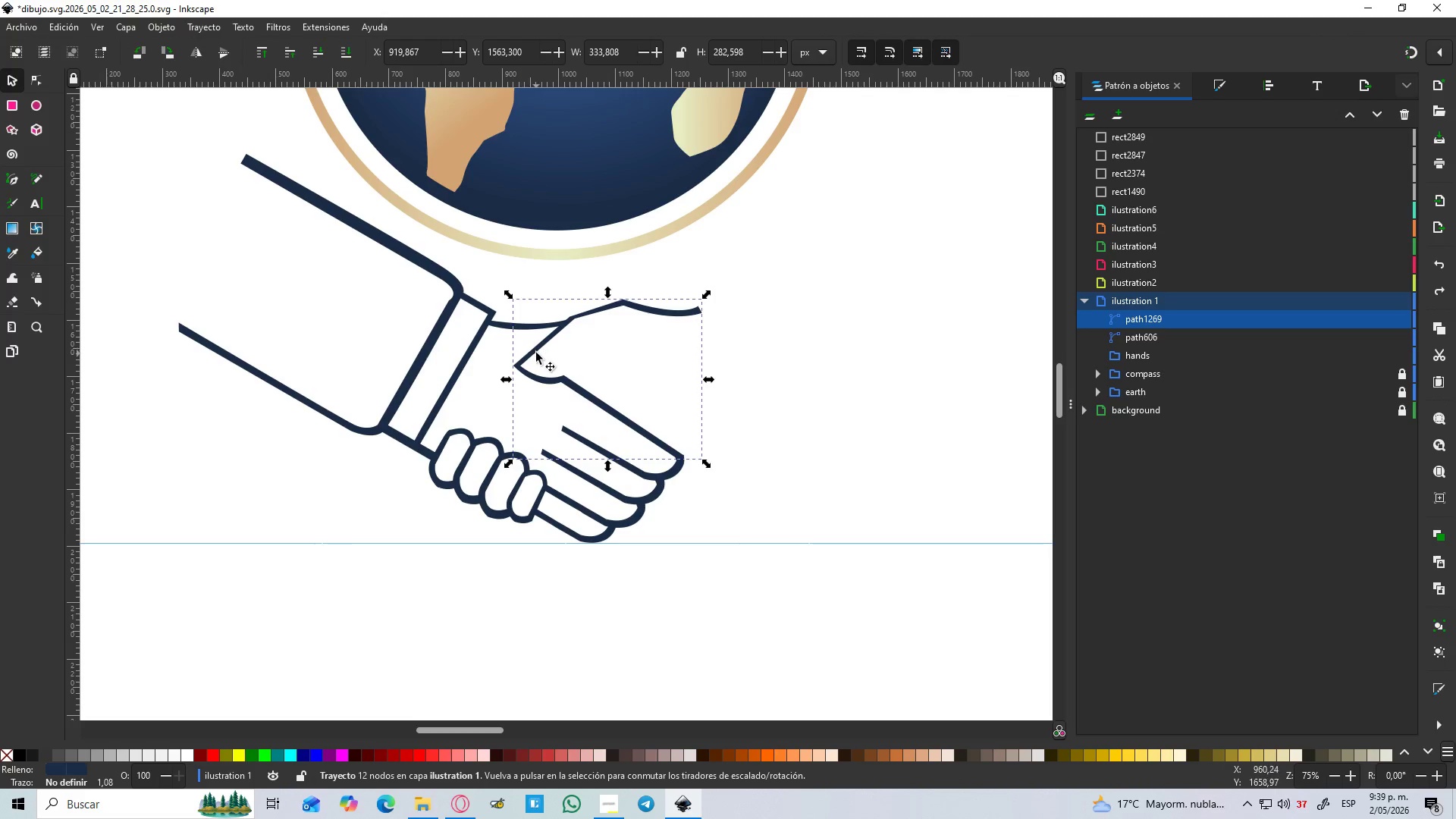 
left_click_drag(start_coordinate=[536, 352], to_coordinate=[520, 348])
 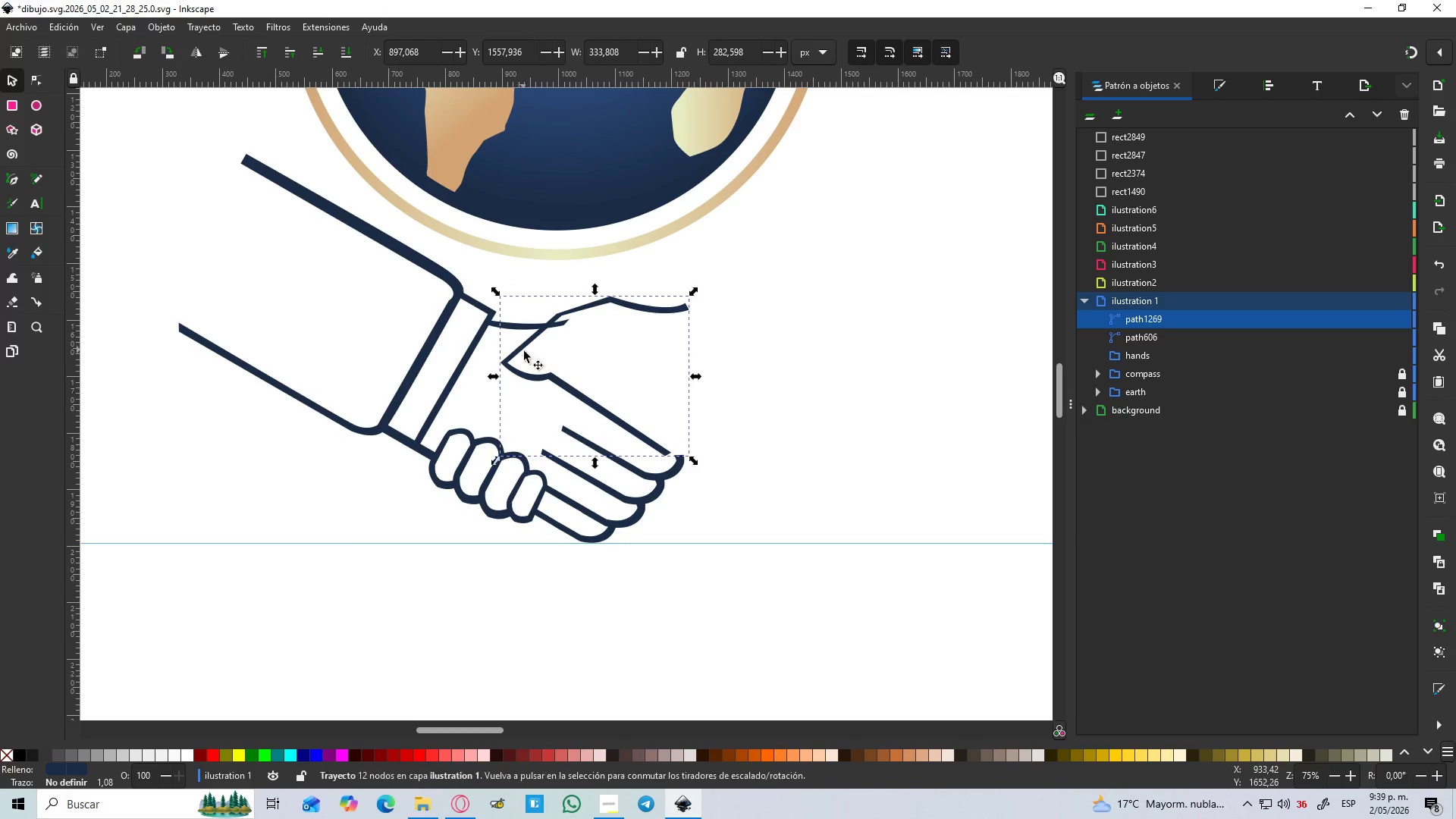 
hold_key(key=ControlLeft, duration=1.44)
scroll: coordinate [752, 532], scroll_direction: up, amount: 3.0
 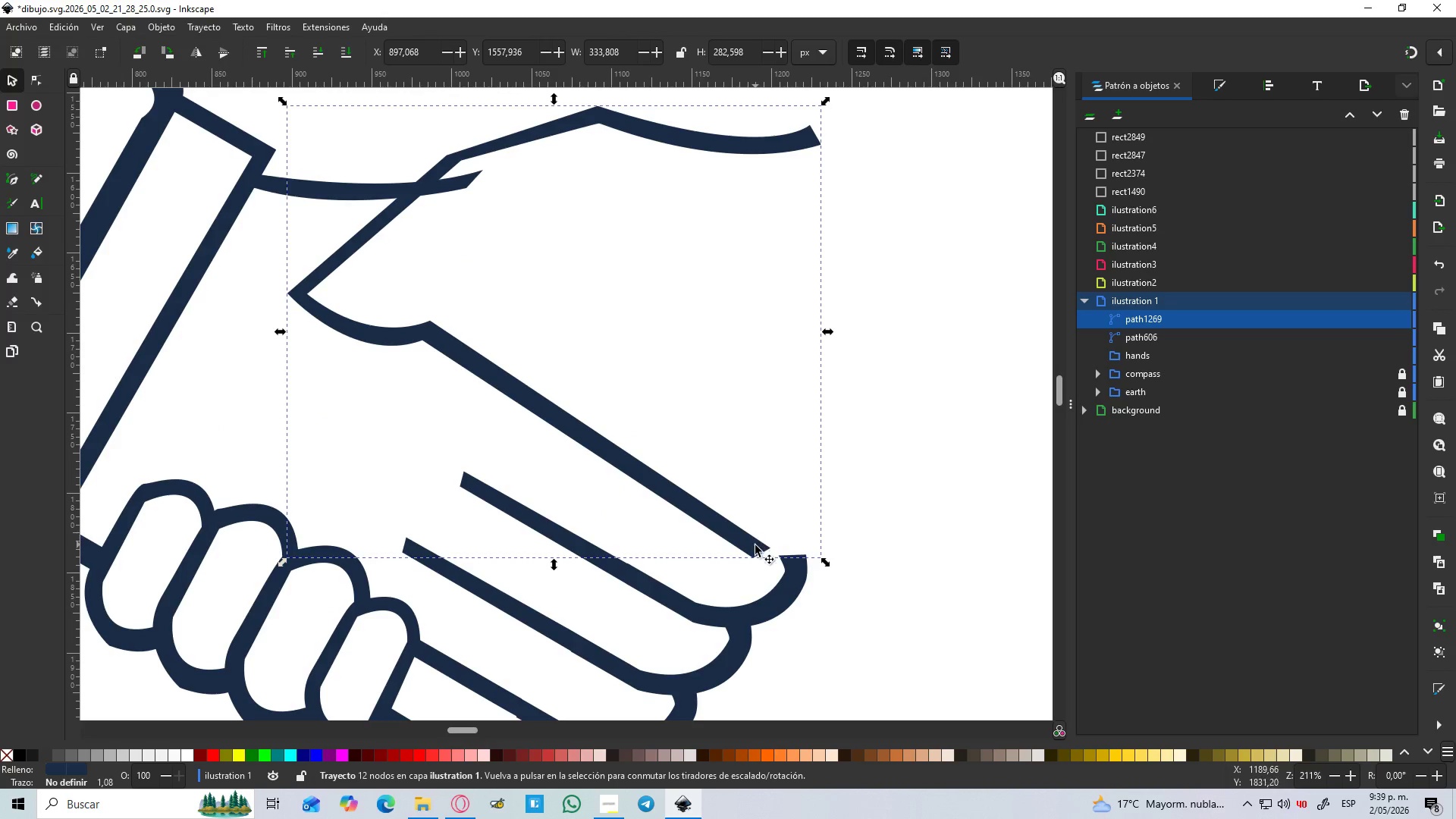 
left_click([754, 546])
 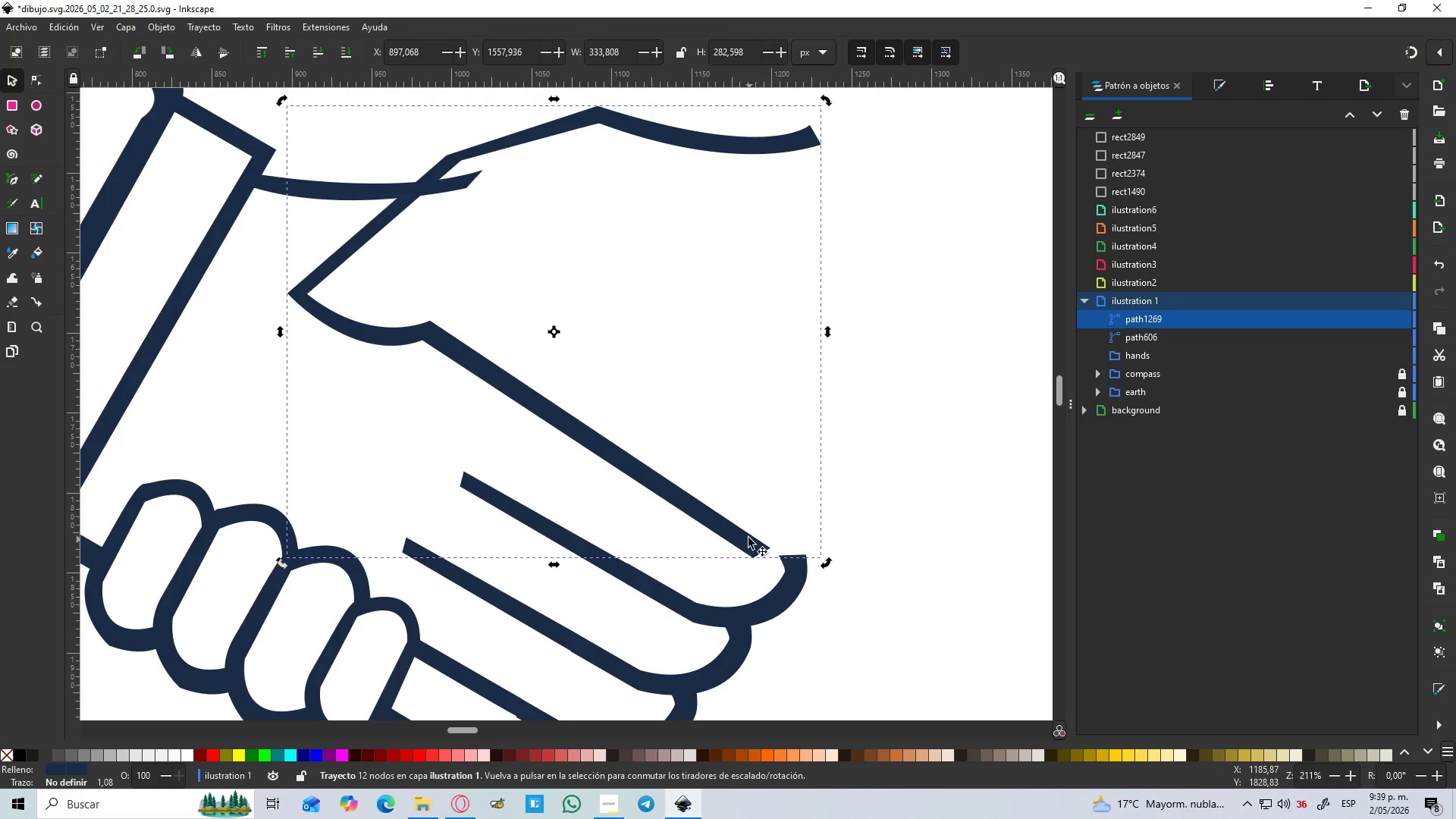 
key(N)
 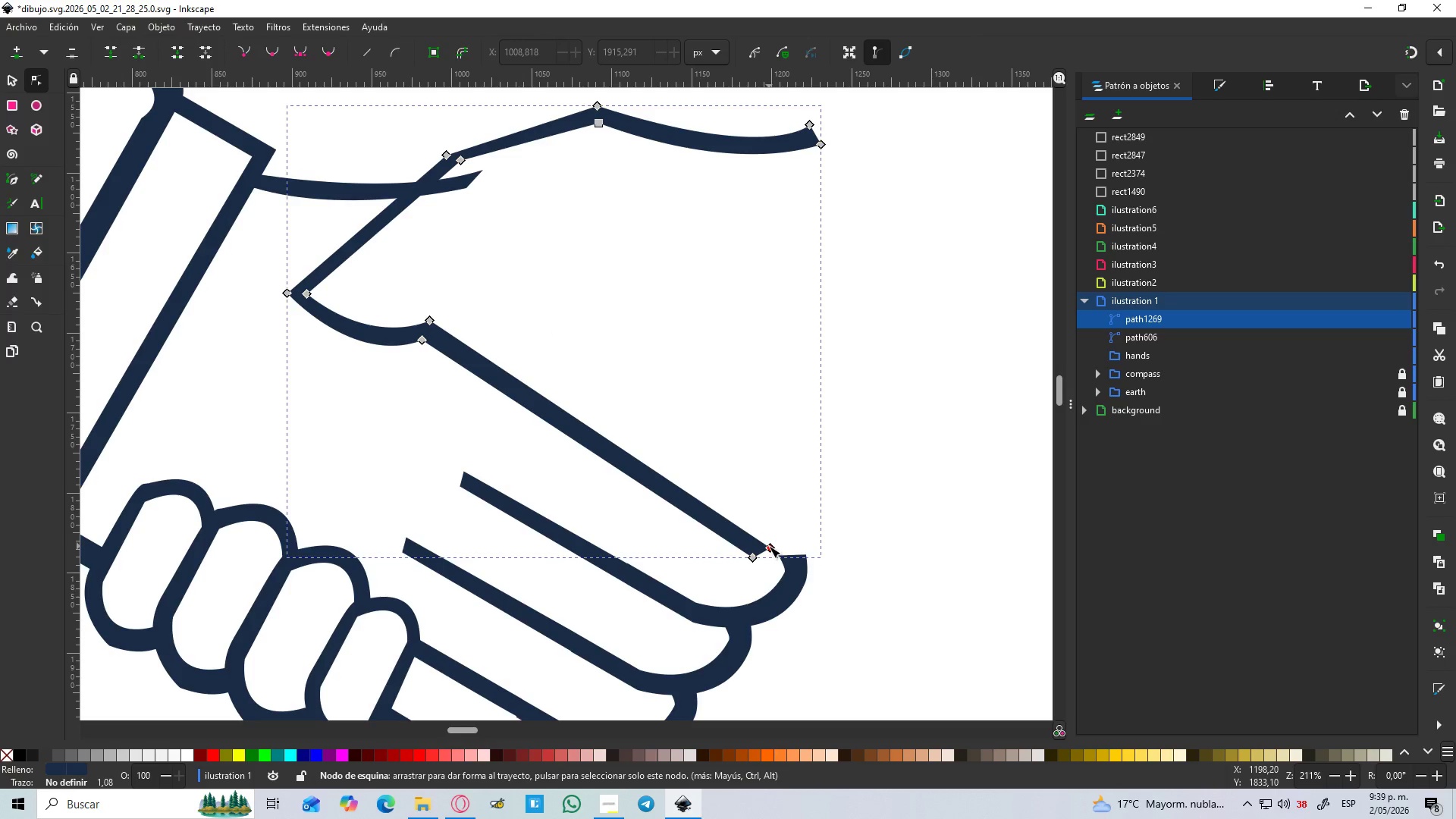 
left_click_drag(start_coordinate=[769, 548], to_coordinate=[808, 559])
 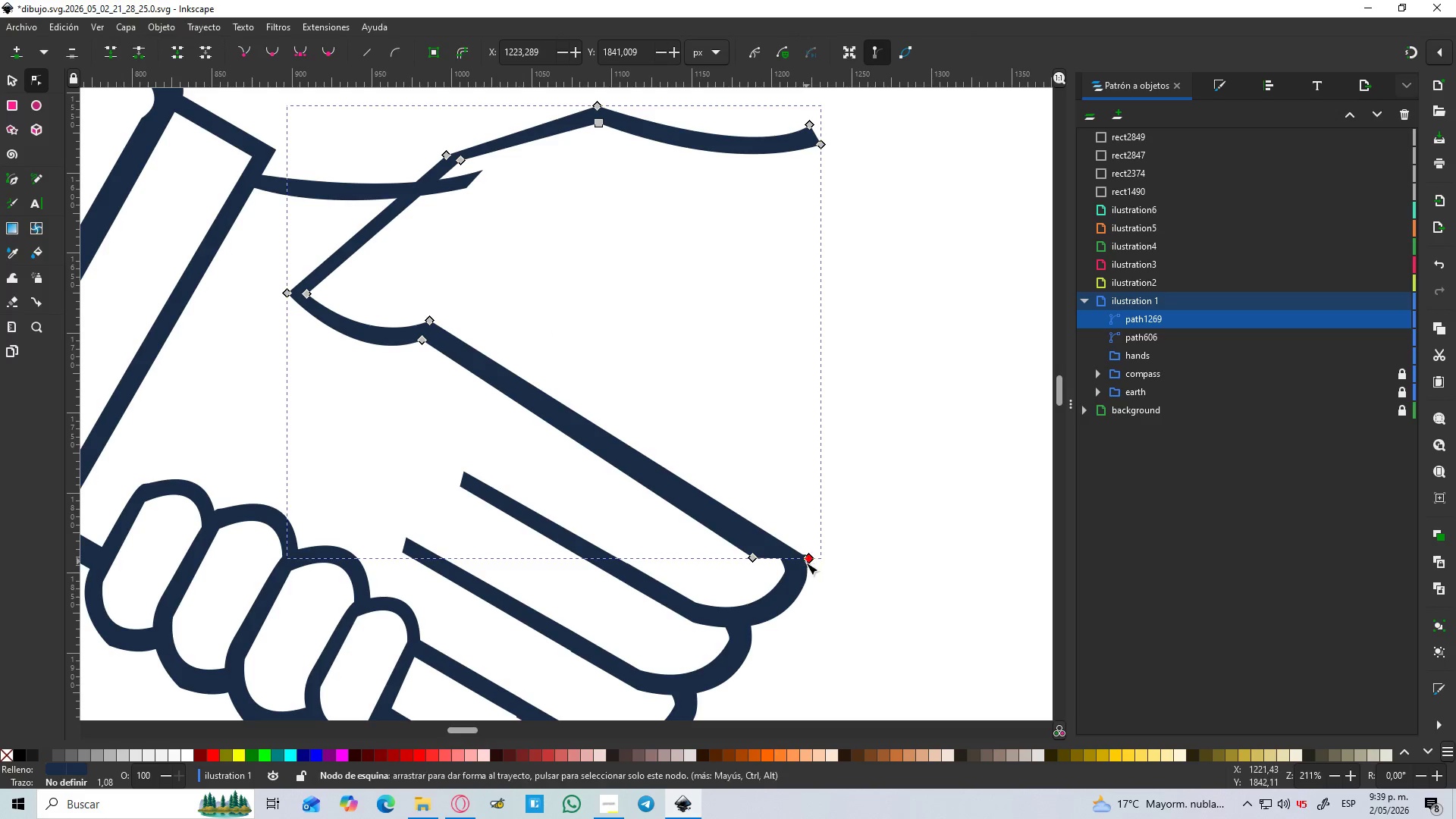 
hold_key(key=ControlLeft, duration=0.86)
scroll: coordinate [808, 531], scroll_direction: up, amount: 6.0
 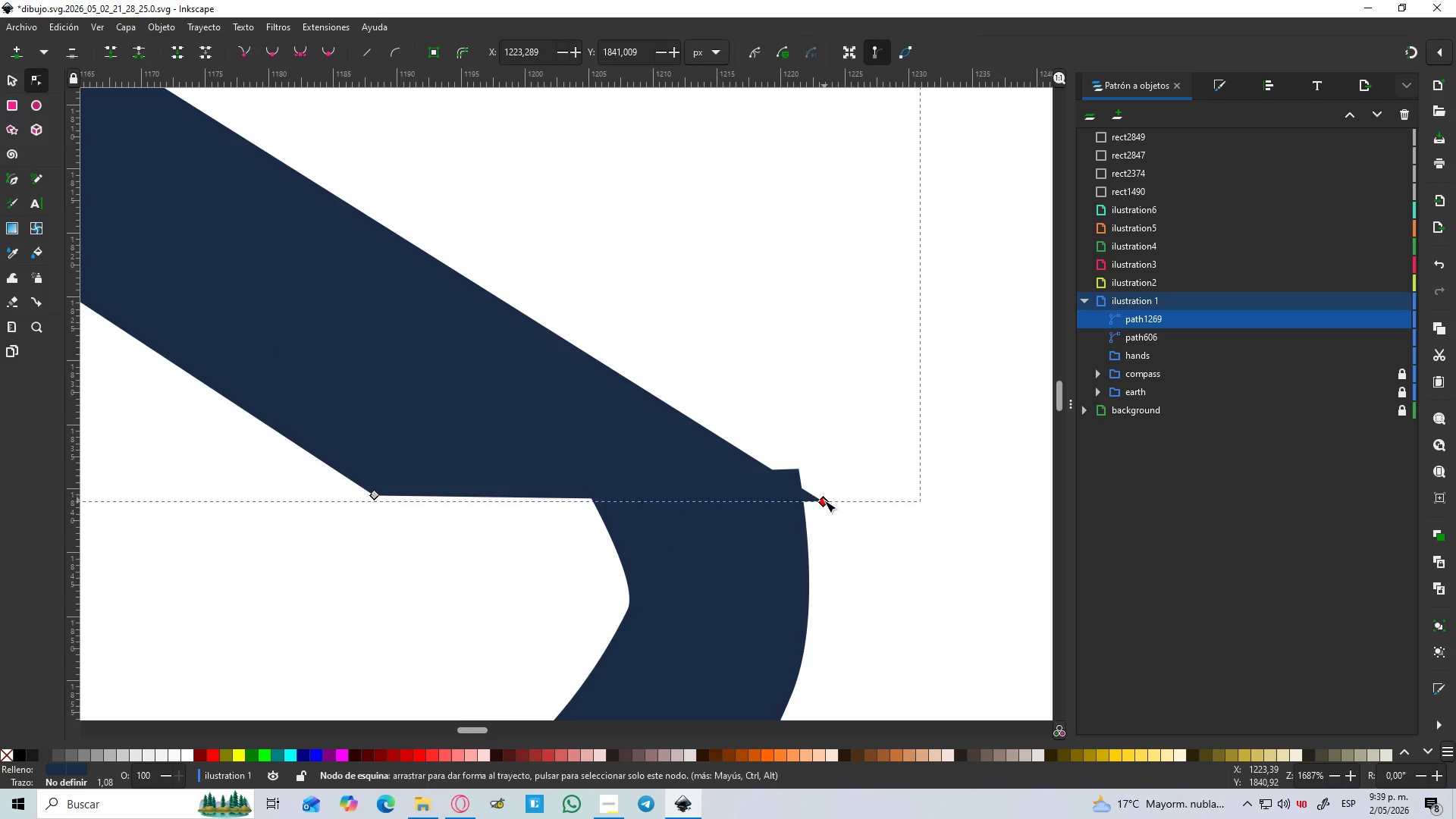 
left_click_drag(start_coordinate=[823, 501], to_coordinate=[799, 470])
 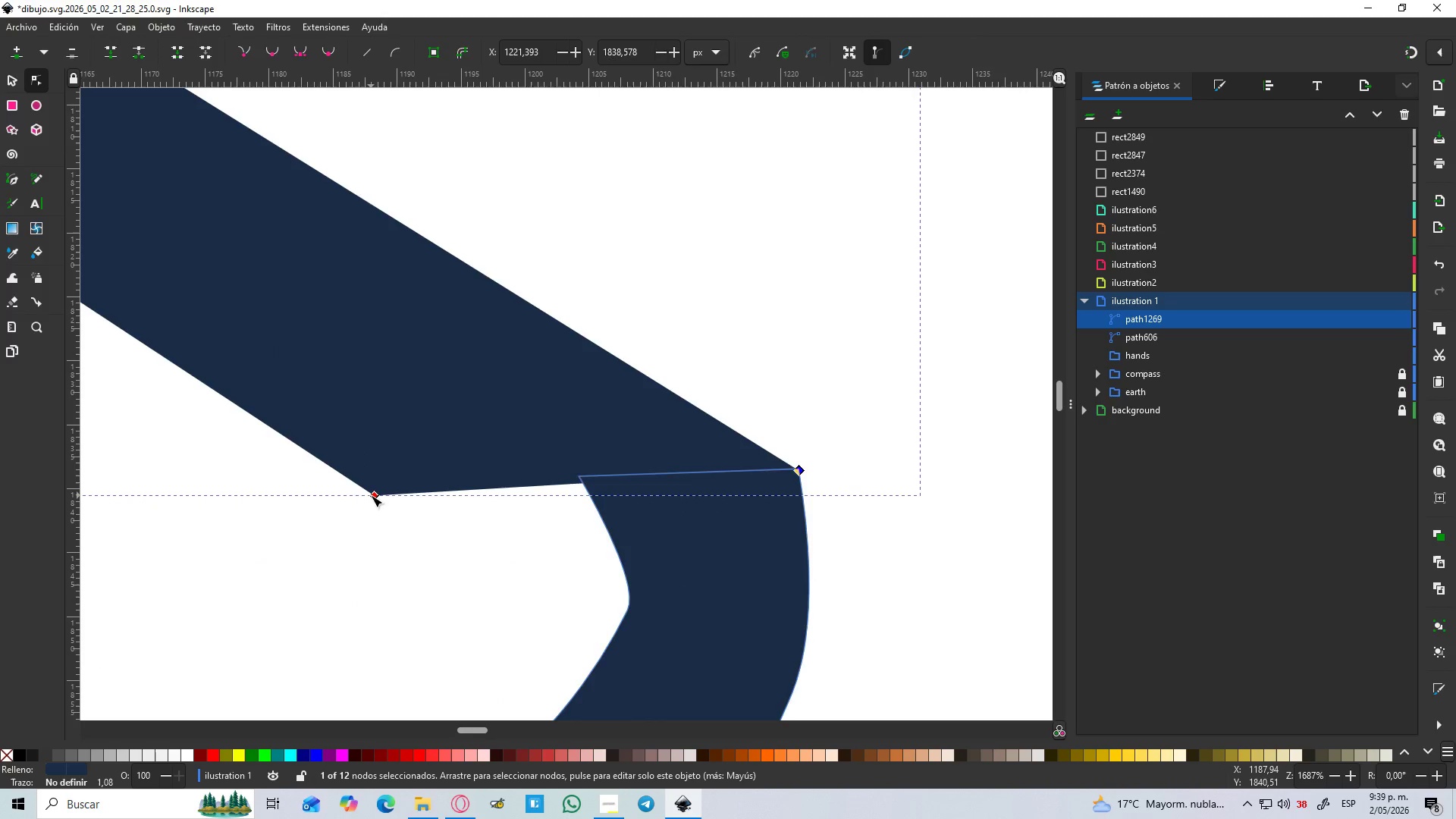 
left_click_drag(start_coordinate=[371, 495], to_coordinate=[616, 506])
 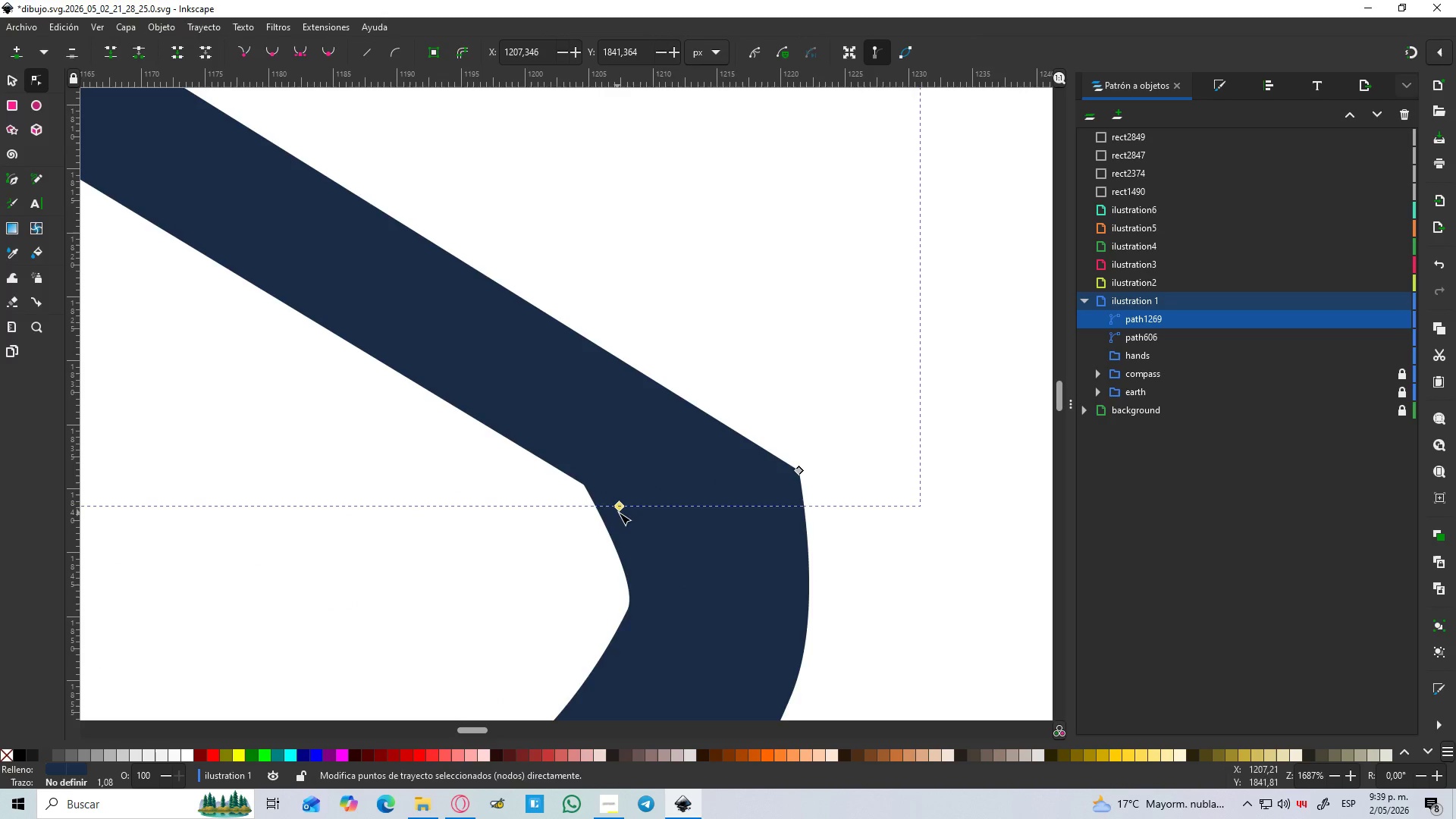 
hold_key(key=ControlLeft, duration=1.5)
scroll: coordinate [568, 484], scroll_direction: down, amount: 9.0
 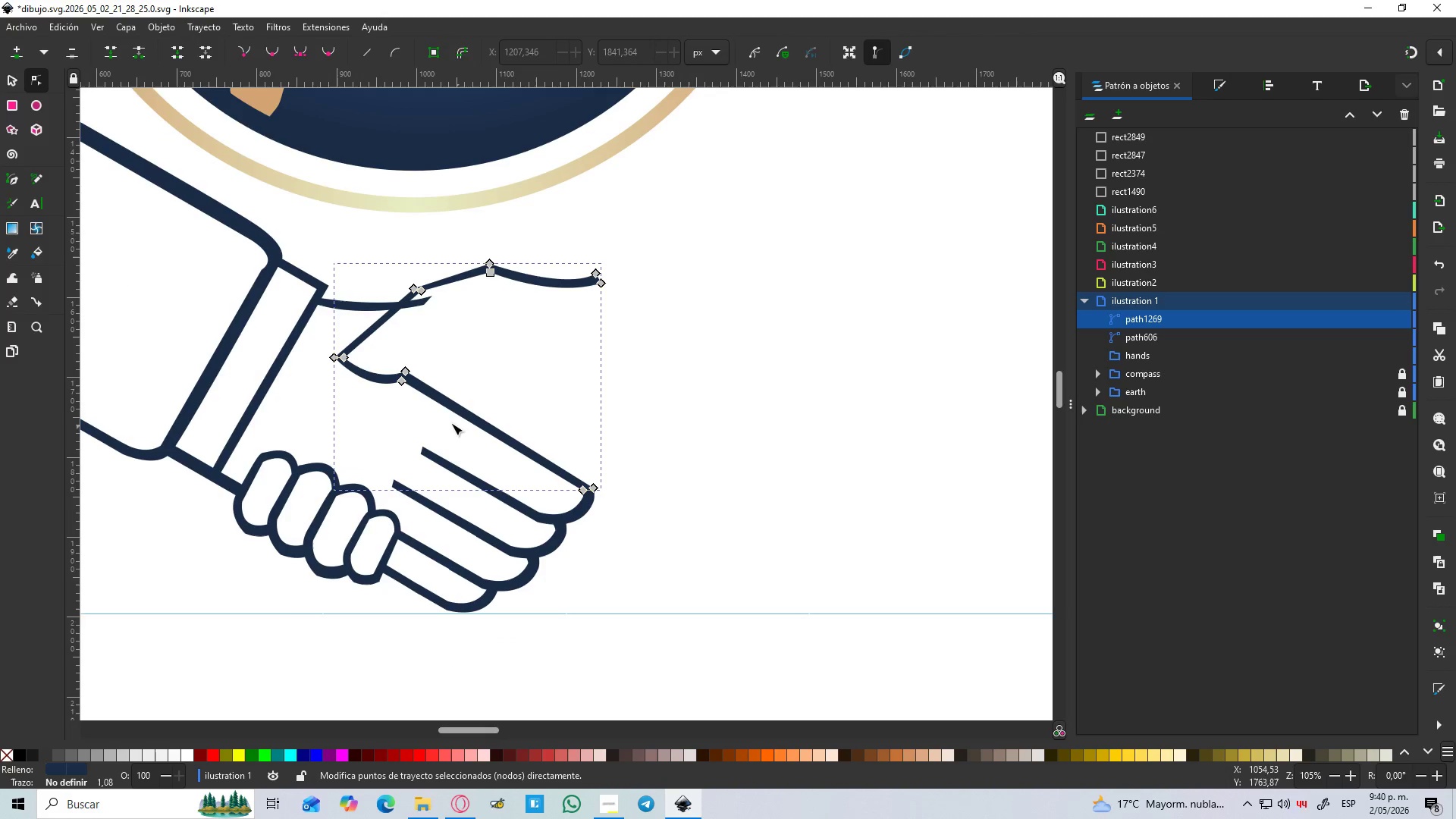 
hold_key(key=ControlLeft, duration=0.67)
 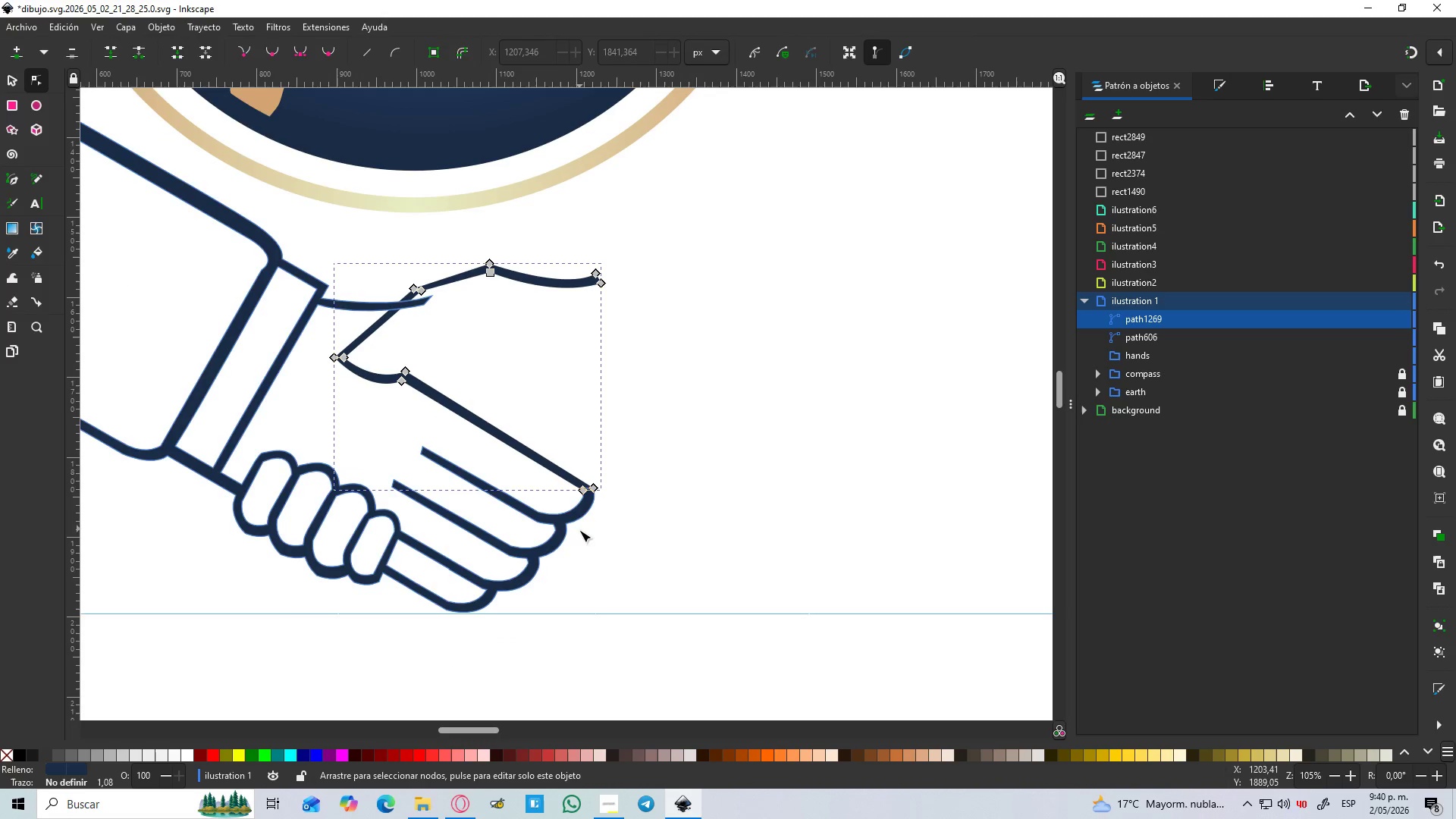 
hold_key(key=ShiftLeft, duration=0.75)
left_click([575, 519])
 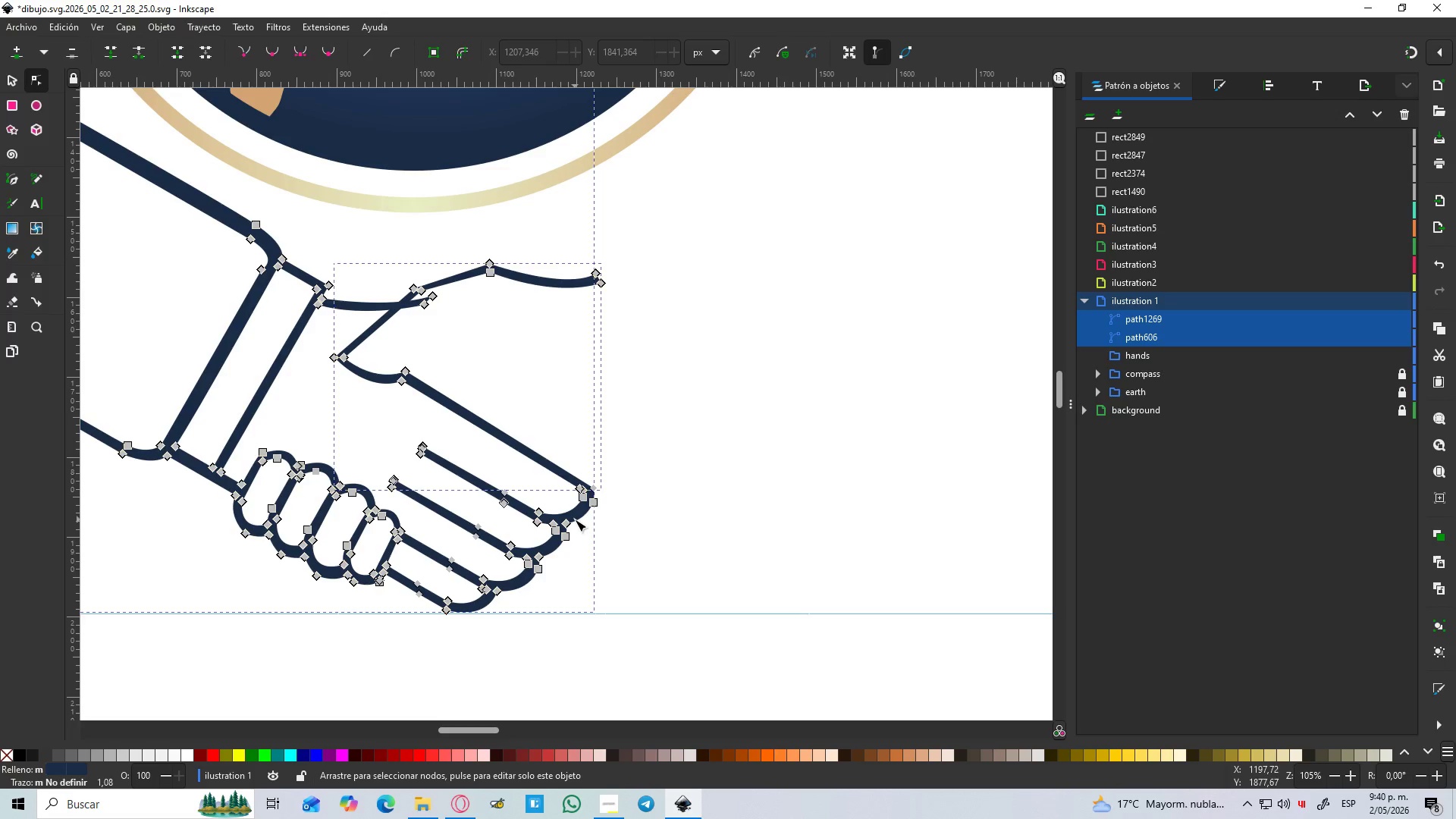 
key(Control+NumpadAdd)
 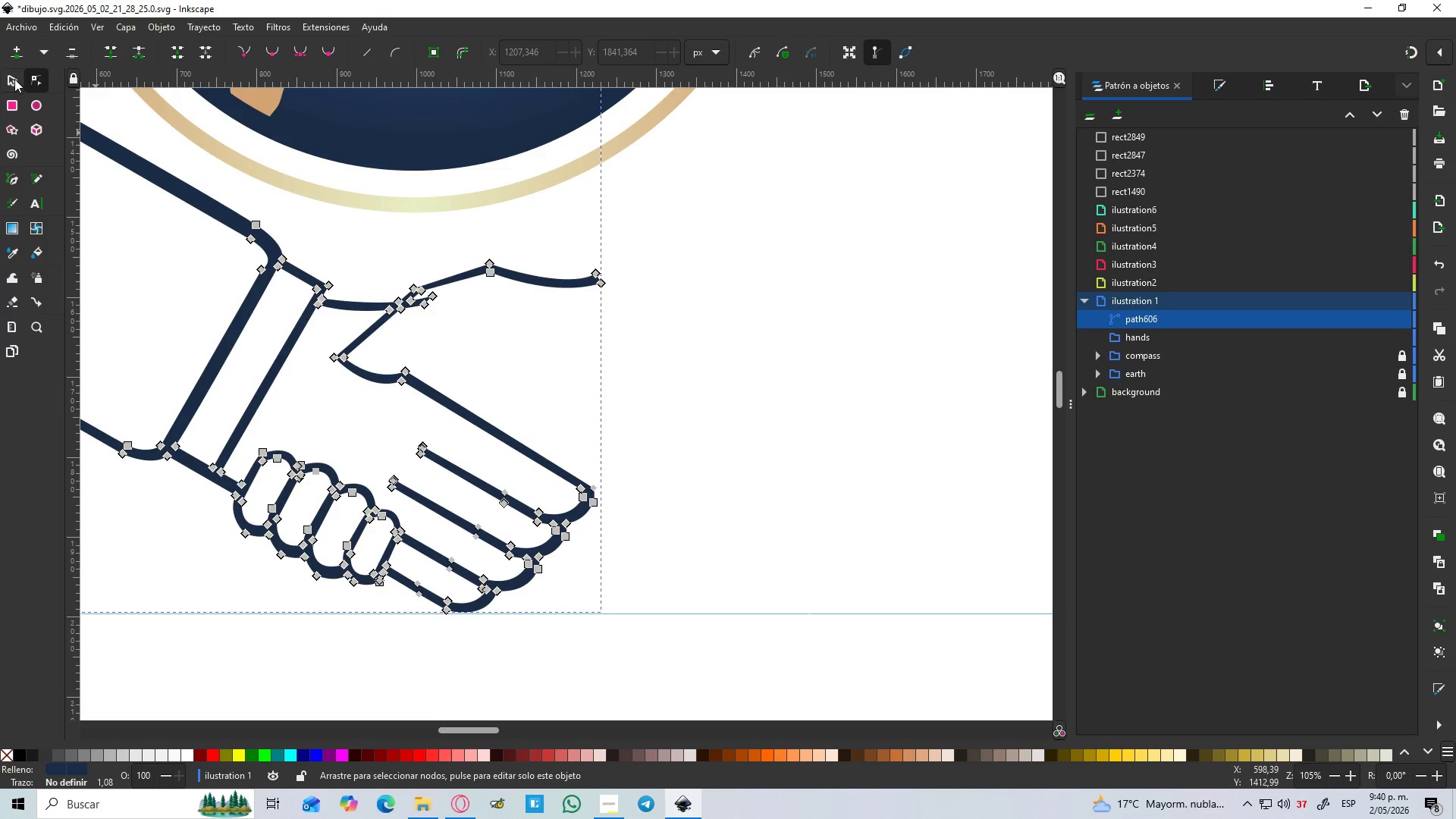 
hold_key(key=ControlLeft, duration=1.03)
scroll: coordinate [548, 404], scroll_direction: up, amount: 5.0
 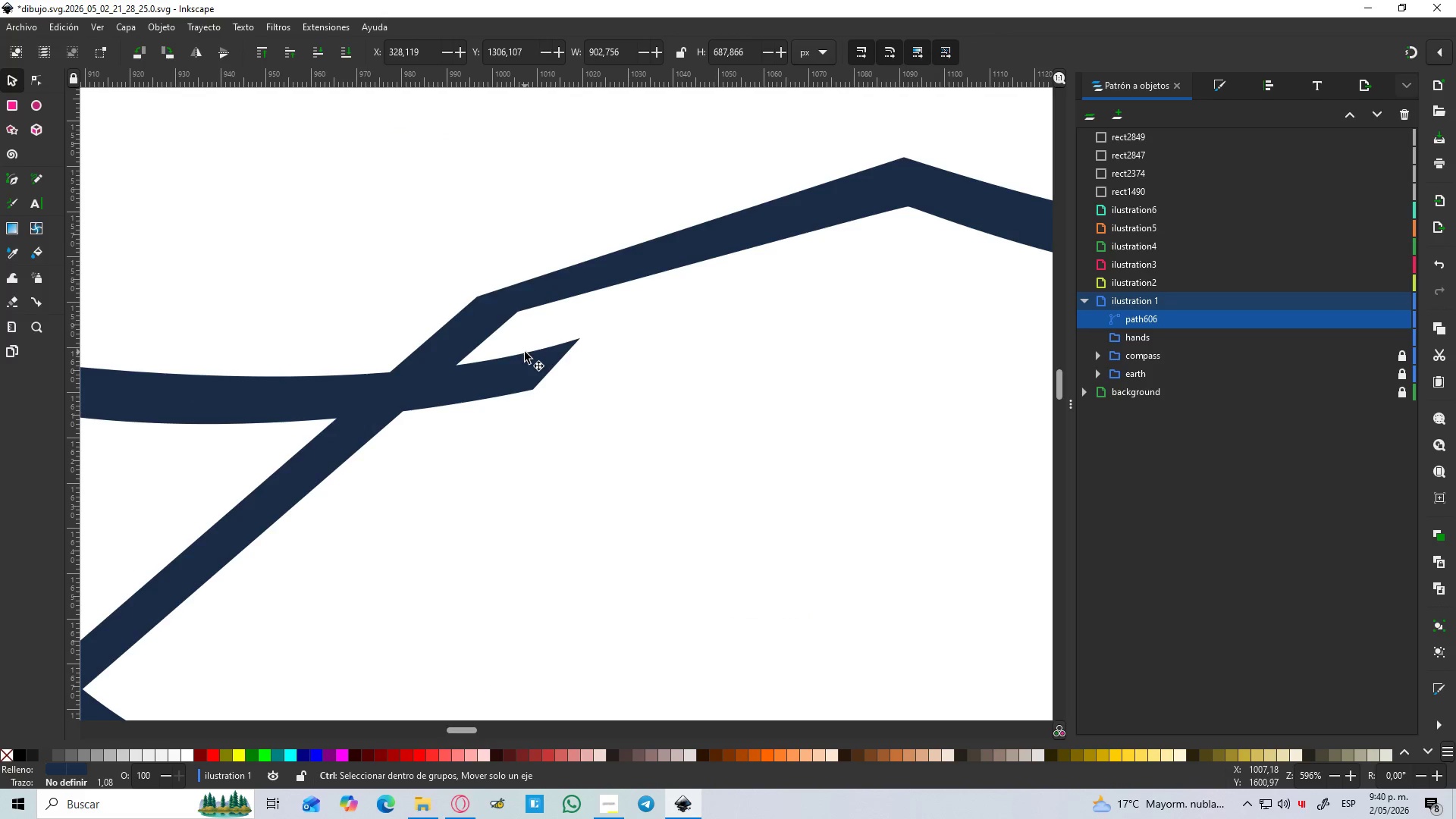 
left_click([540, 362])
 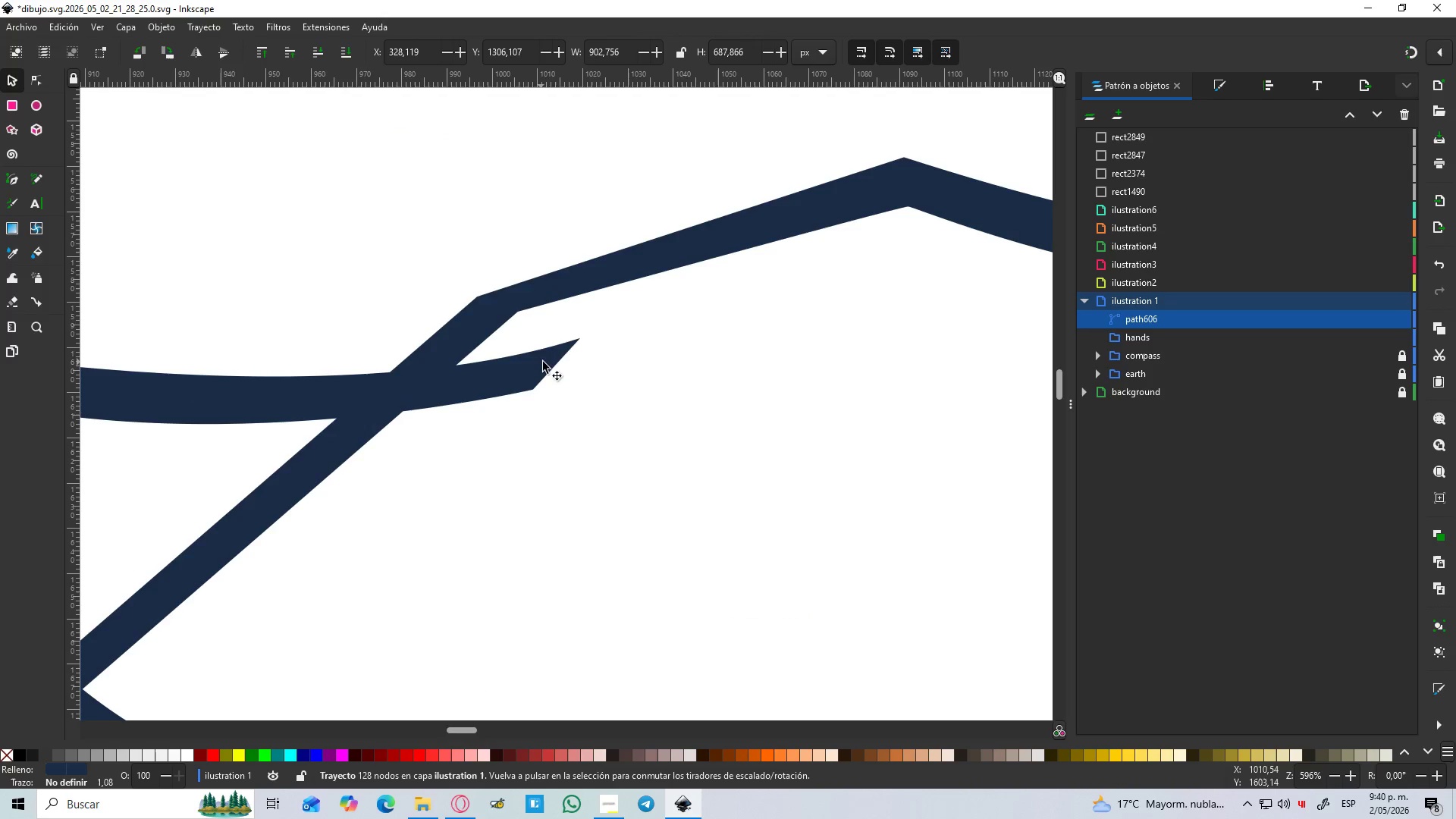 
hold_key(key=ControlLeft, duration=0.52)
scroll: coordinate [550, 361], scroll_direction: up, amount: 1.0
 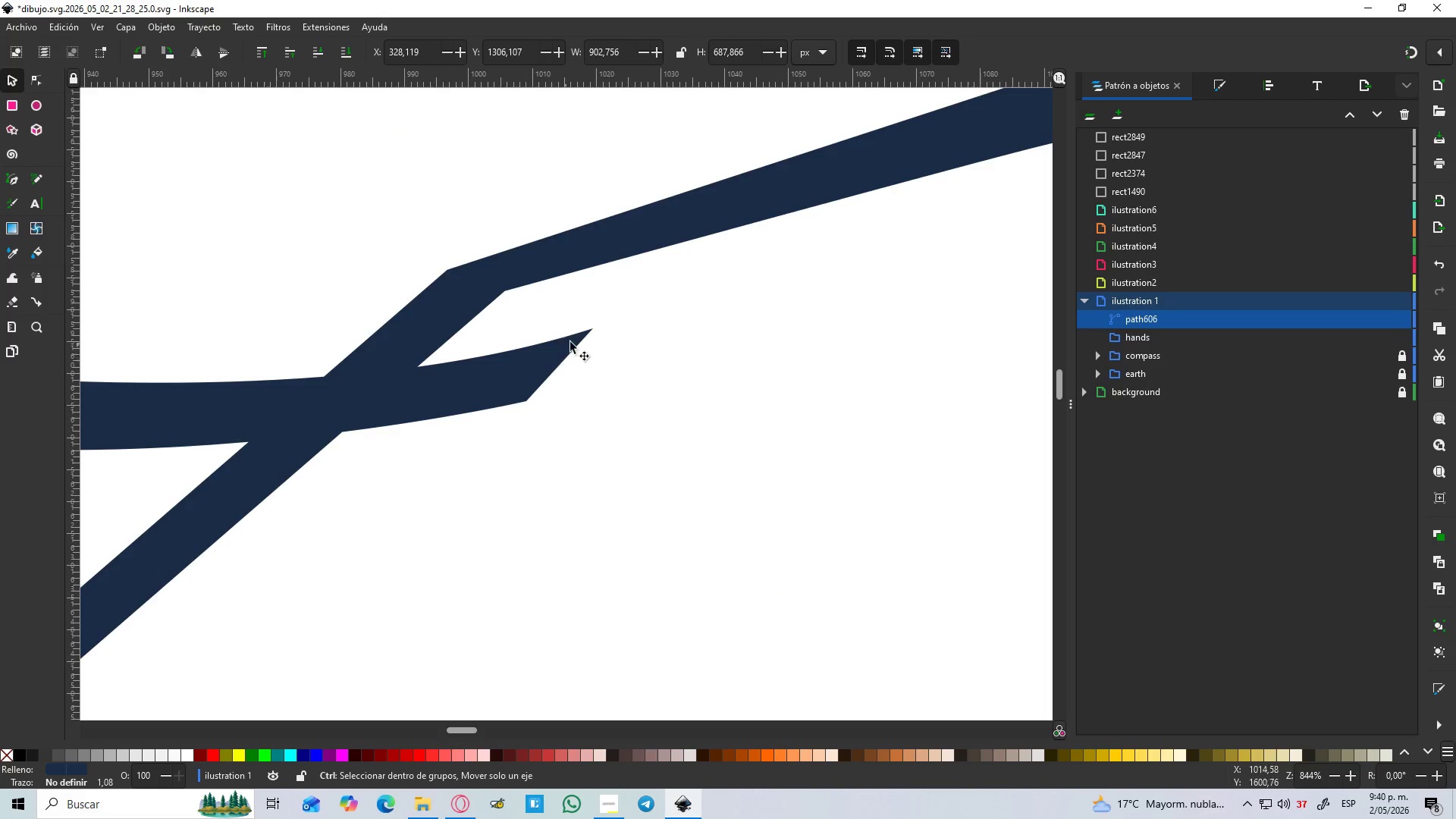 
left_click([578, 337])
 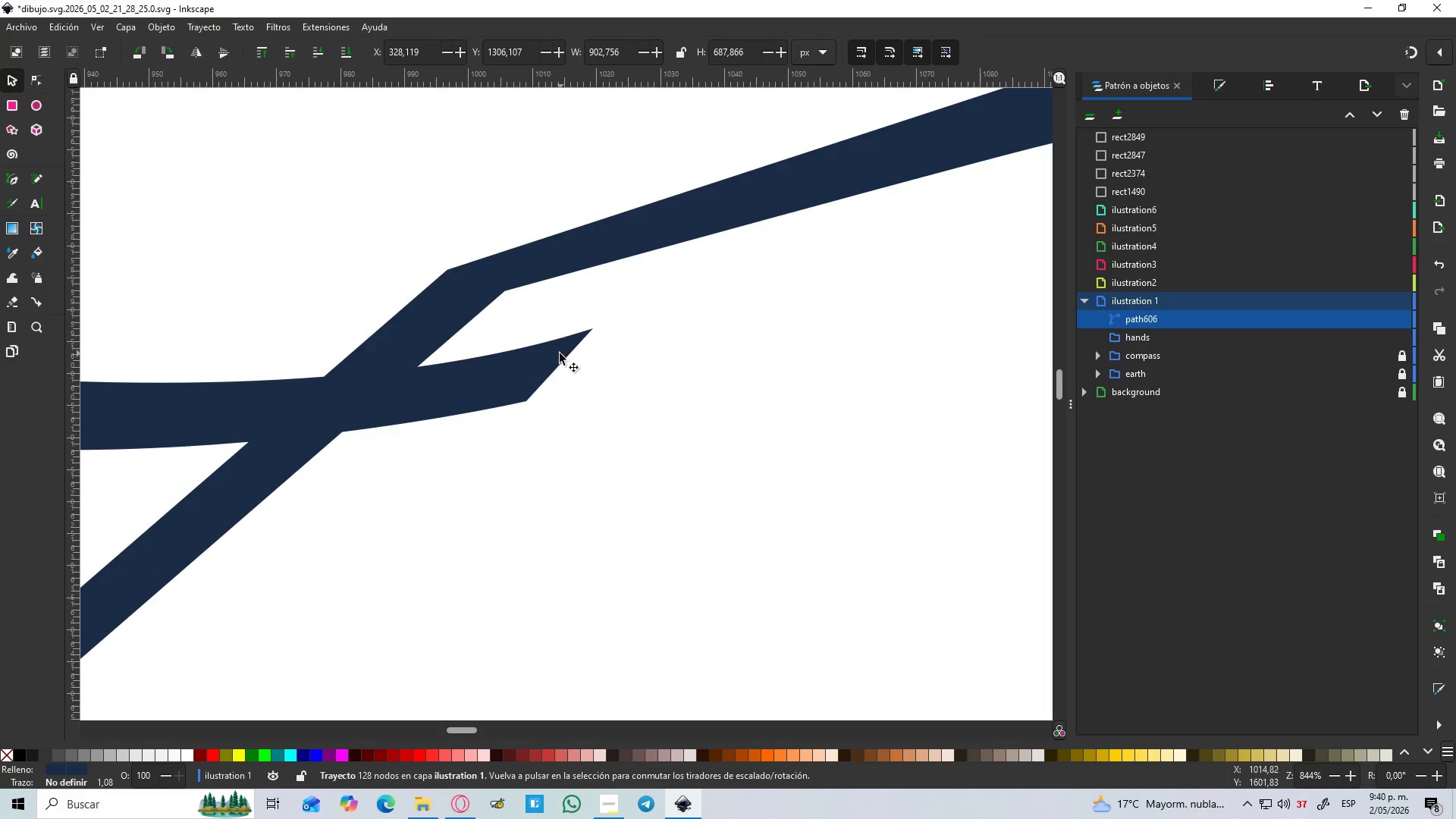 
double_click([560, 353])
 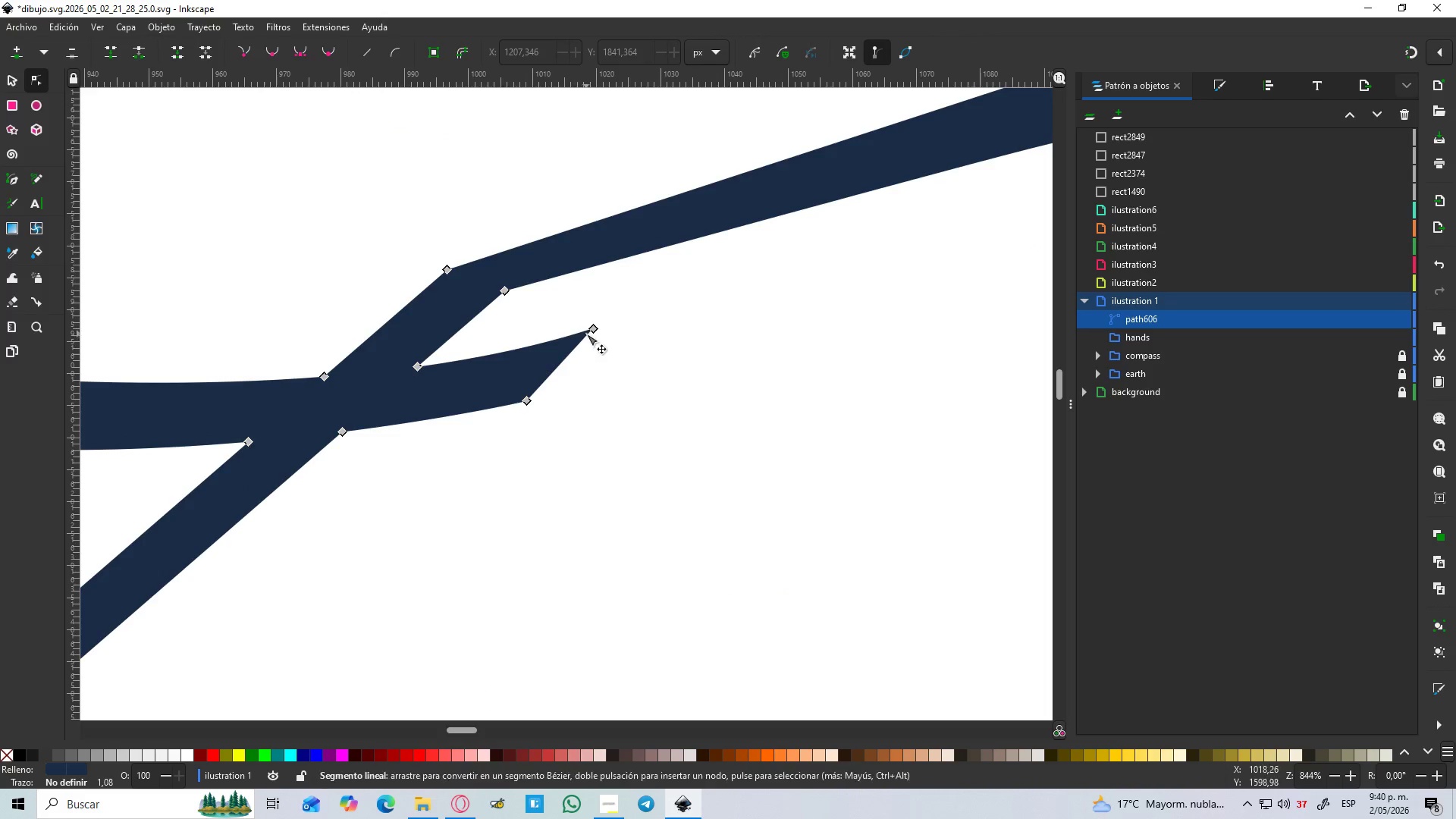 
left_click([592, 333])
 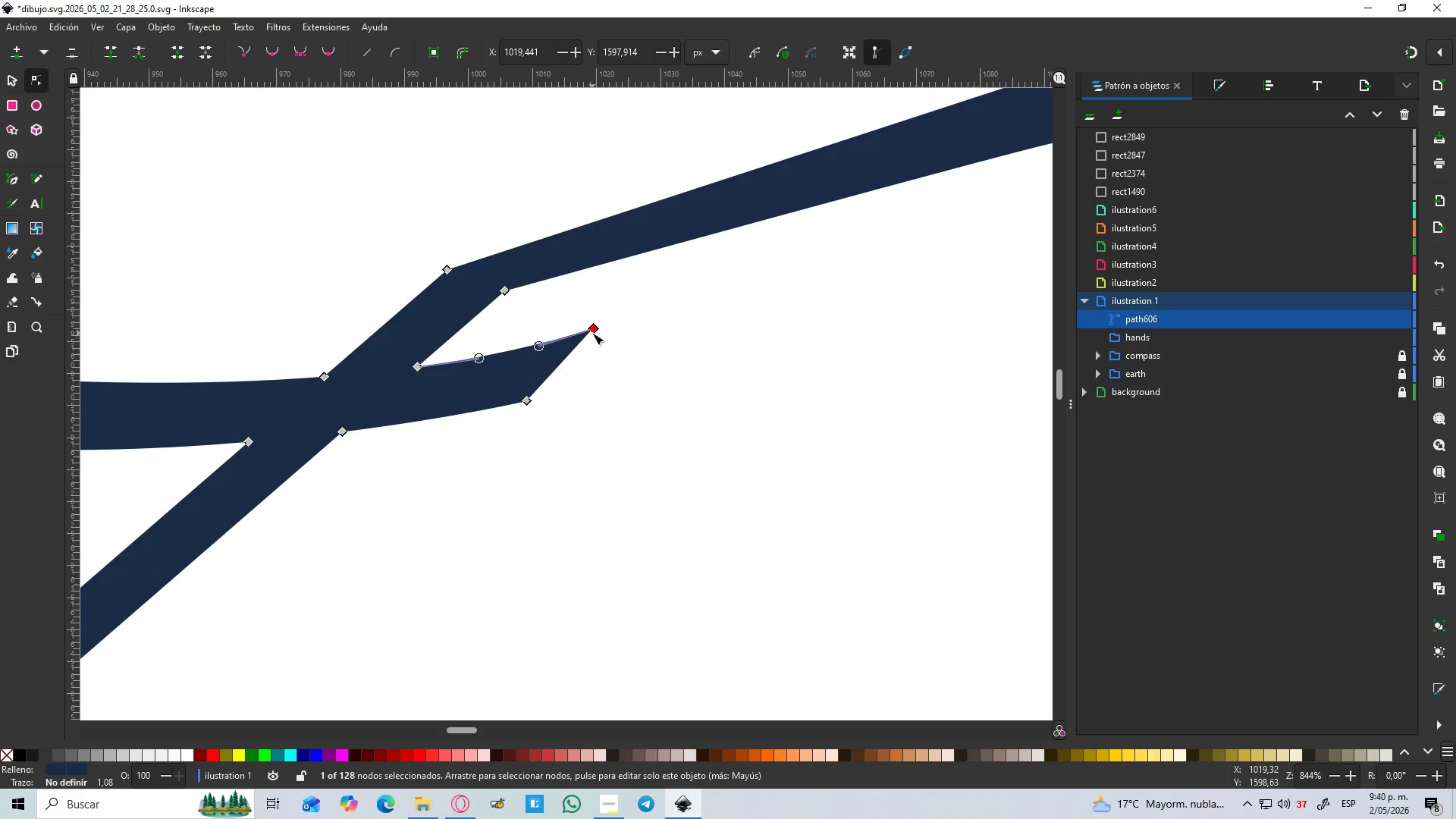 
key(Delete)
 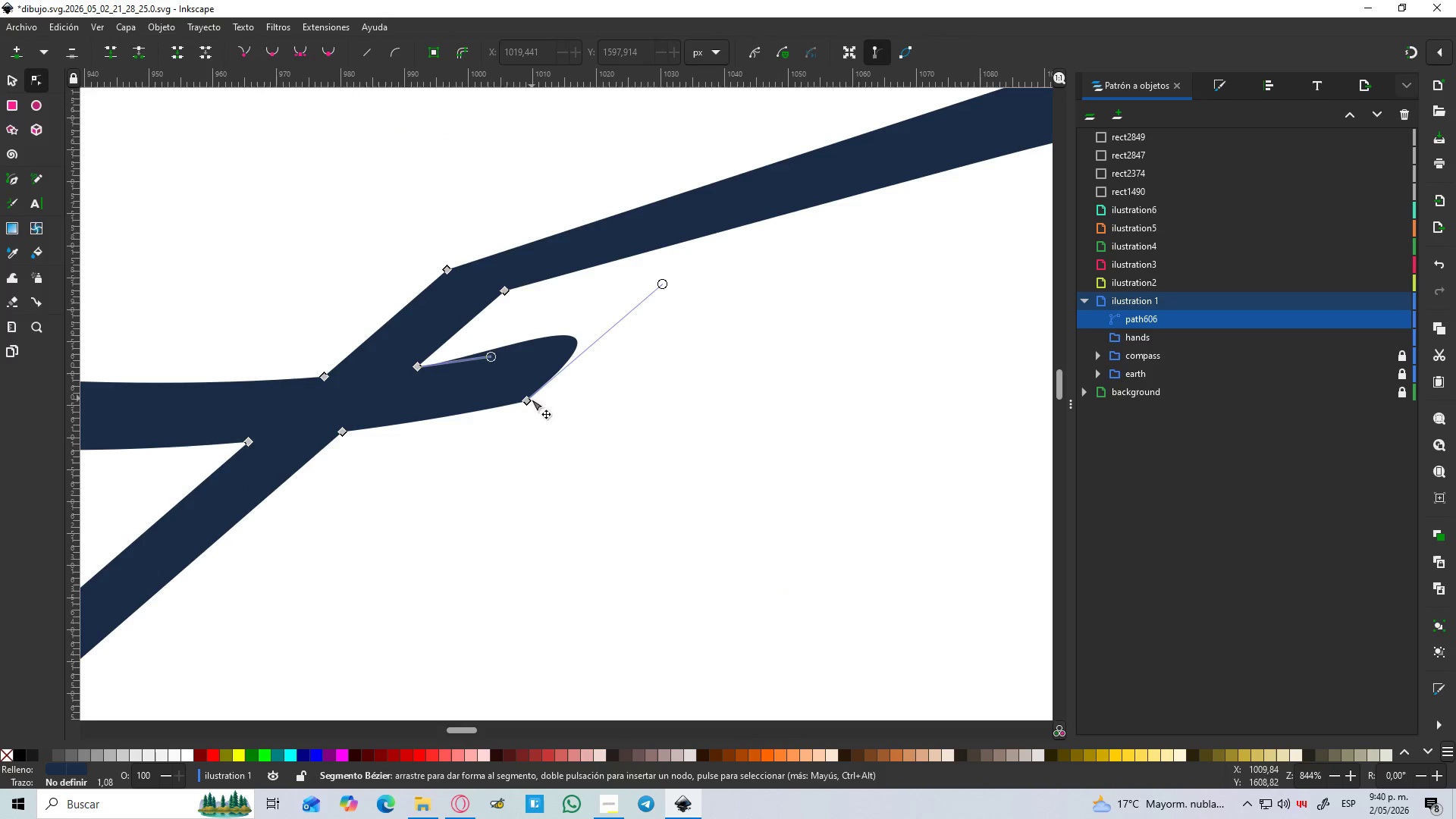 
left_click([526, 402])
 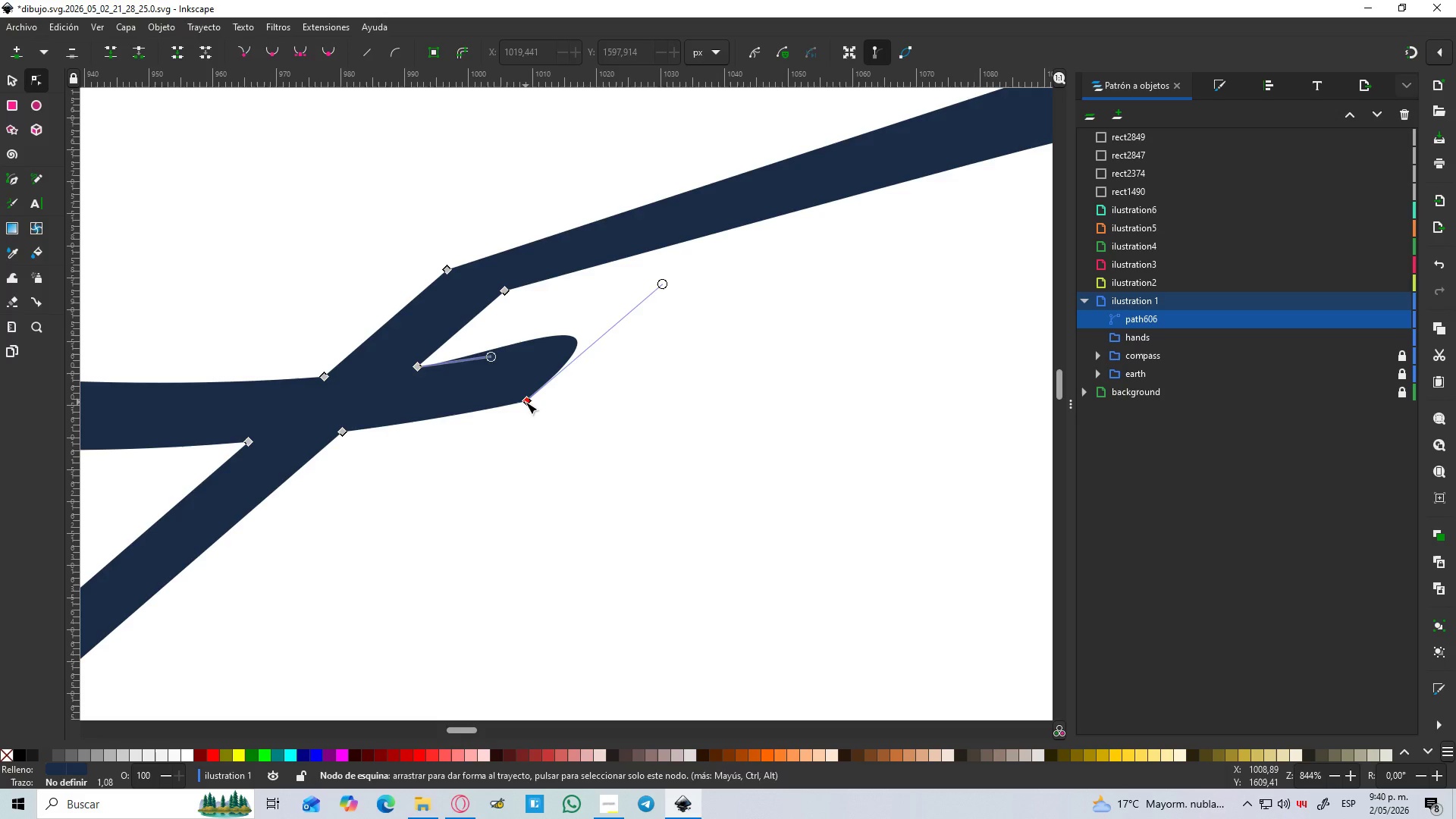 
key(Delete)
 